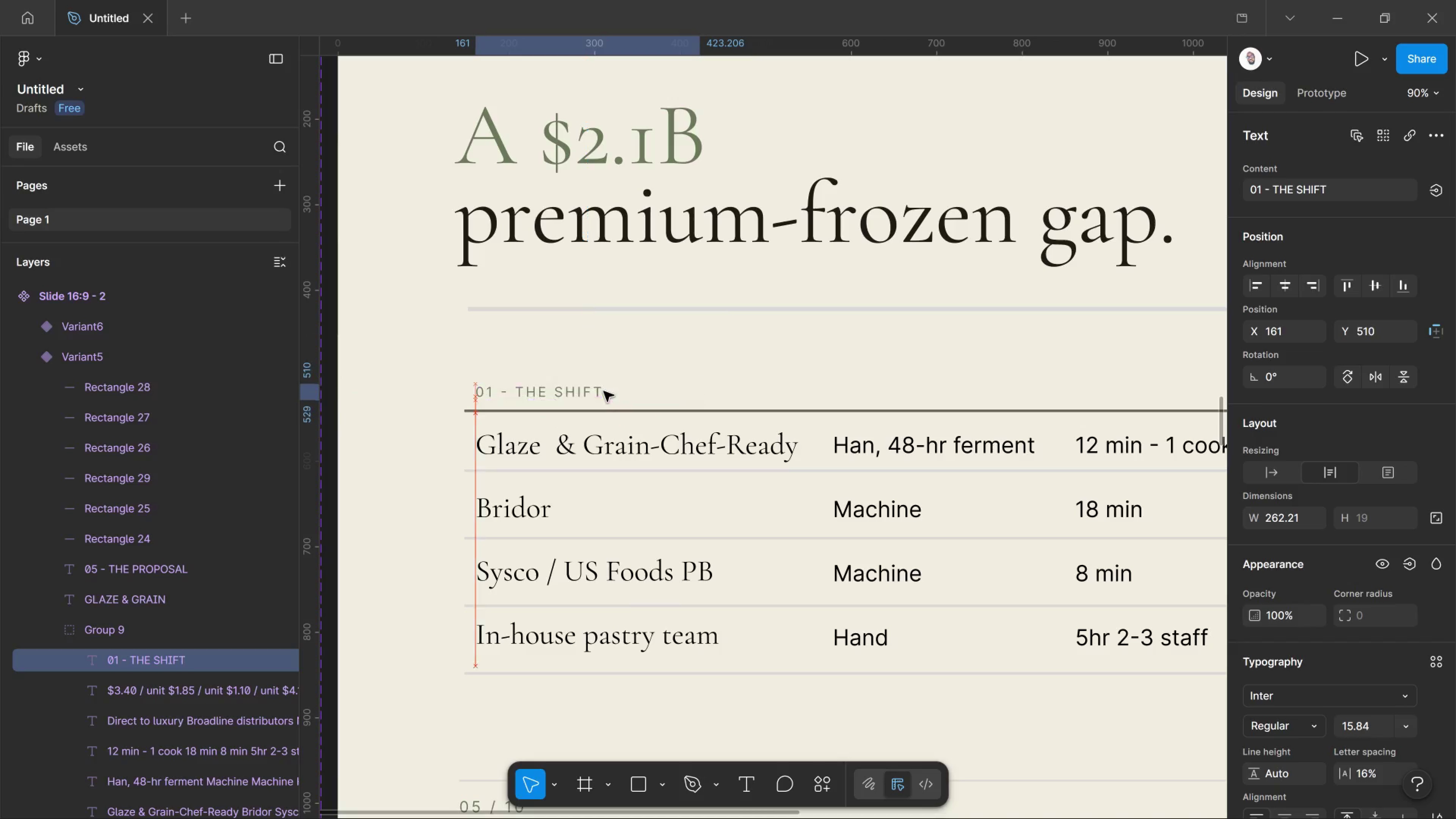 
key(ArrowUp)
 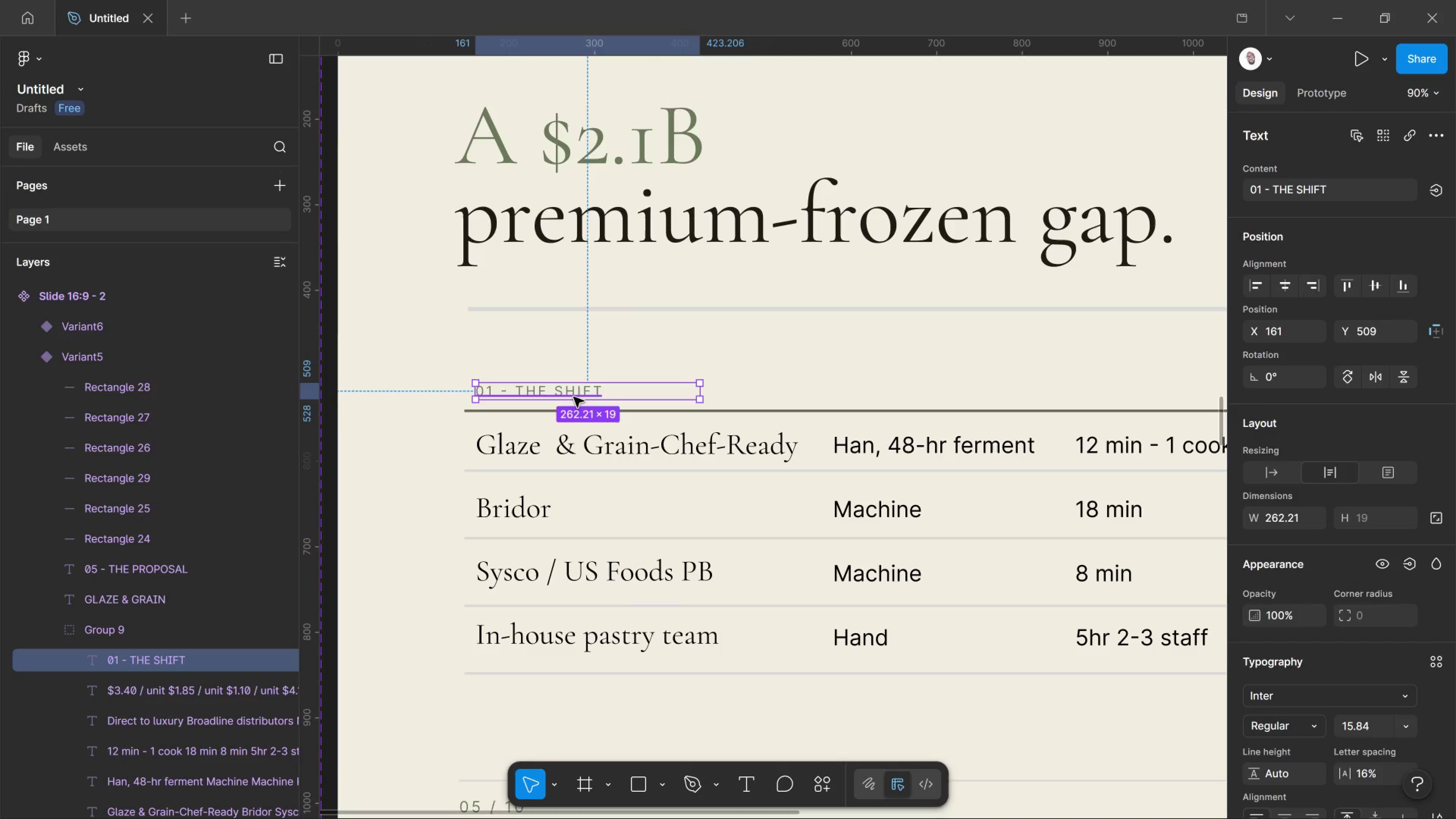 
double_click([574, 397])
 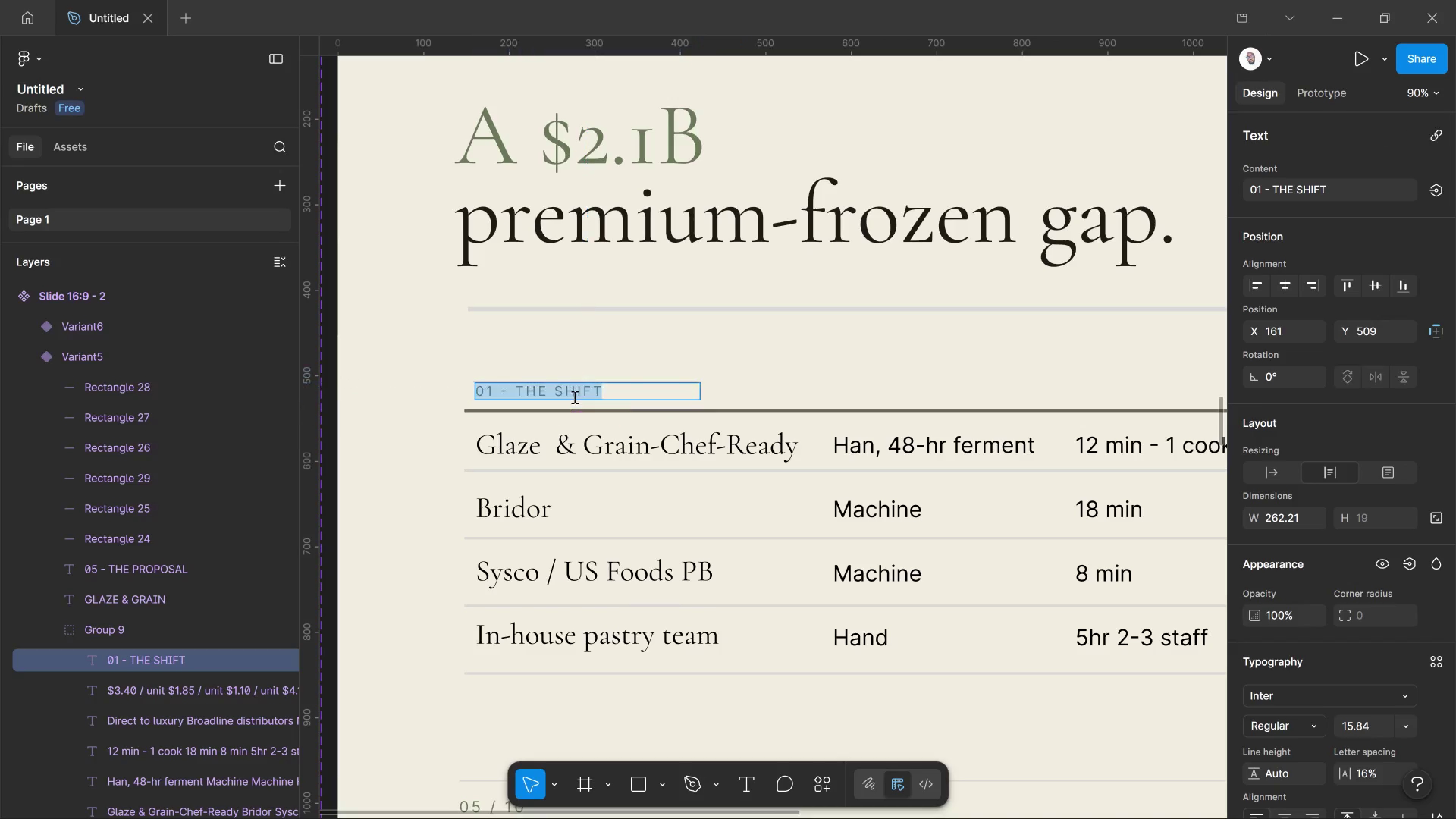 
triple_click([574, 397])
 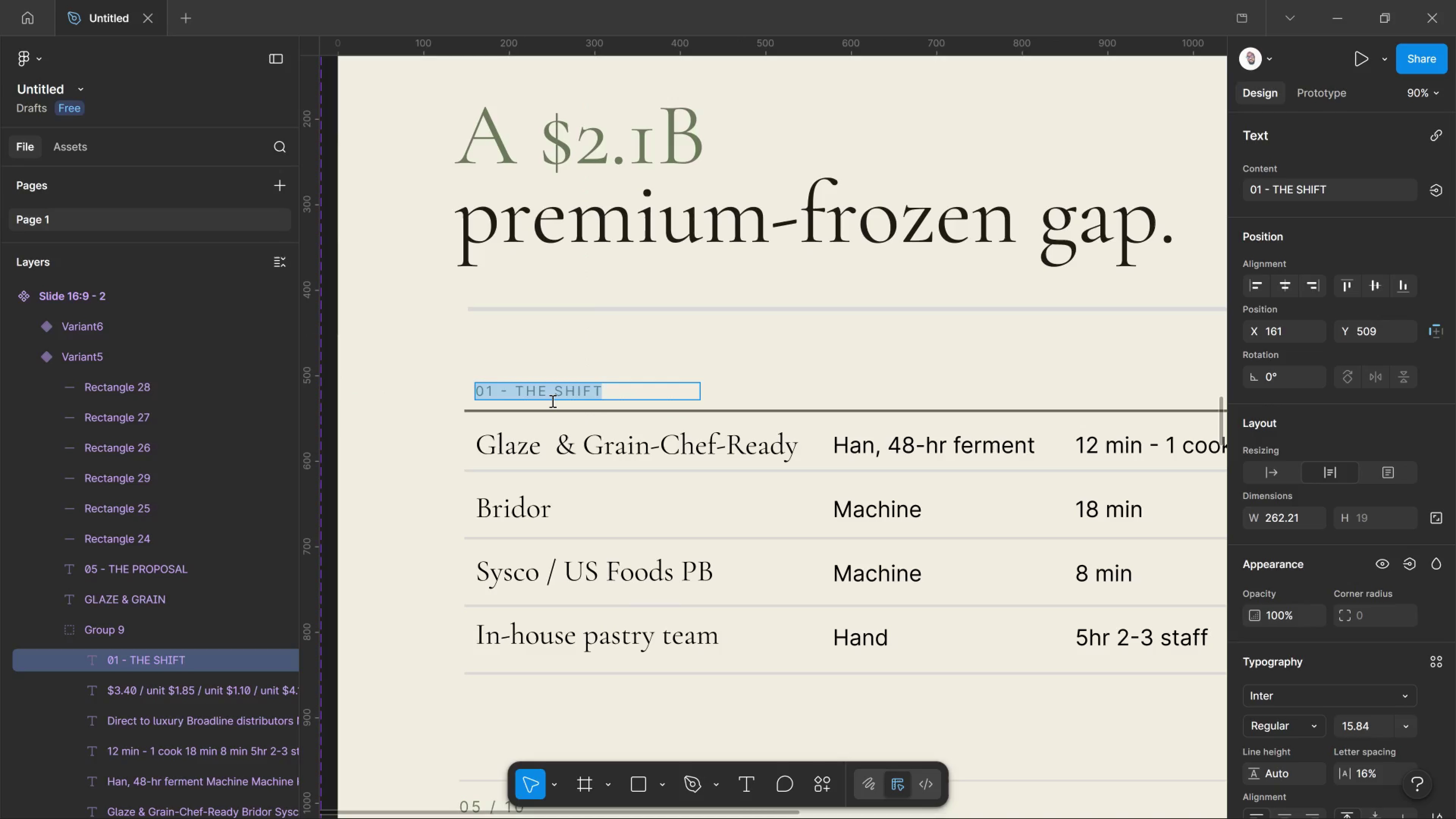 
type(compa)
key(Backspace)
key(Backspace)
key(Backspace)
key(Backspace)
key(Backspace)
type(COMPARISON)
 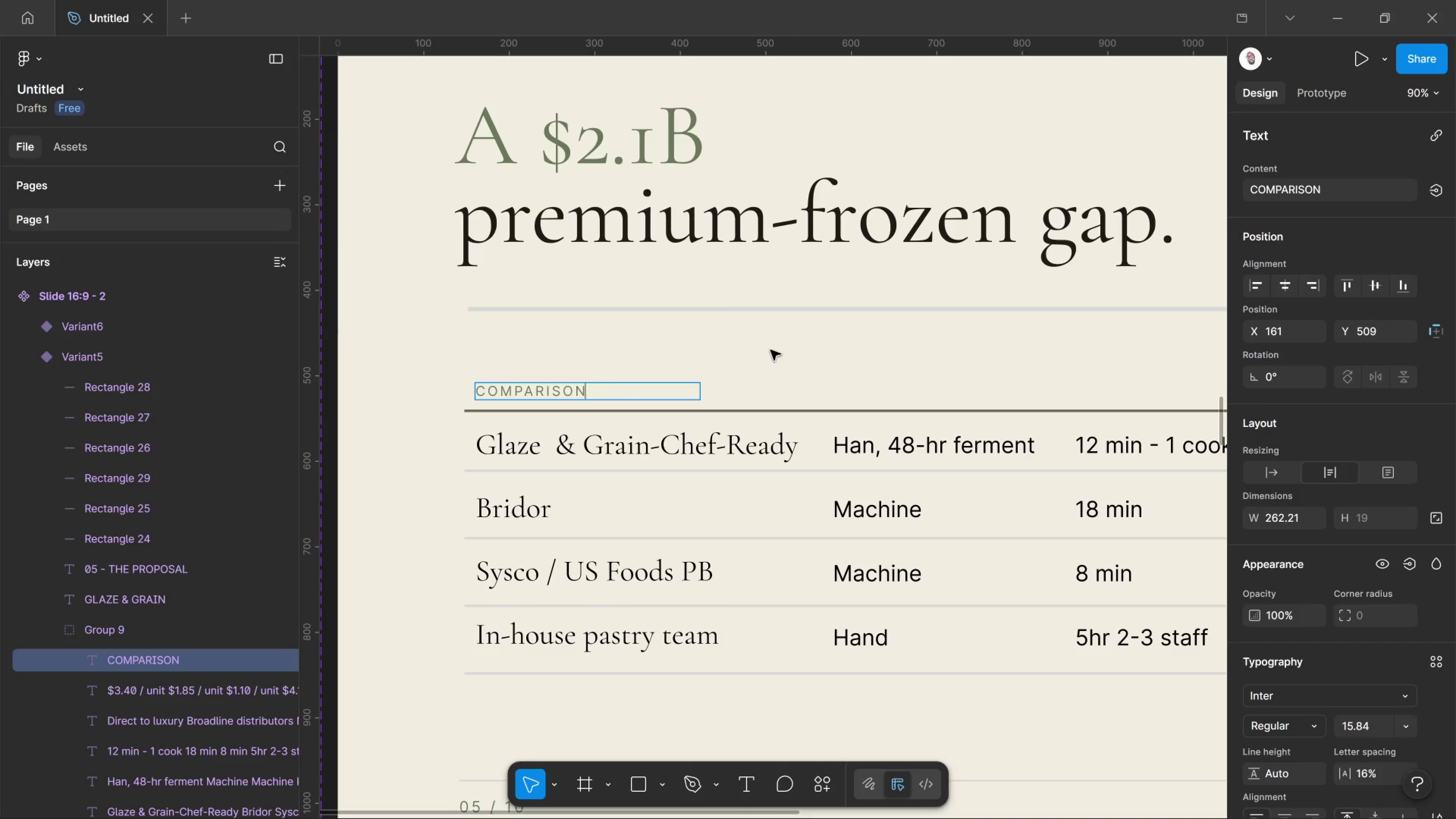 
left_click([777, 347])
 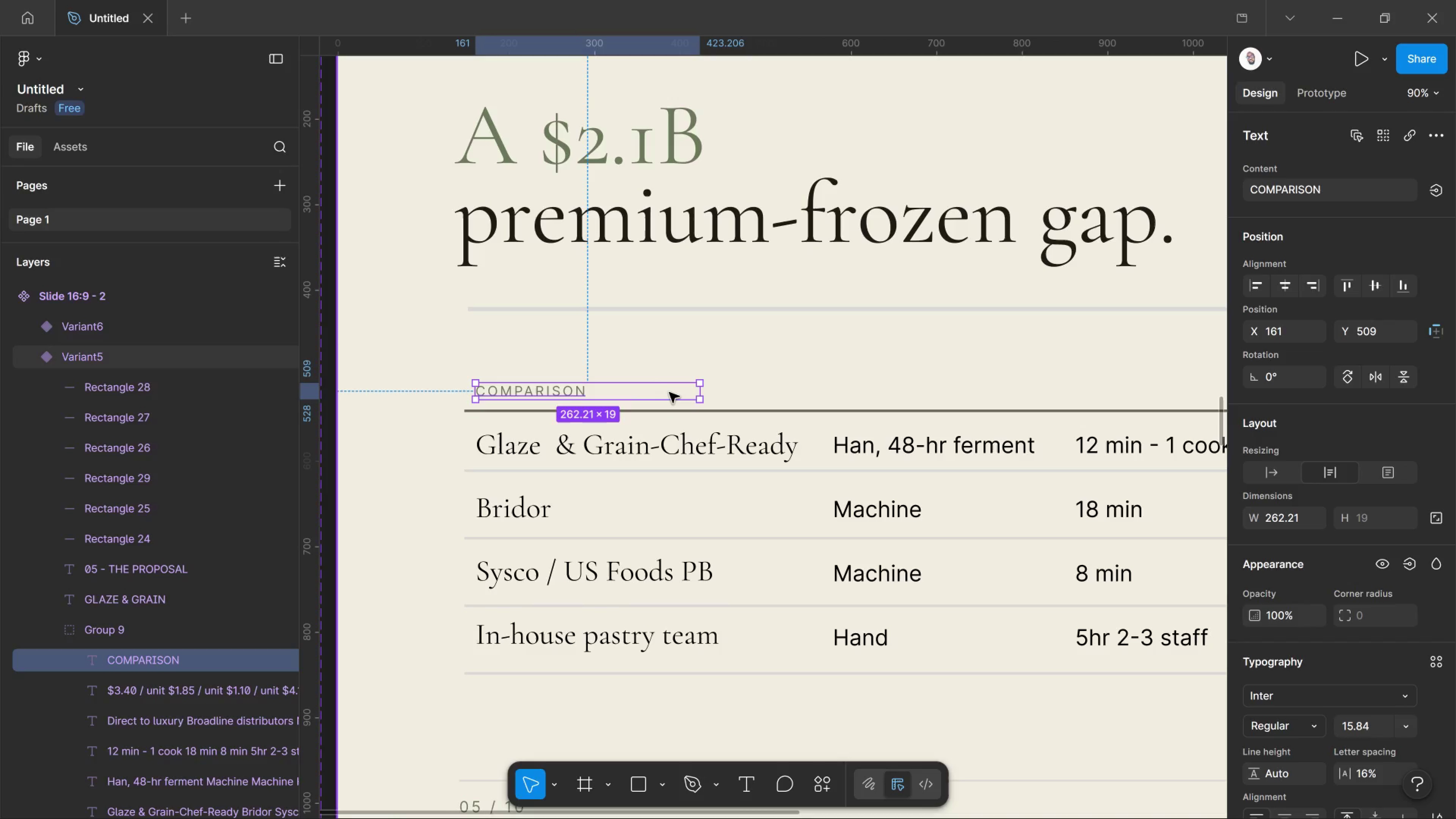 
hold_key(key=AltLeft, duration=3.01)
left_click_drag(start_coordinate=[669, 392], to_coordinate=[1024, 401])
 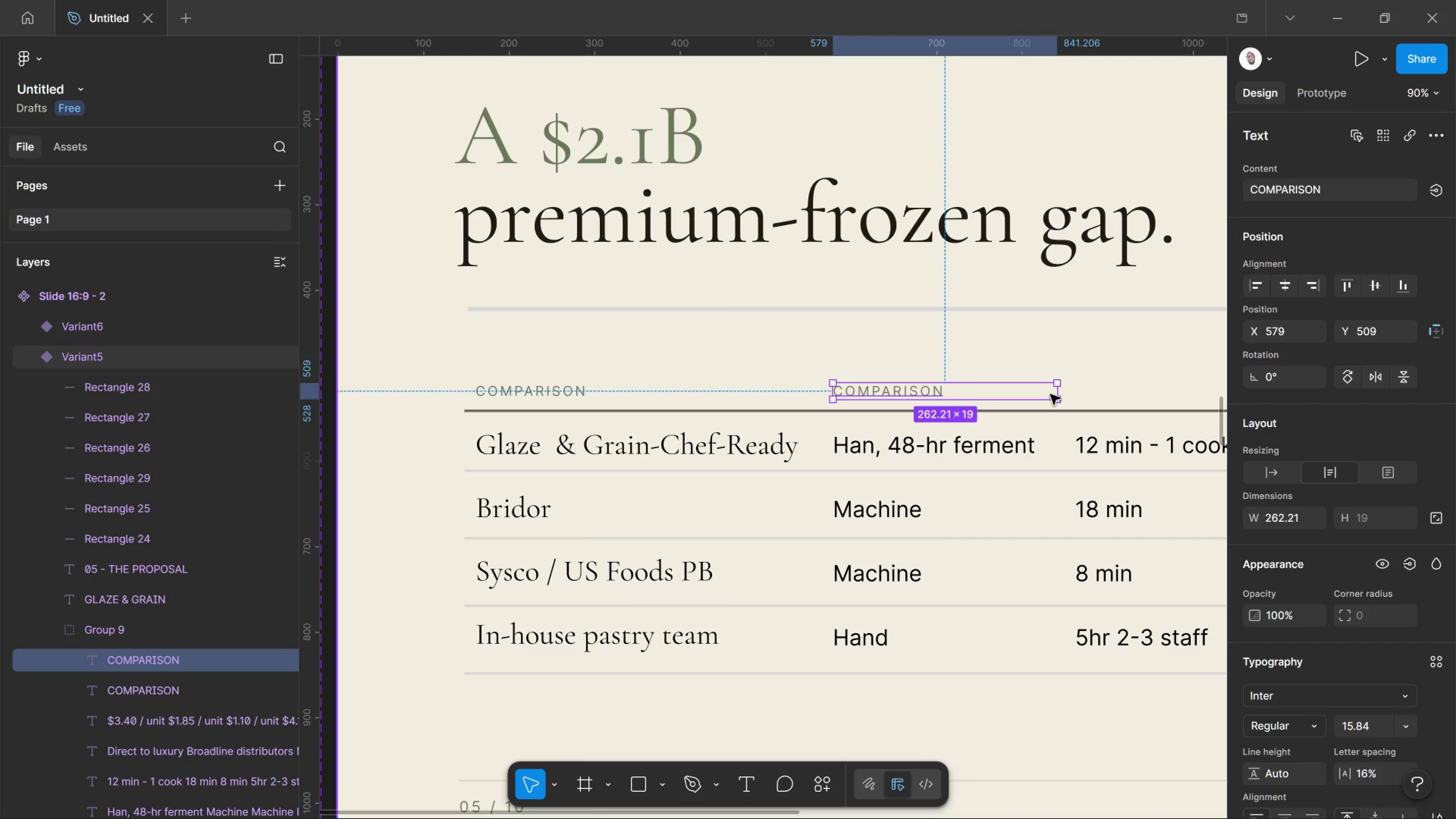 
hold_key(key=ShiftLeft, duration=1.87)
 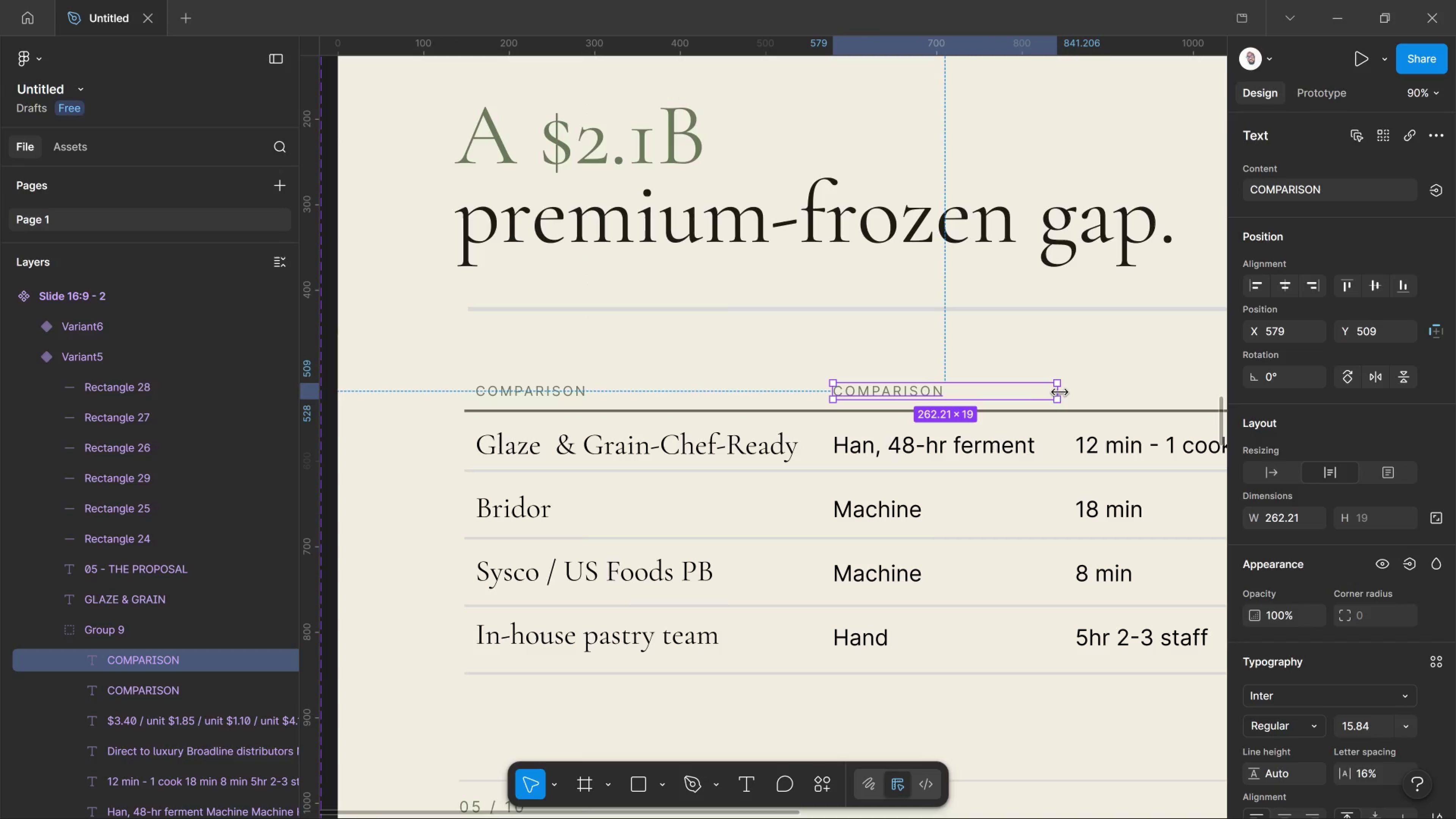 
left_click_drag(start_coordinate=[1060, 392], to_coordinate=[1032, 389])
 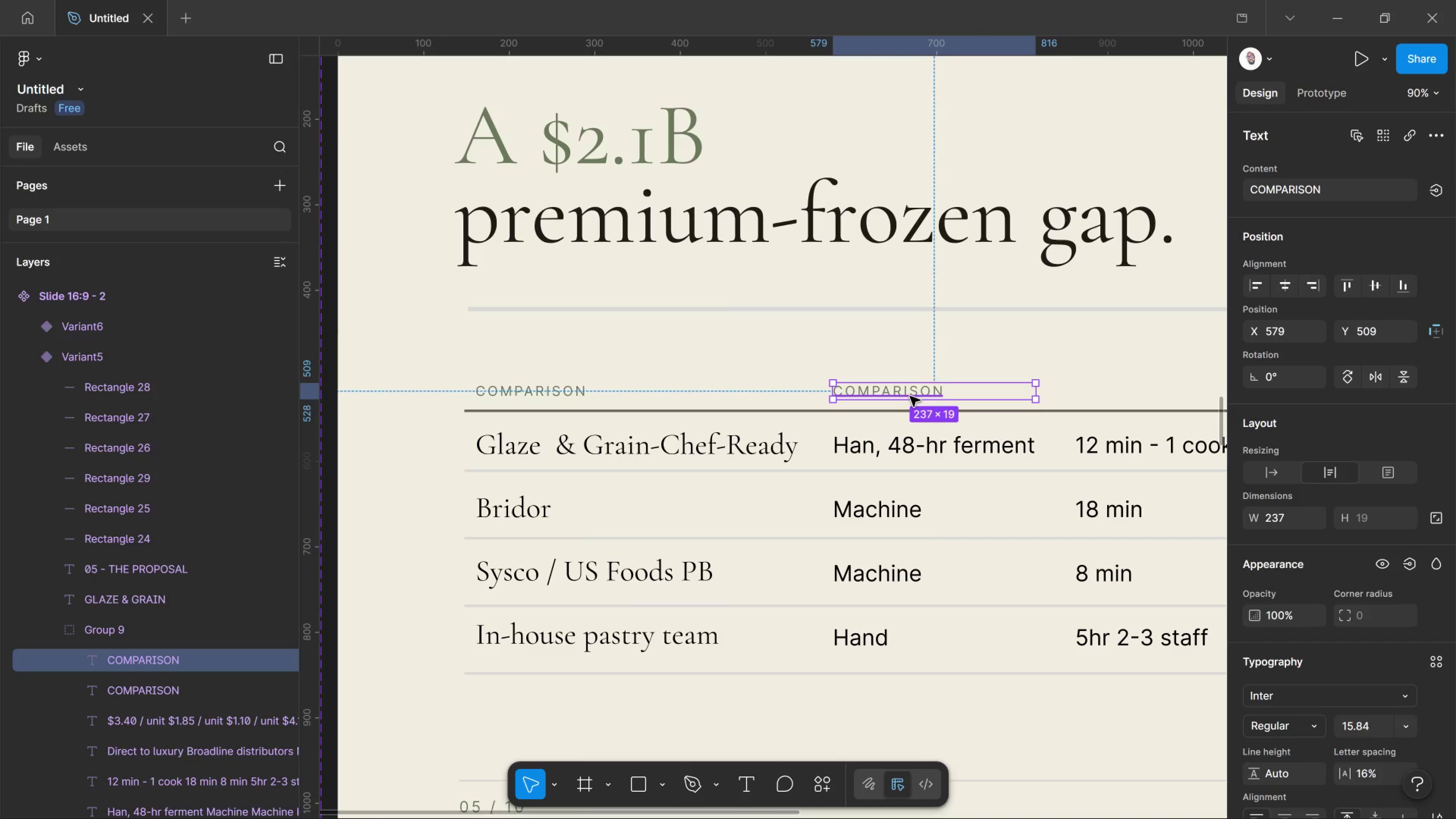 
double_click([910, 396])
 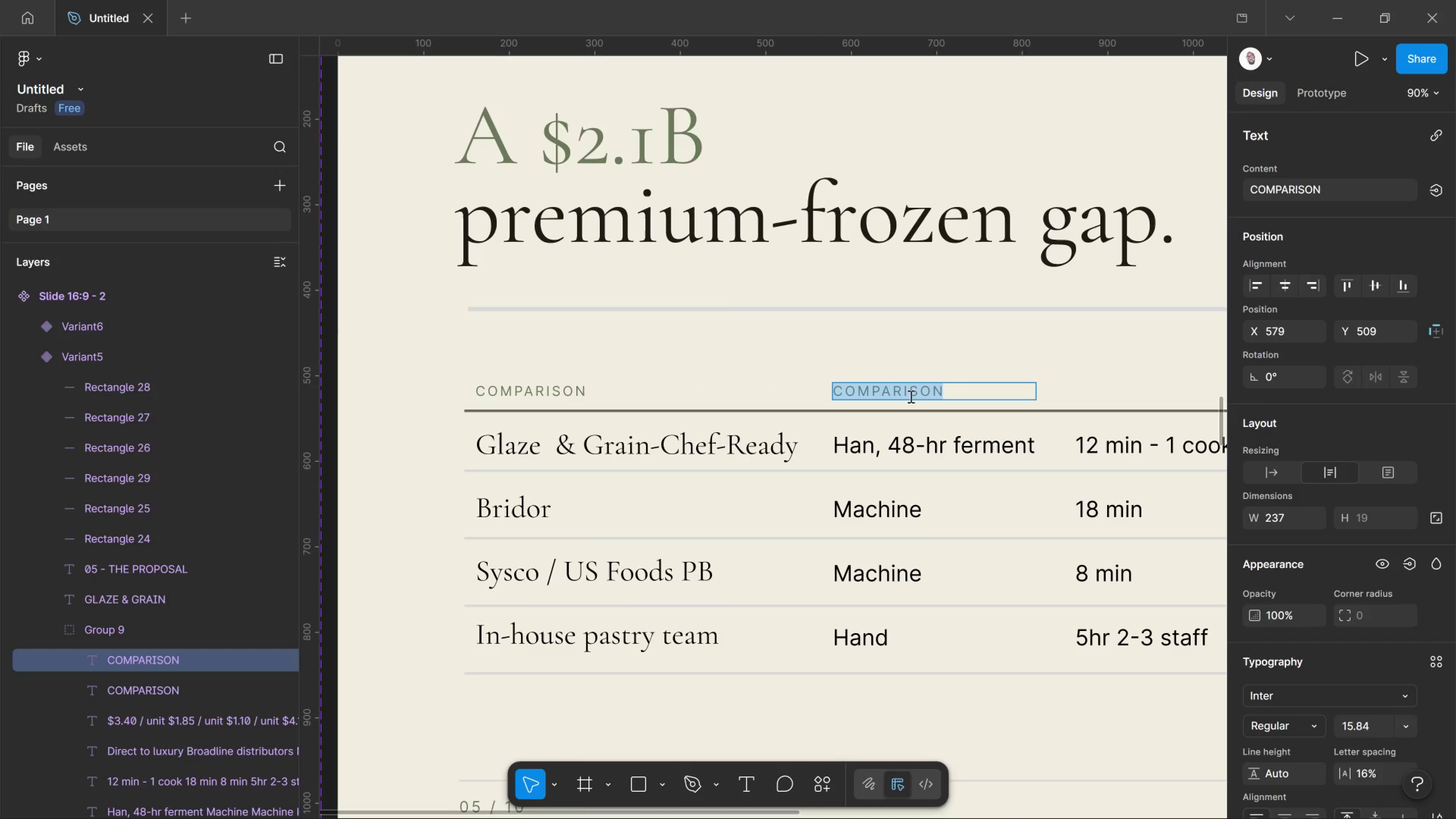 
type(LAMINATION)
 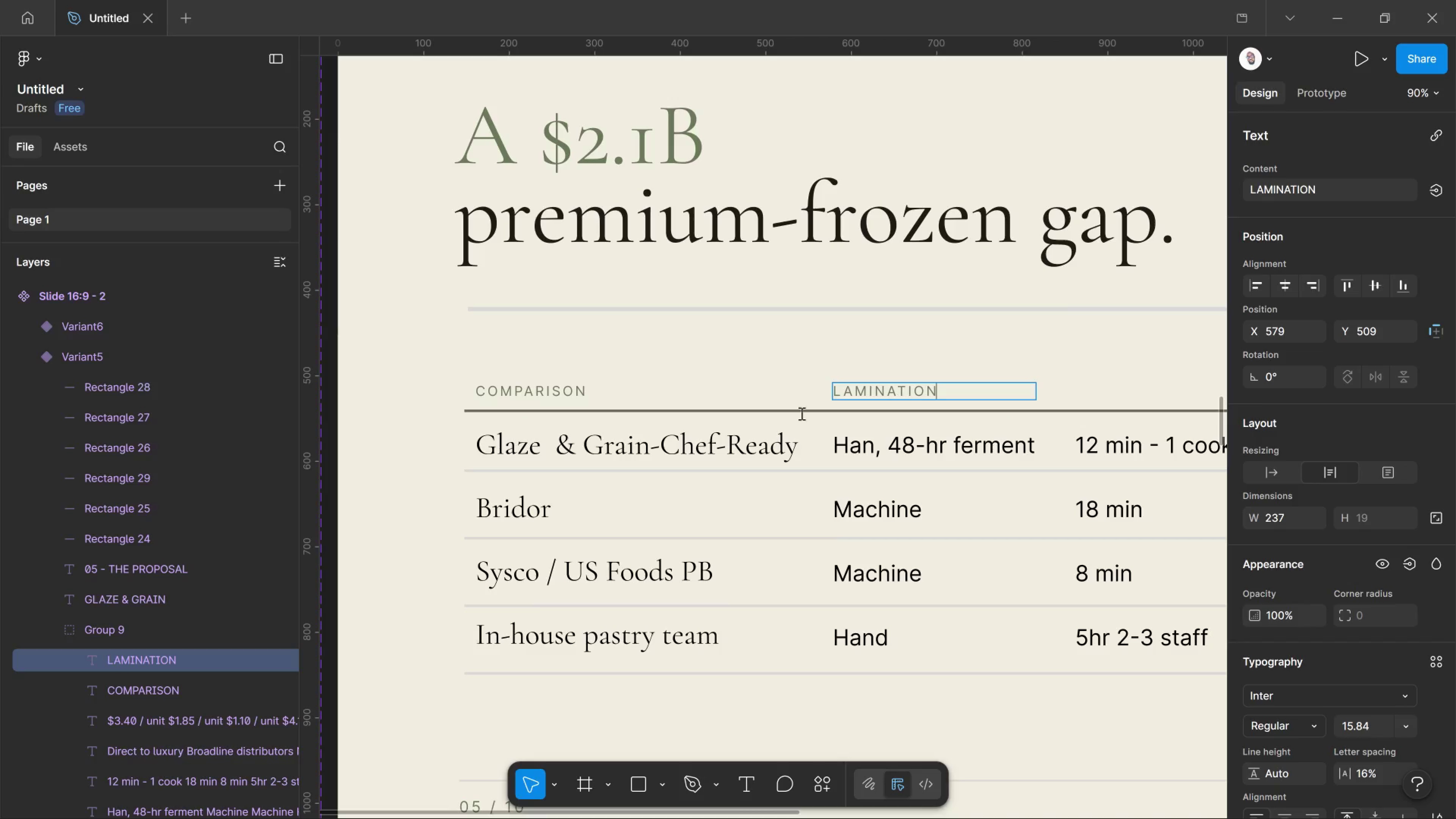 
wait(8.21)
 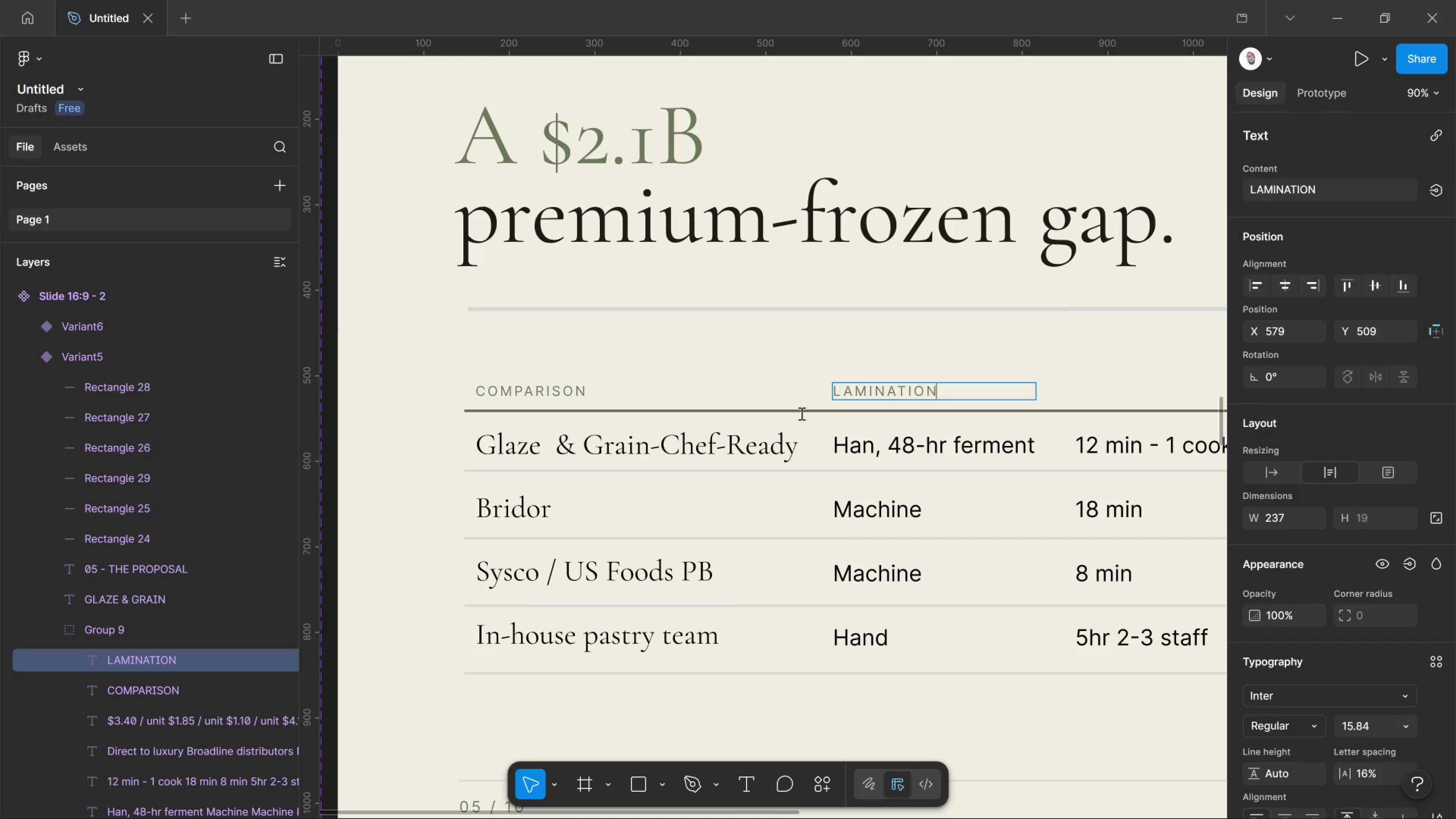 
left_click([531, 424])
 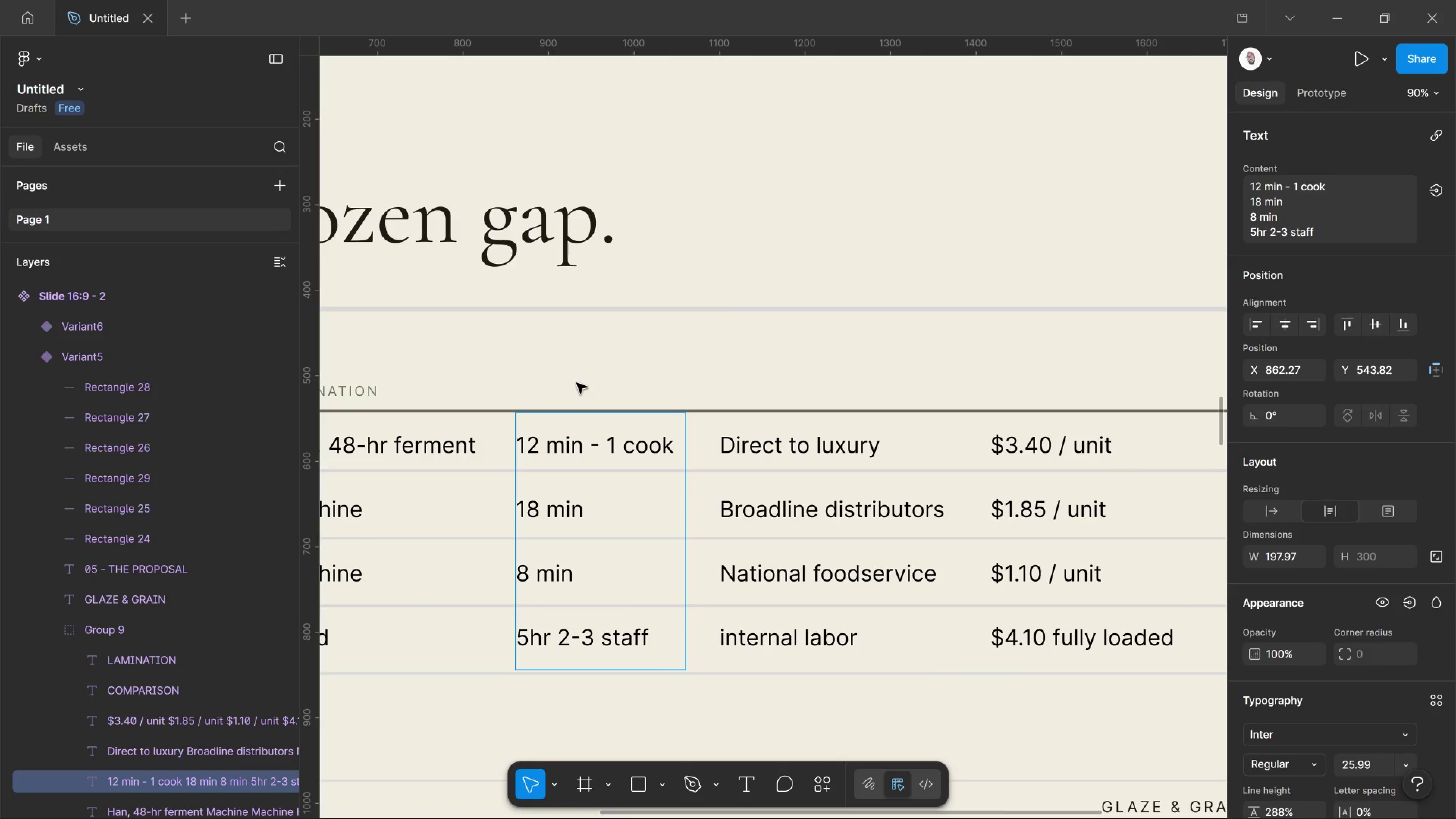 
left_click([575, 383])
 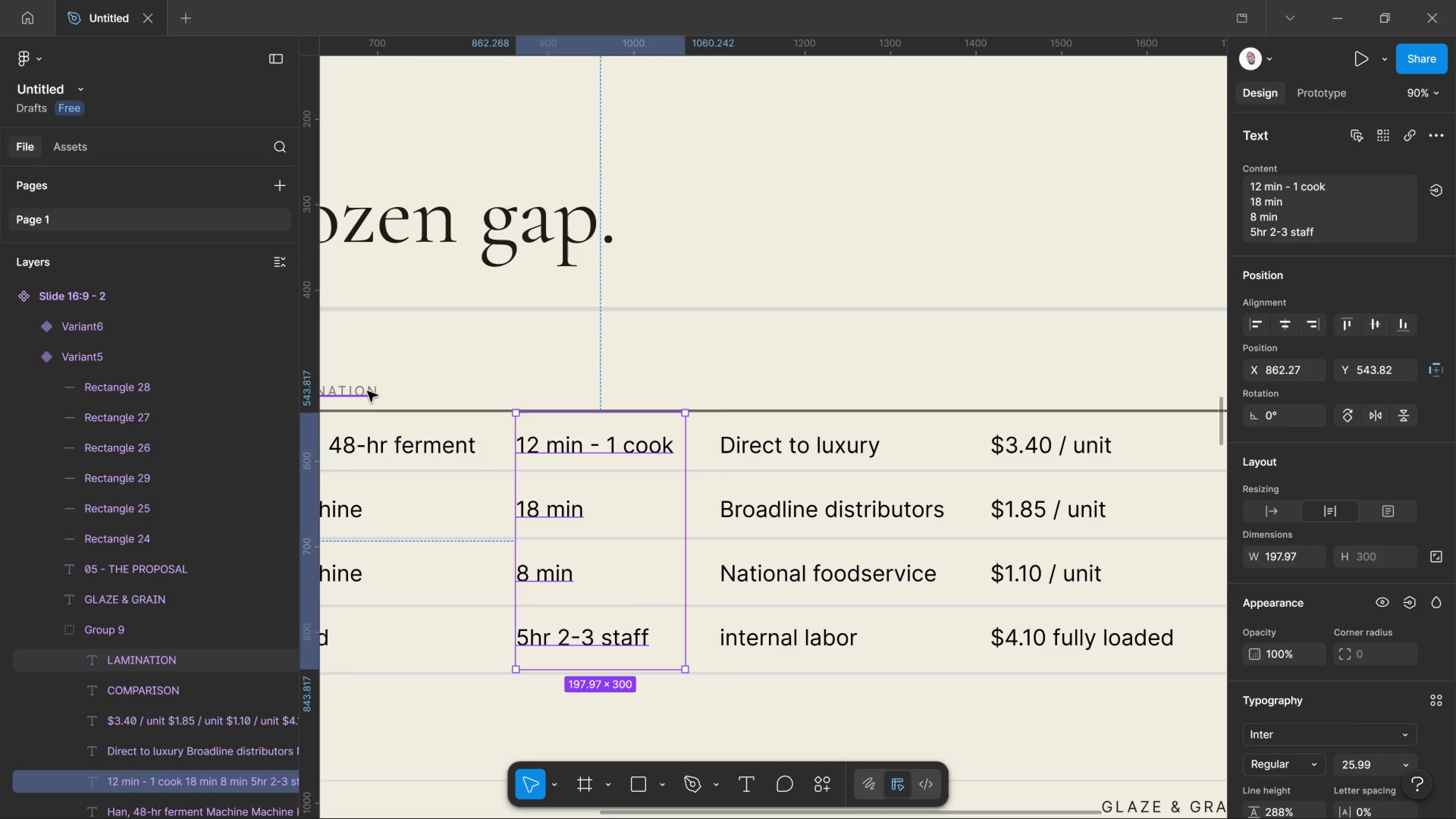 
hold_key(key=ControlLeft, duration=0.71)
left_click([366, 391])
 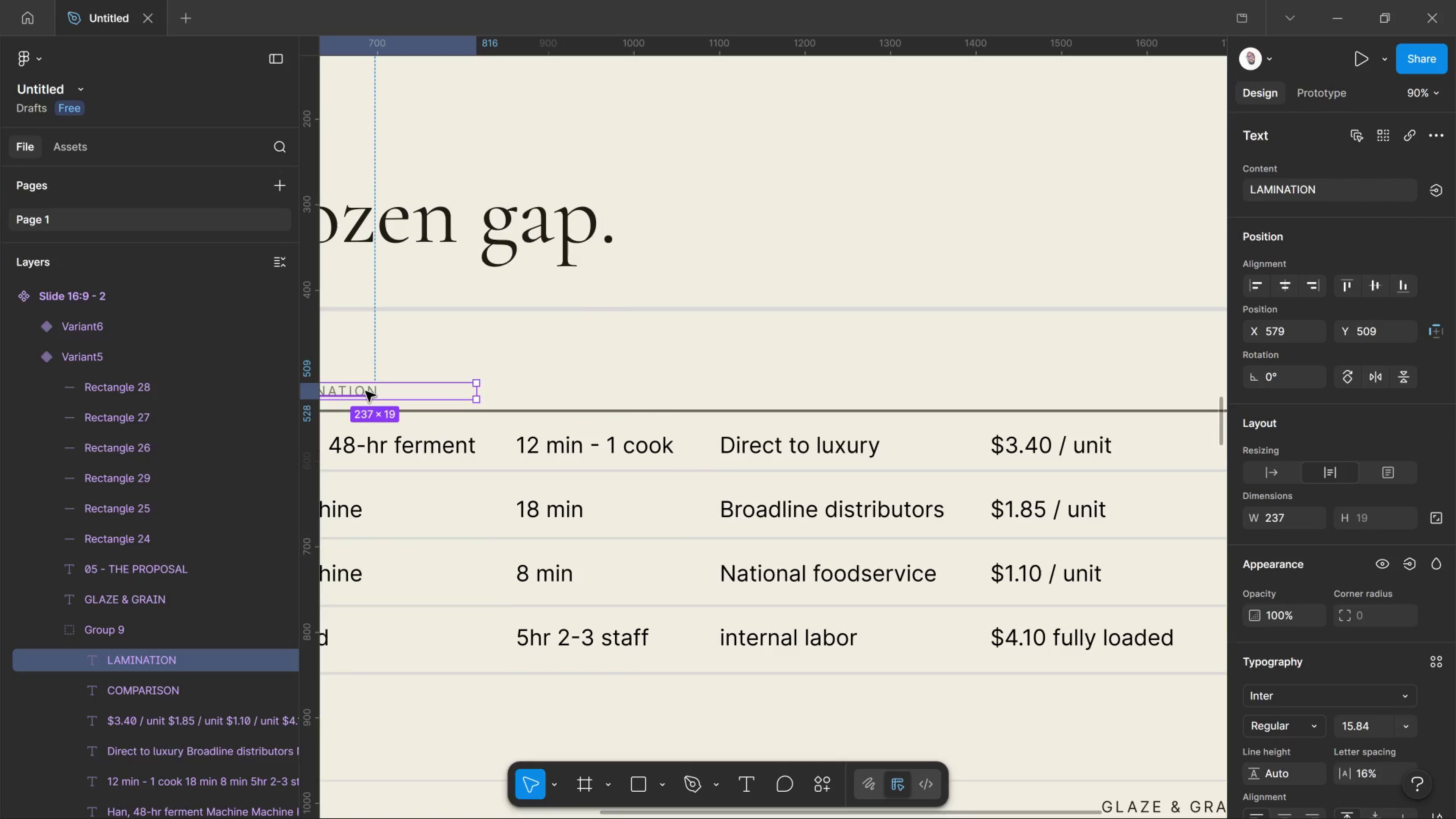 
hold_key(key=AltLeft, duration=3.07)
left_click_drag(start_coordinate=[366, 391], to_coordinate=[606, 399])
 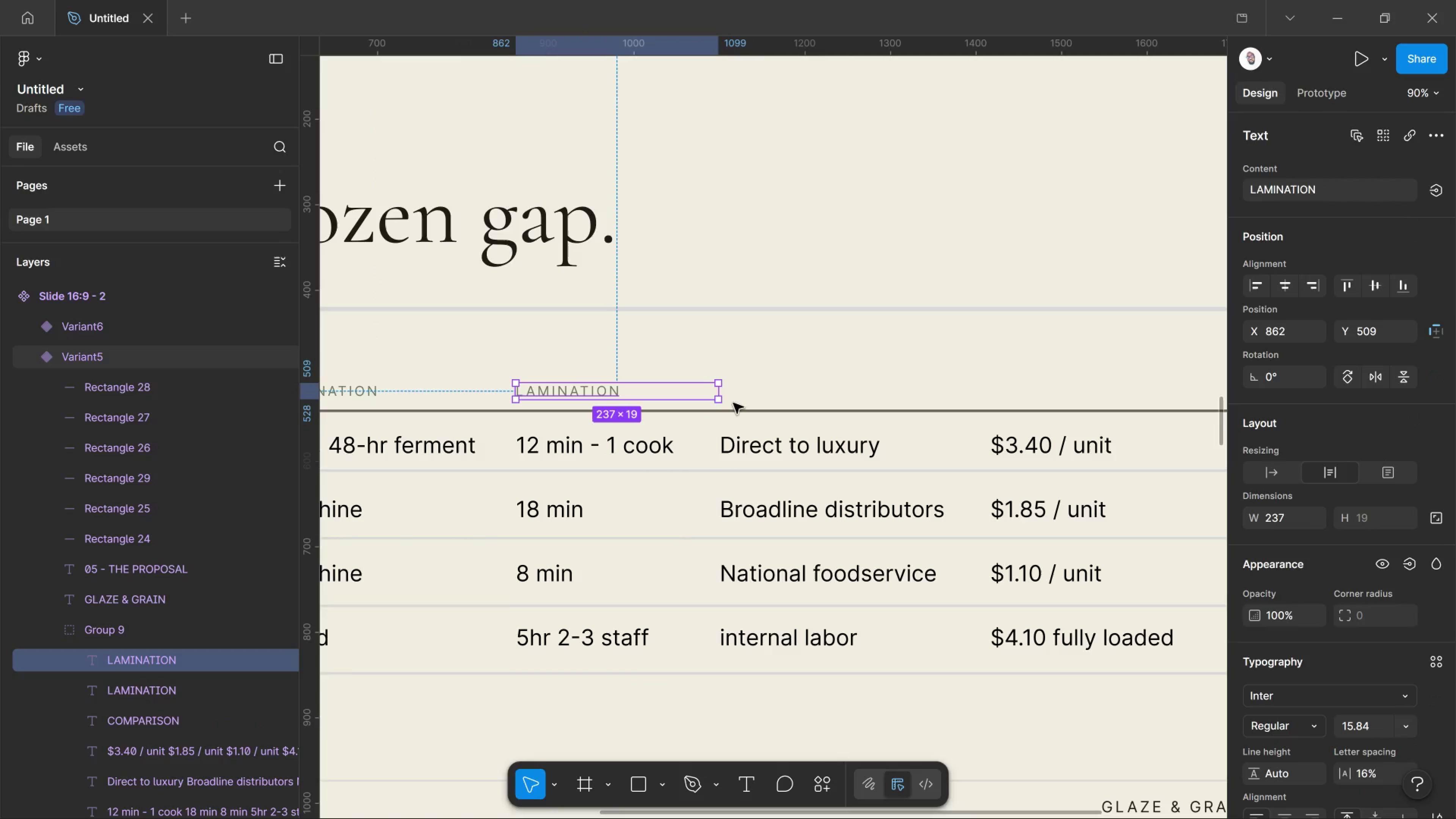 
hold_key(key=ShiftLeft, duration=2.02)
 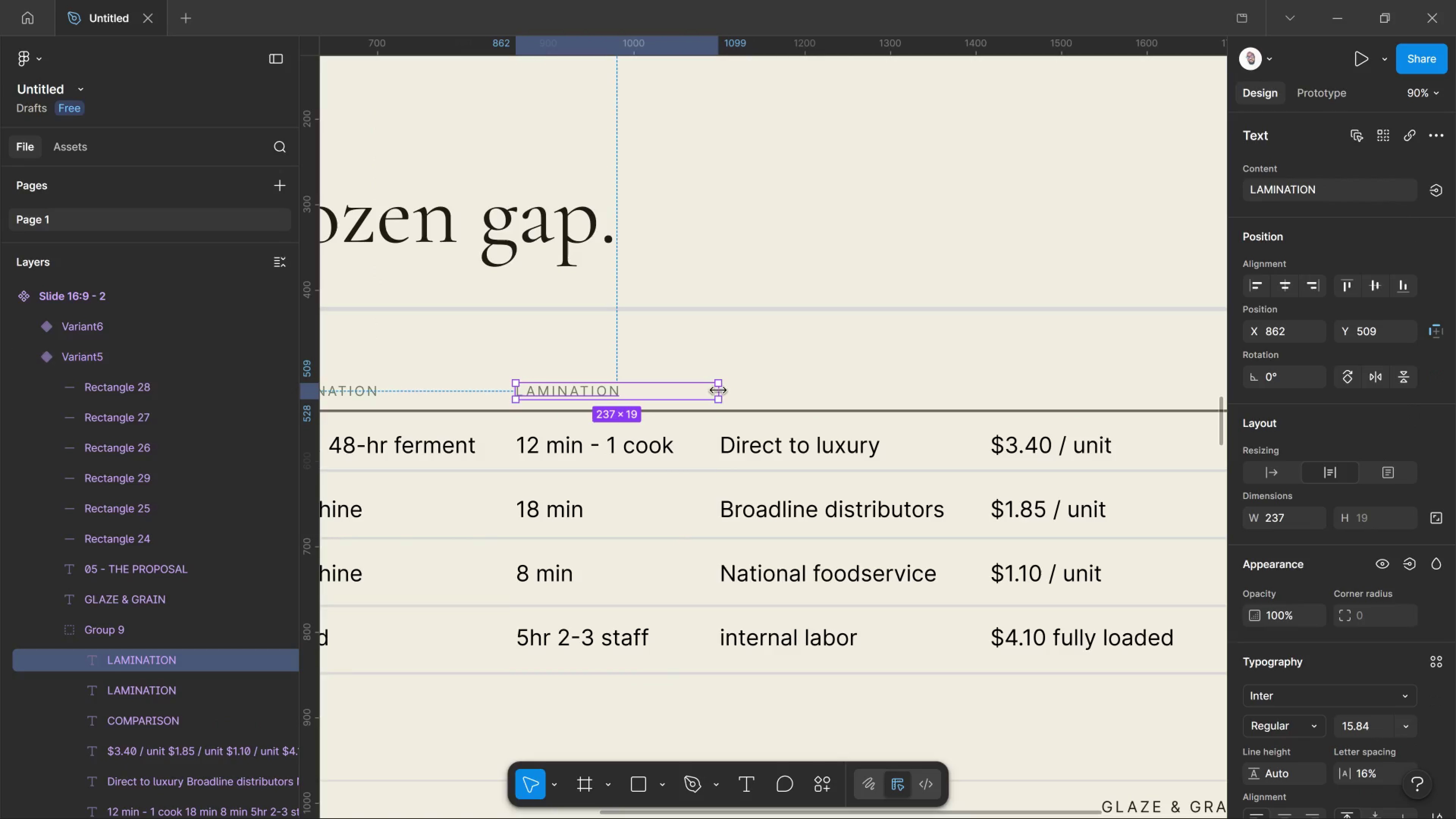 
left_click_drag(start_coordinate=[718, 391], to_coordinate=[675, 387])
 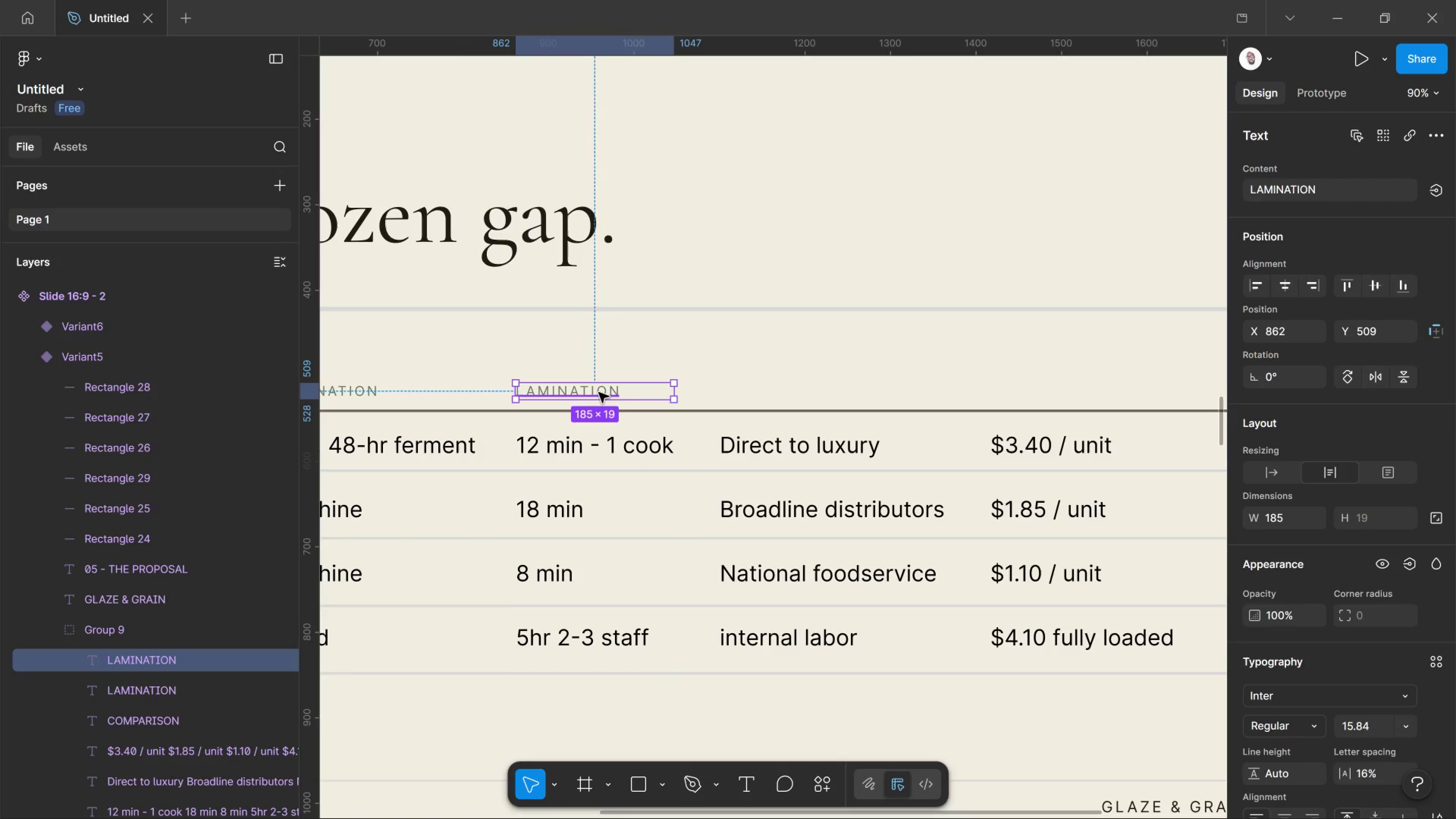 
double_click([599, 392])
 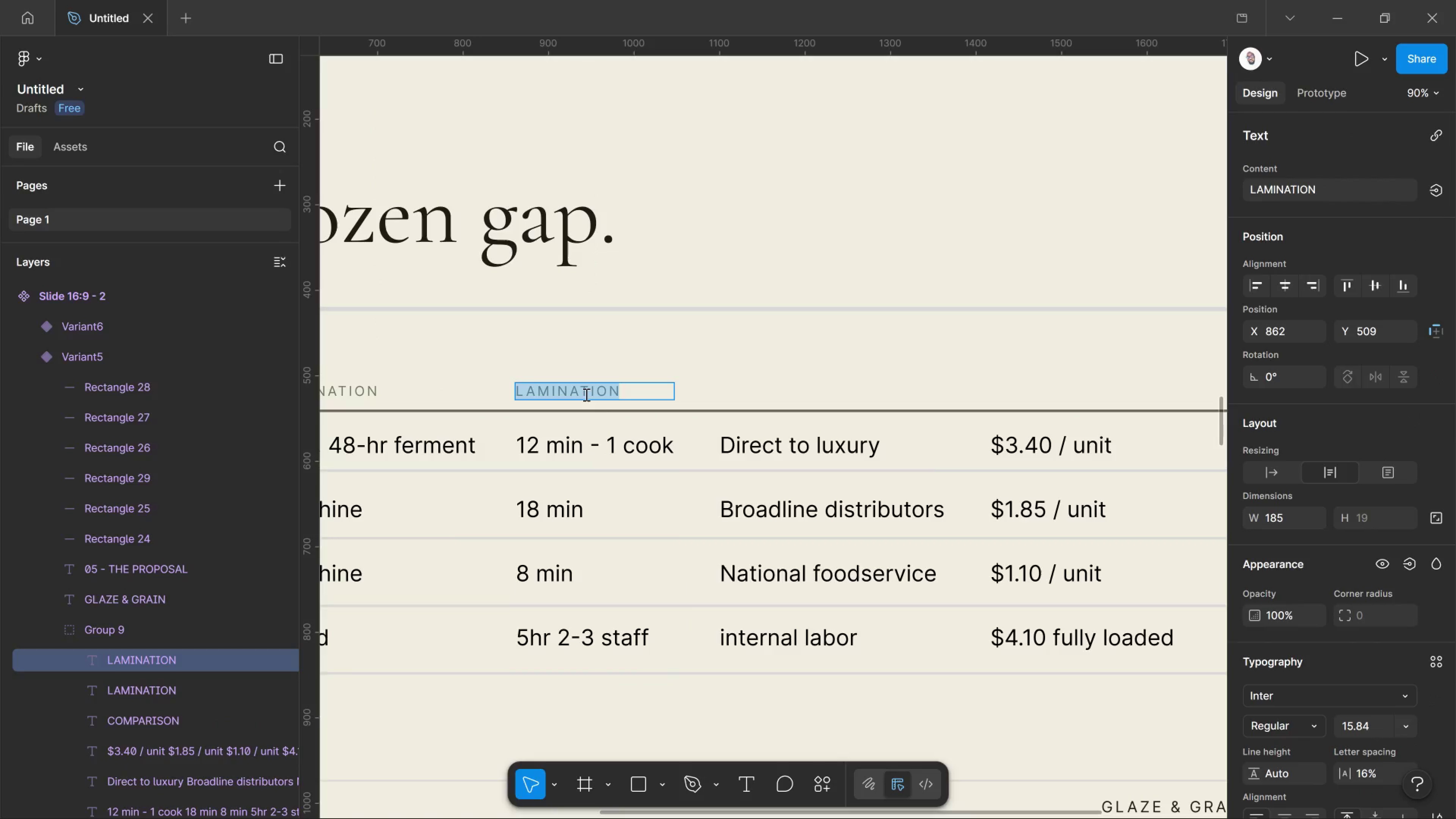 
type(BAKE-TO-PLATE)
 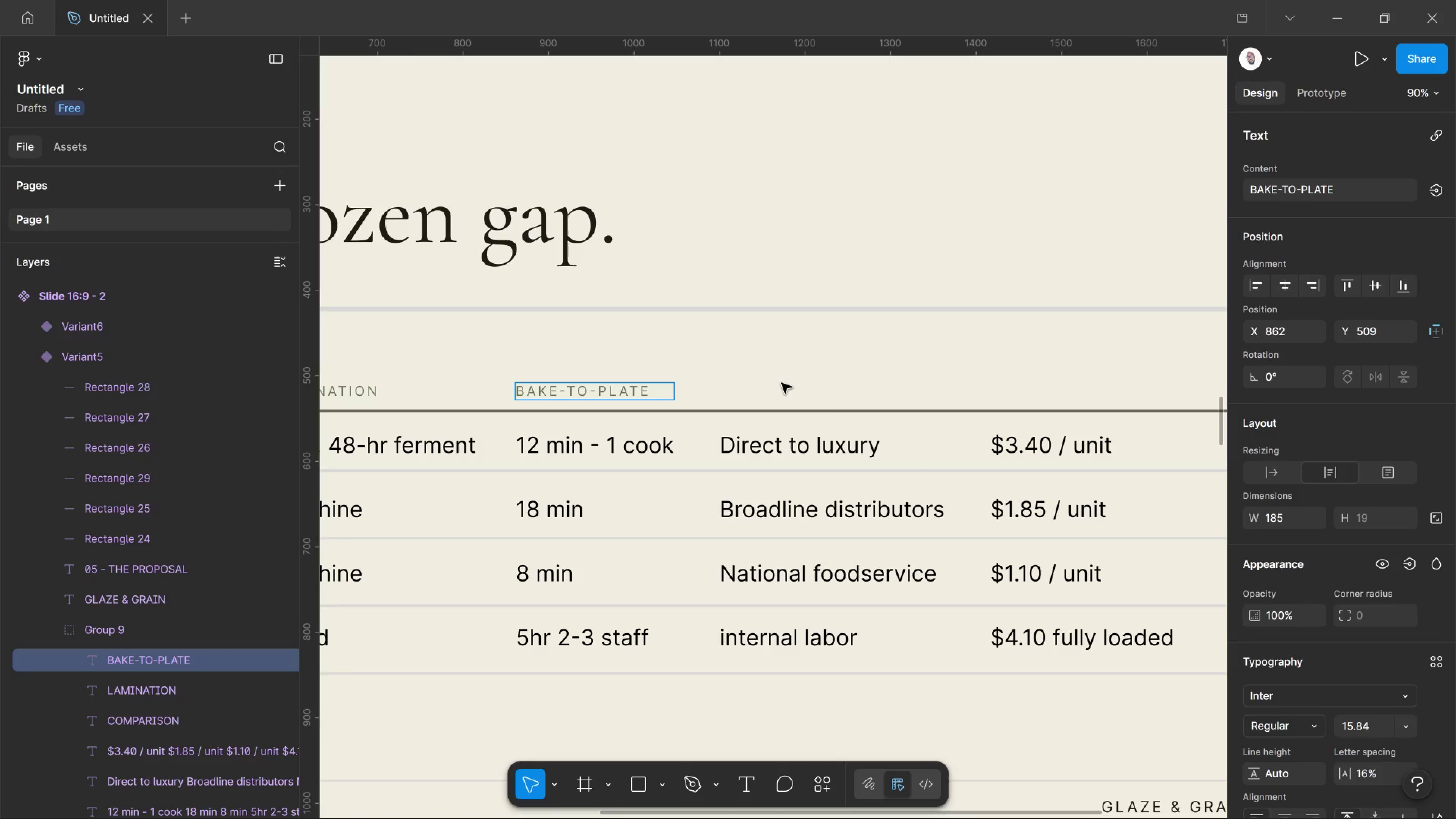 
left_click([830, 389])
 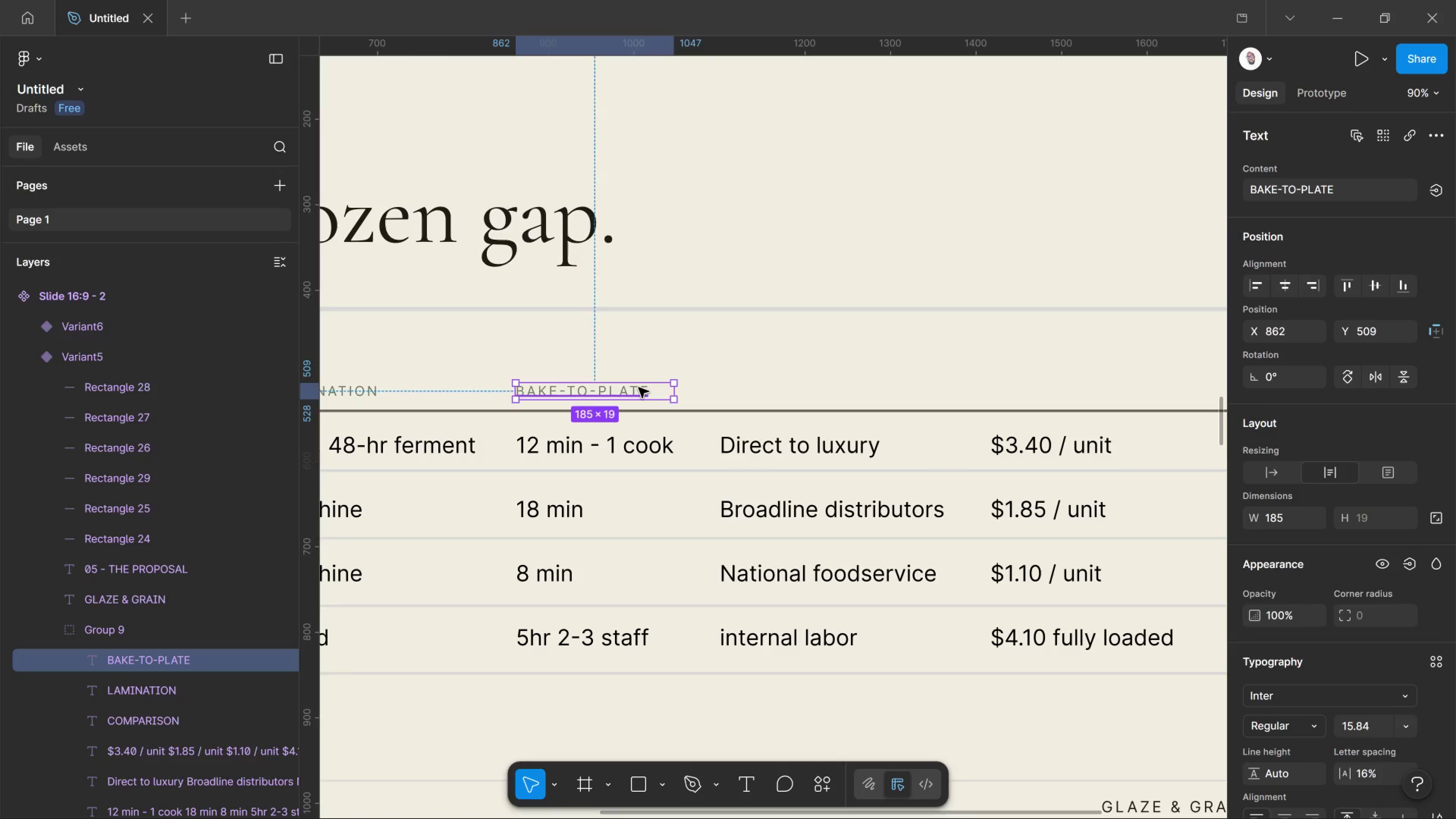 
hold_key(key=AltLeft, duration=4.52)
left_click_drag(start_coordinate=[639, 388], to_coordinate=[843, 381])
 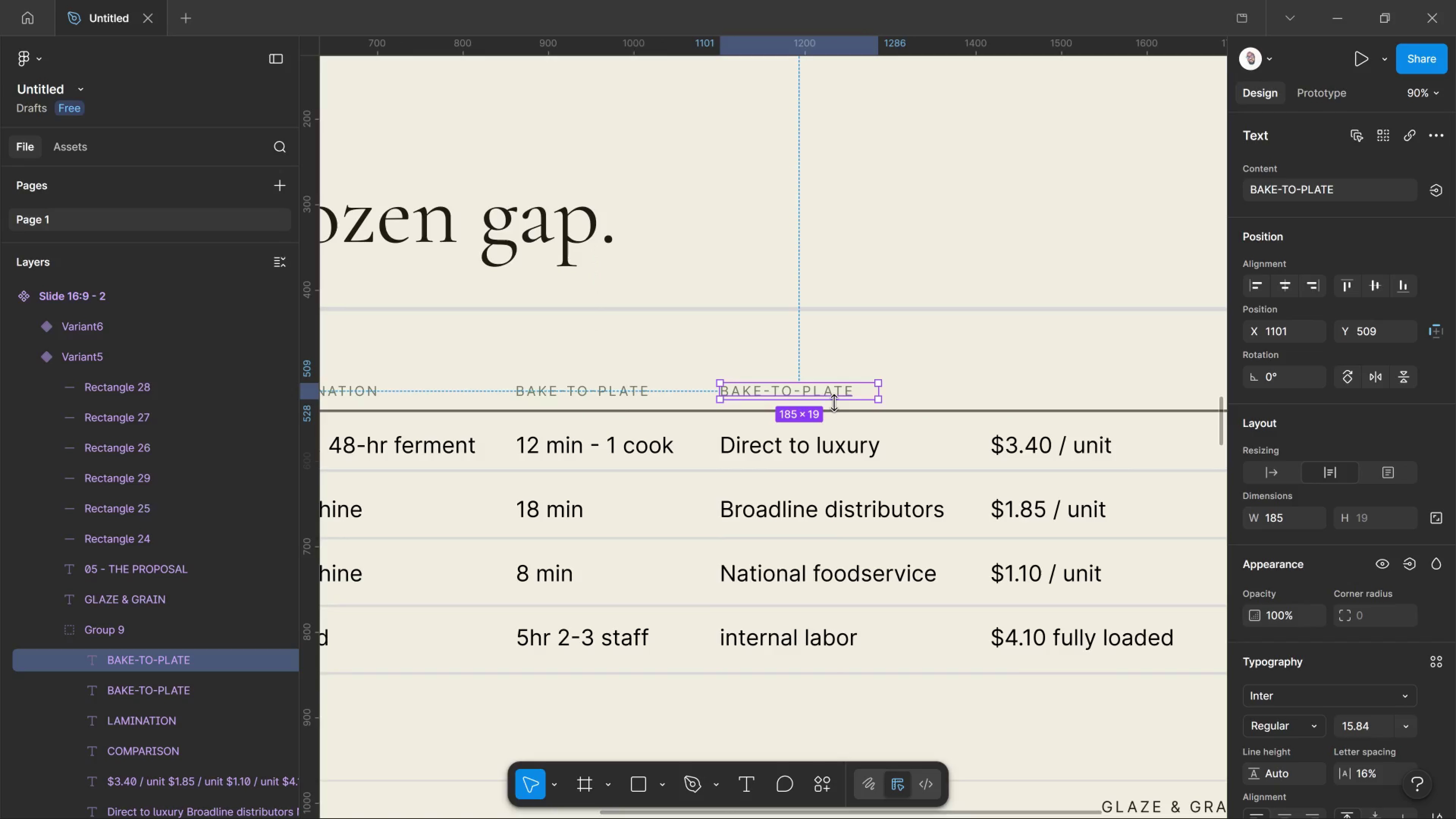 
hold_key(key=ShiftLeft, duration=3.8)
 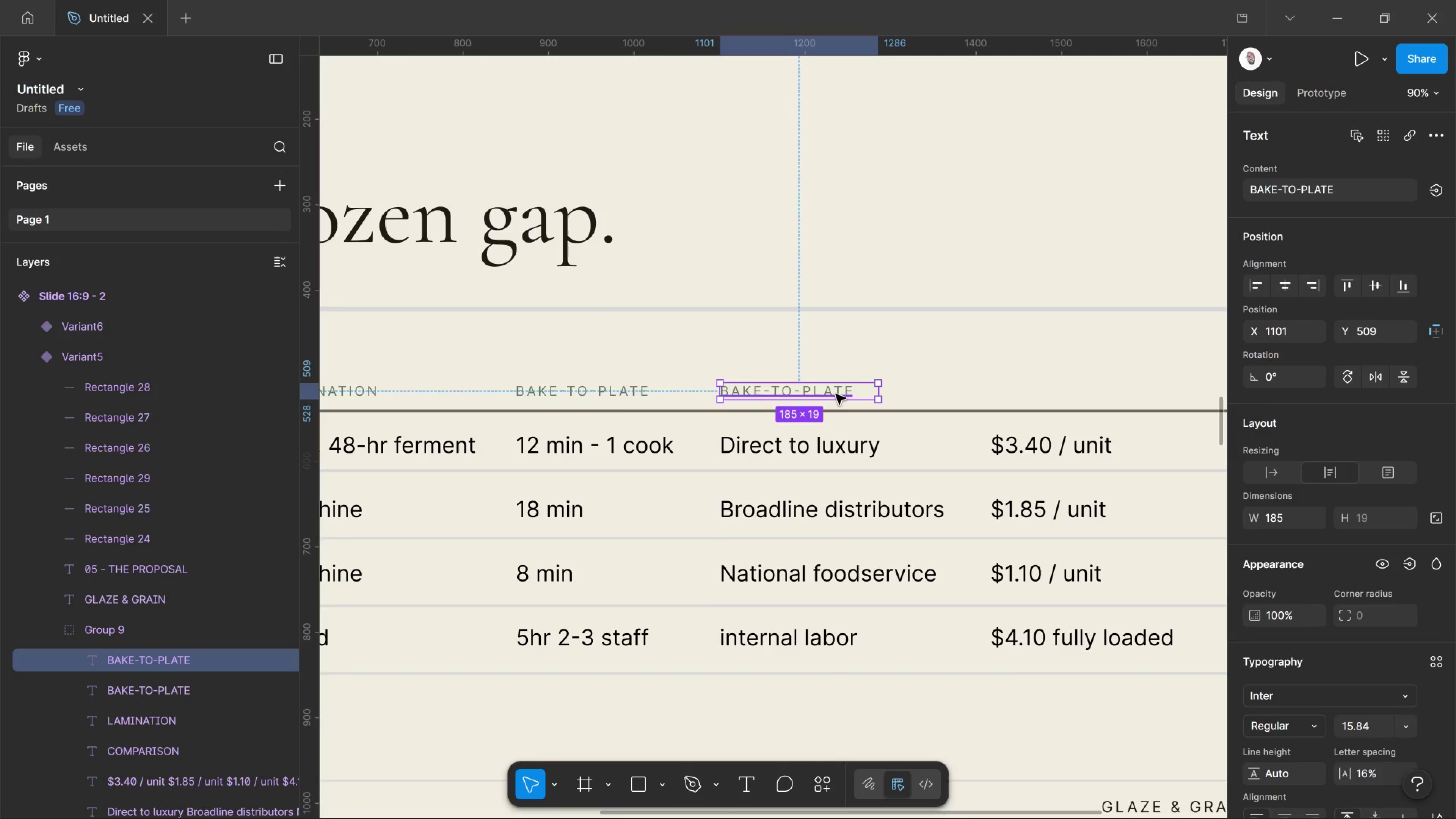 
double_click([836, 394])
 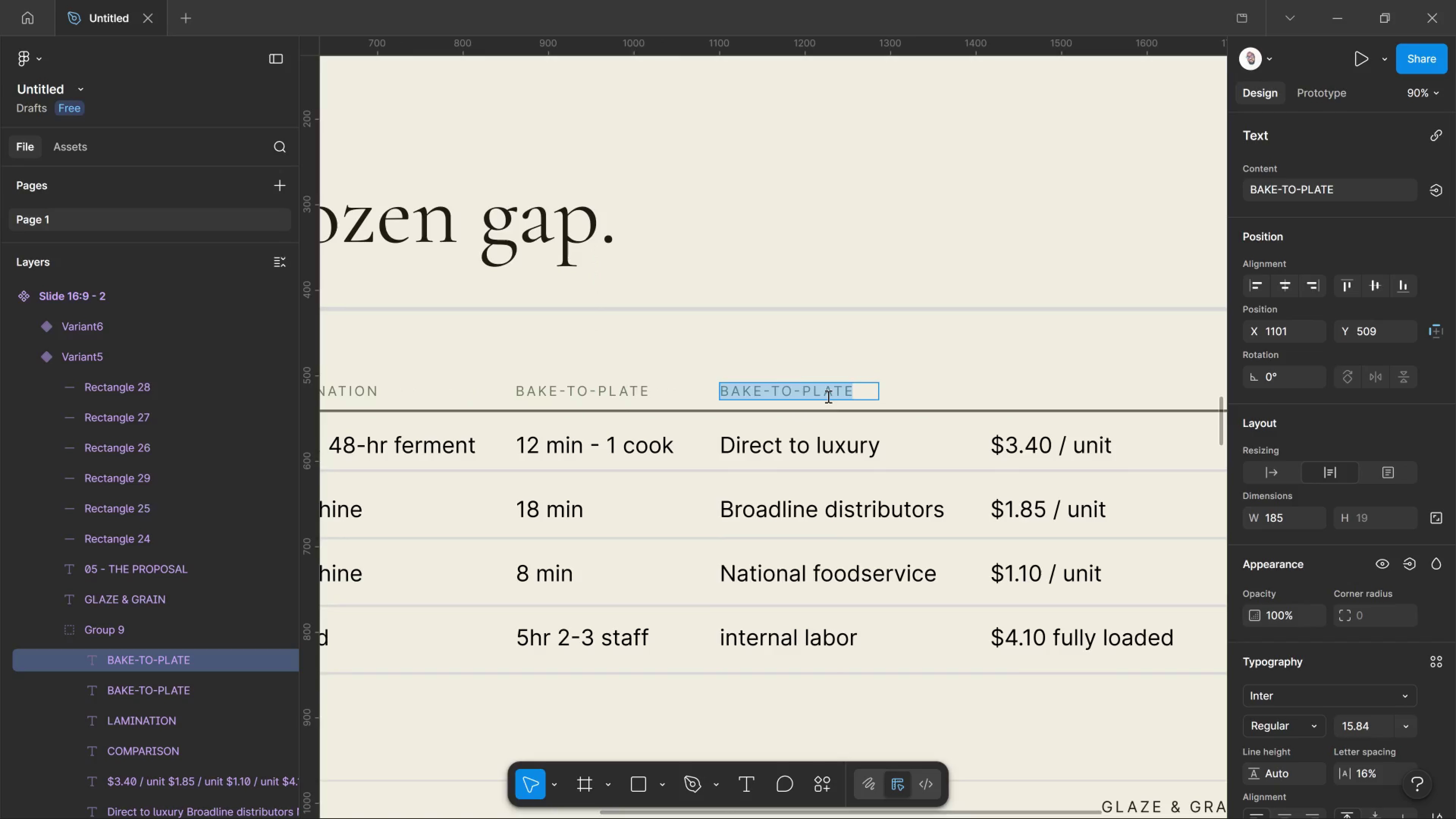 
type(CHANNEL)
 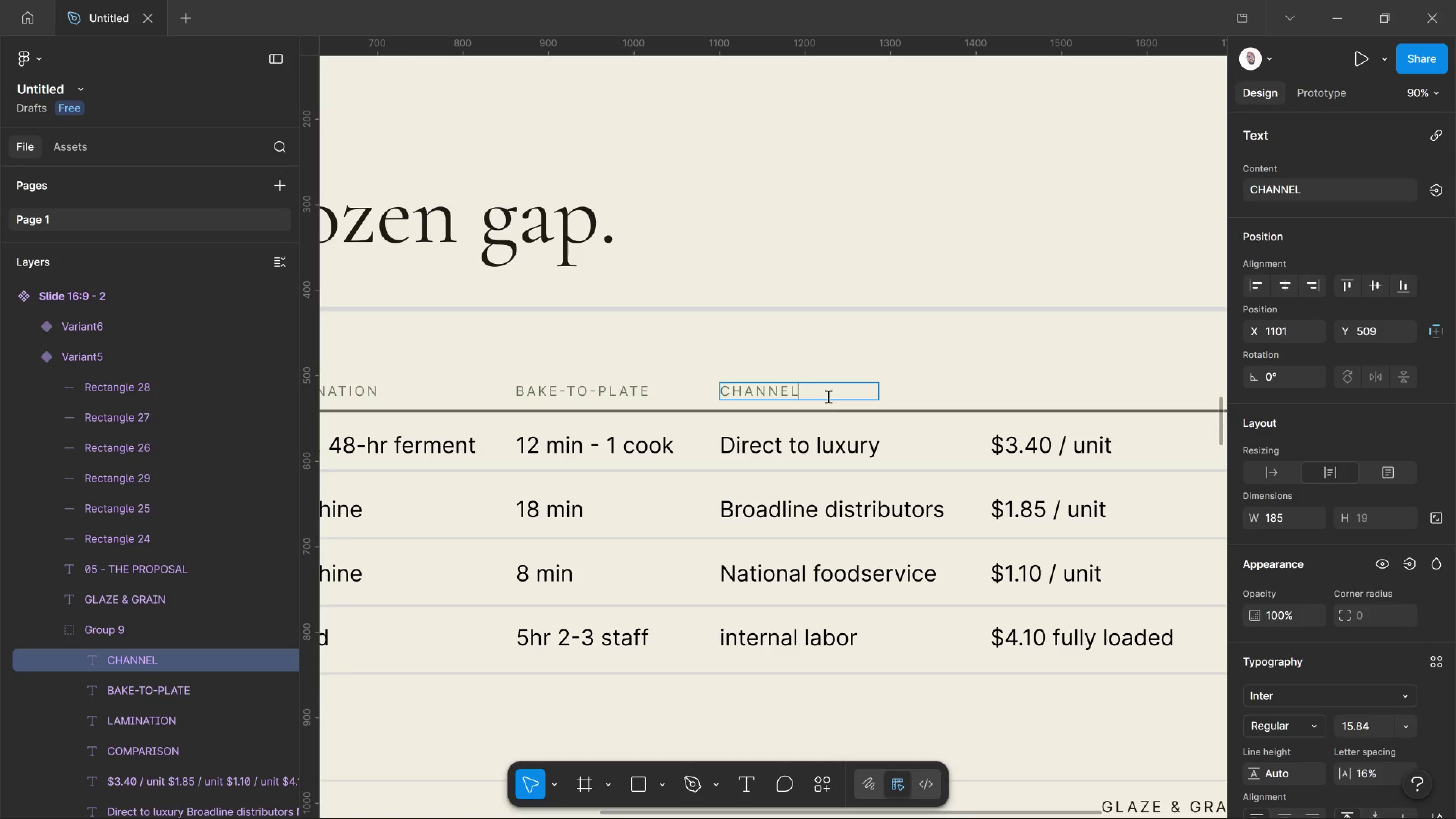 
left_click([1004, 379])
 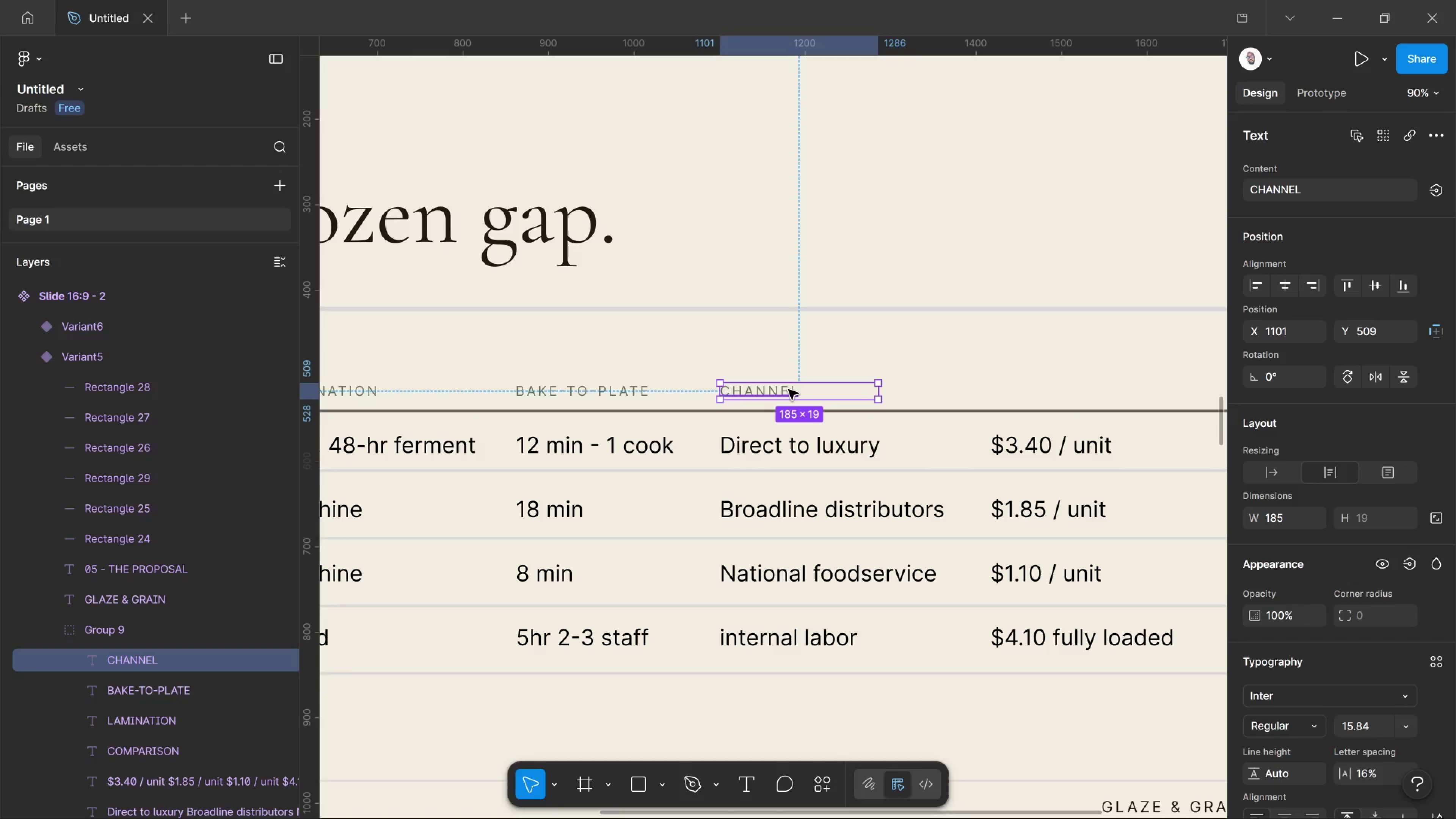 
hold_key(key=AltLeft, duration=2.86)
left_click_drag(start_coordinate=[788, 389], to_coordinate=[1062, 394])
 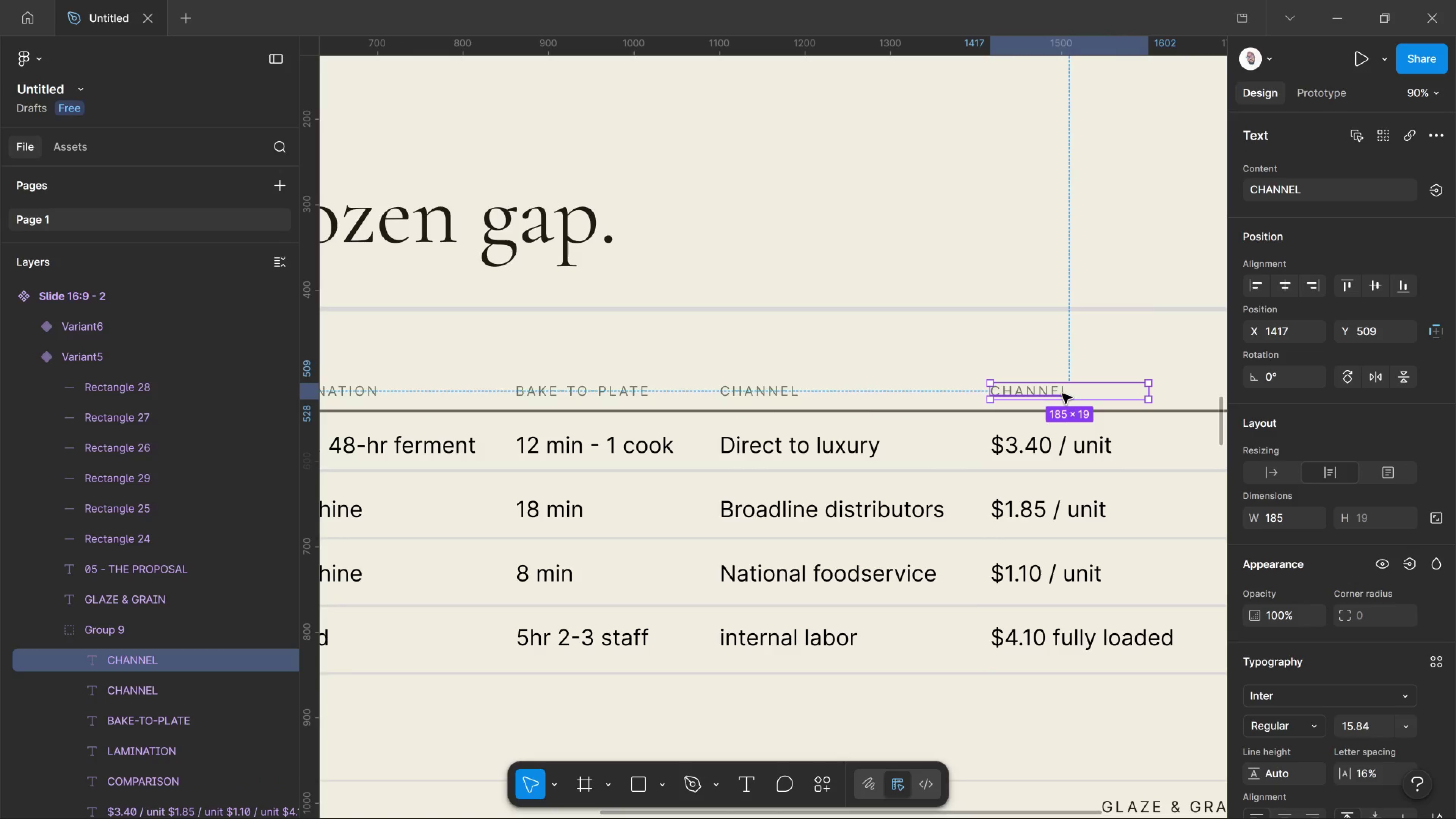 
hold_key(key=ShiftLeft, duration=2.12)
 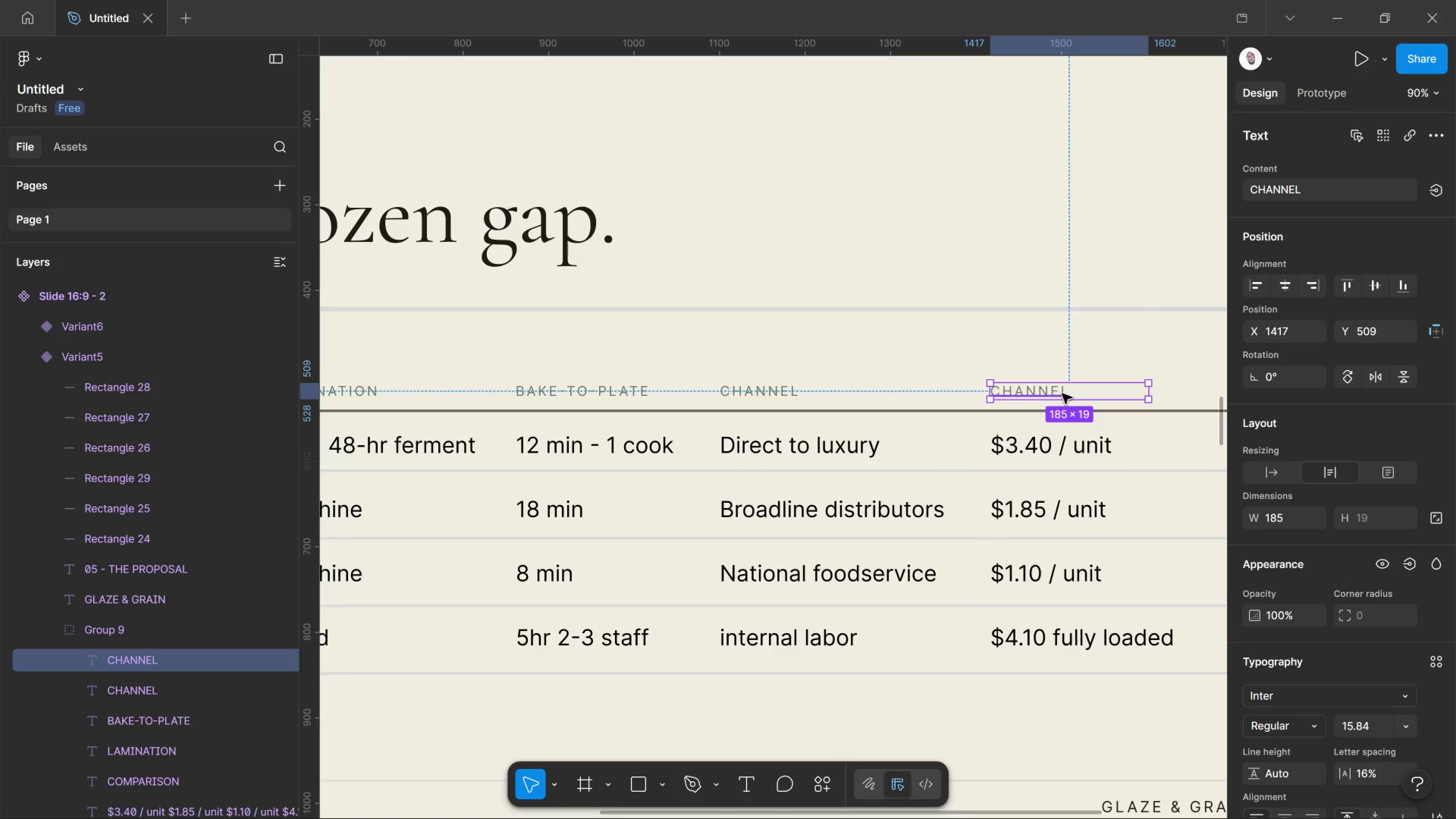 
double_click([1062, 394])
 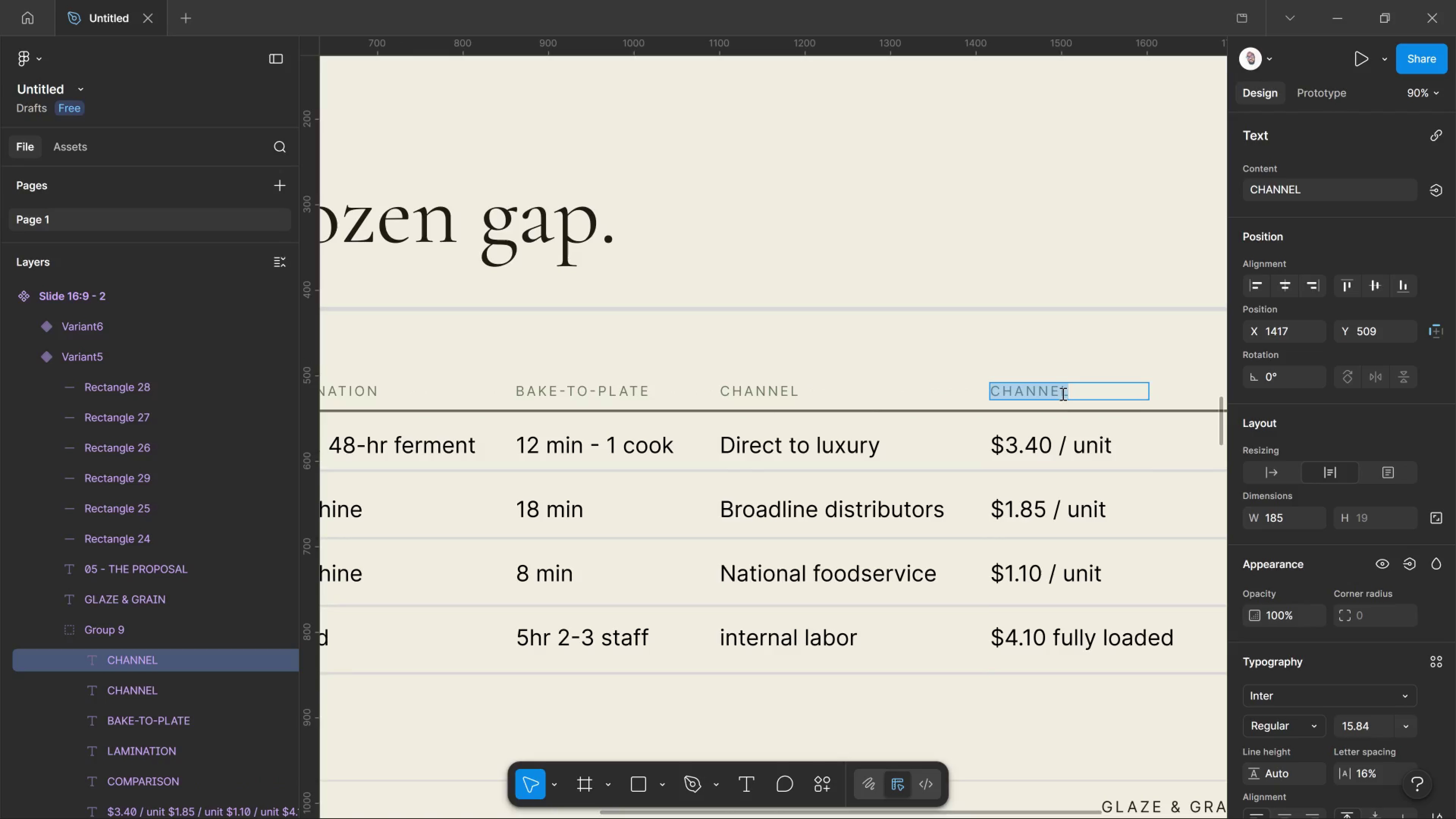 
type(WHOLESALE PRICE)
 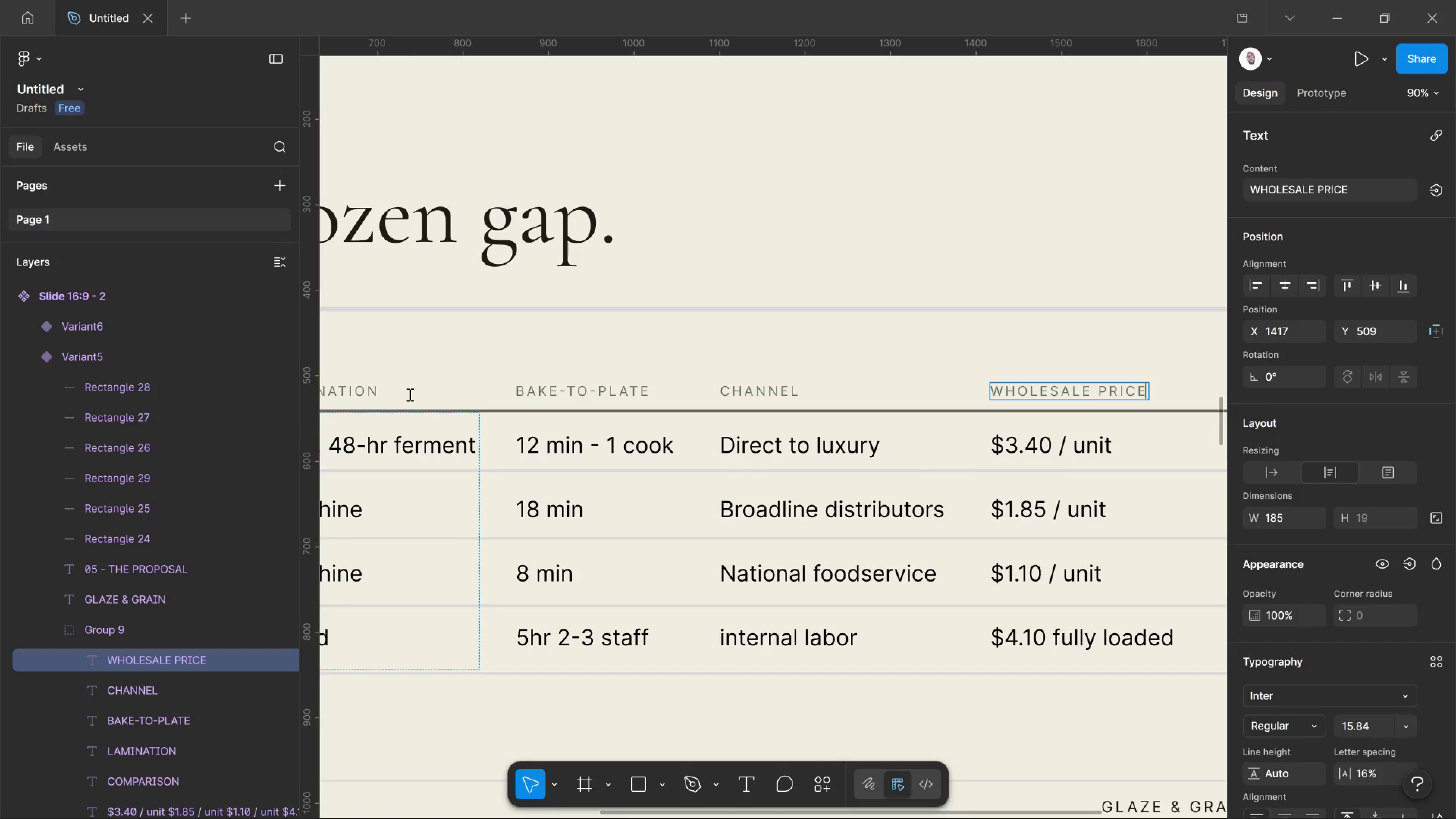 
hold_key(key=ControlLeft, duration=0.86)
scroll: coordinate [699, 477], scroll_direction: down, amount: 11.0
 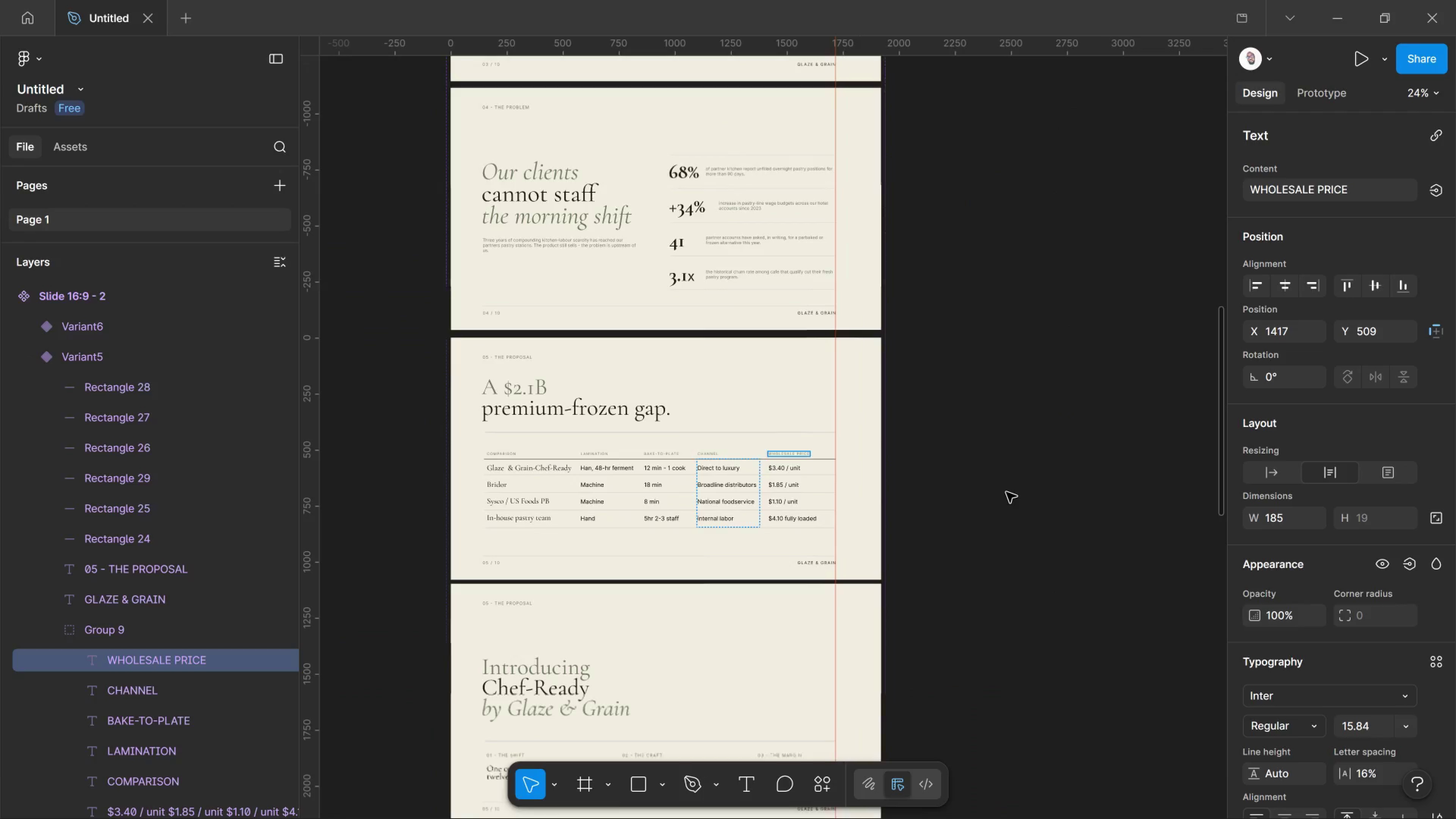 
left_click([1012, 490])
 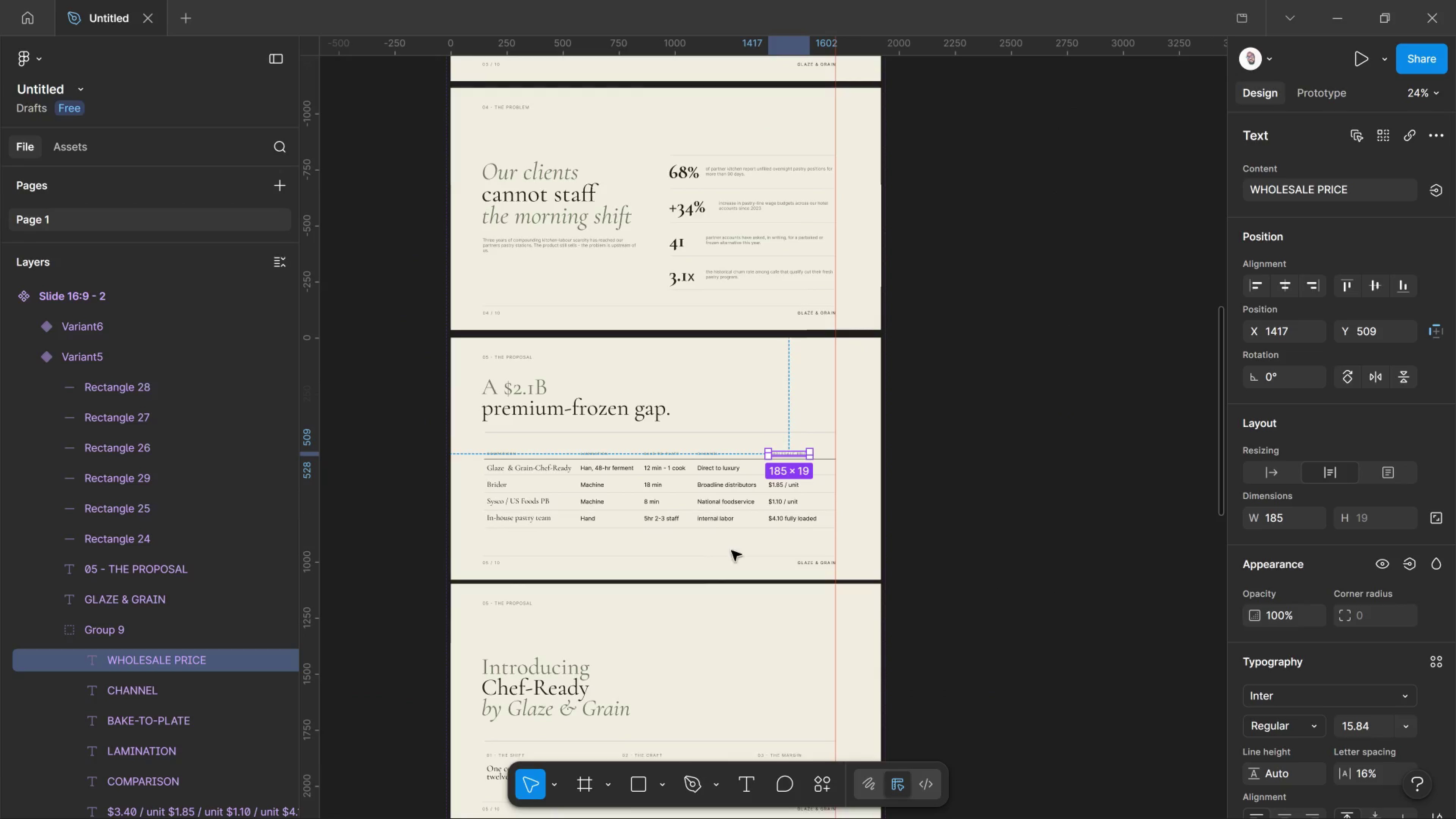 
left_click([954, 542])
 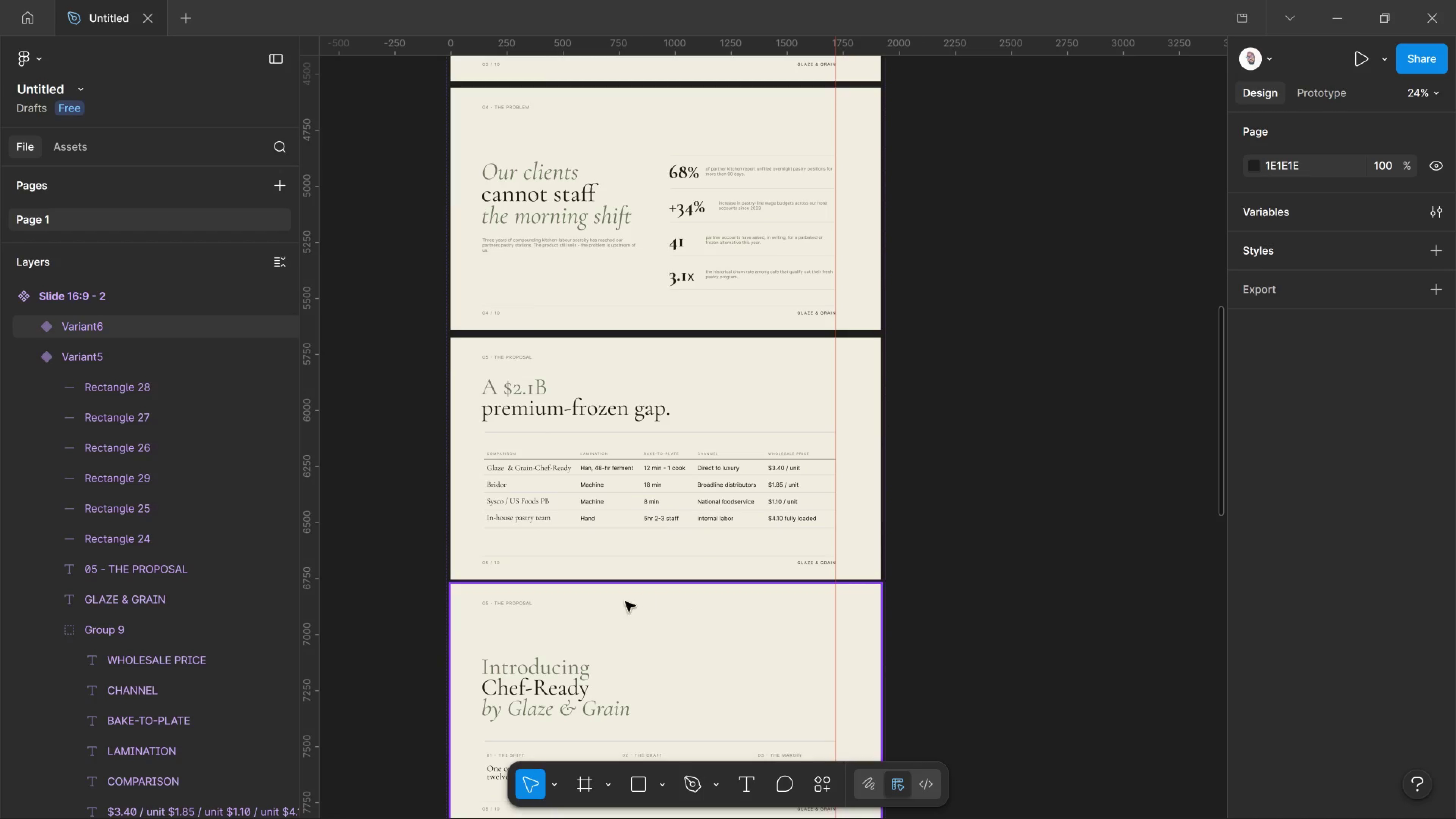 
key(Alt+AltLeft)
 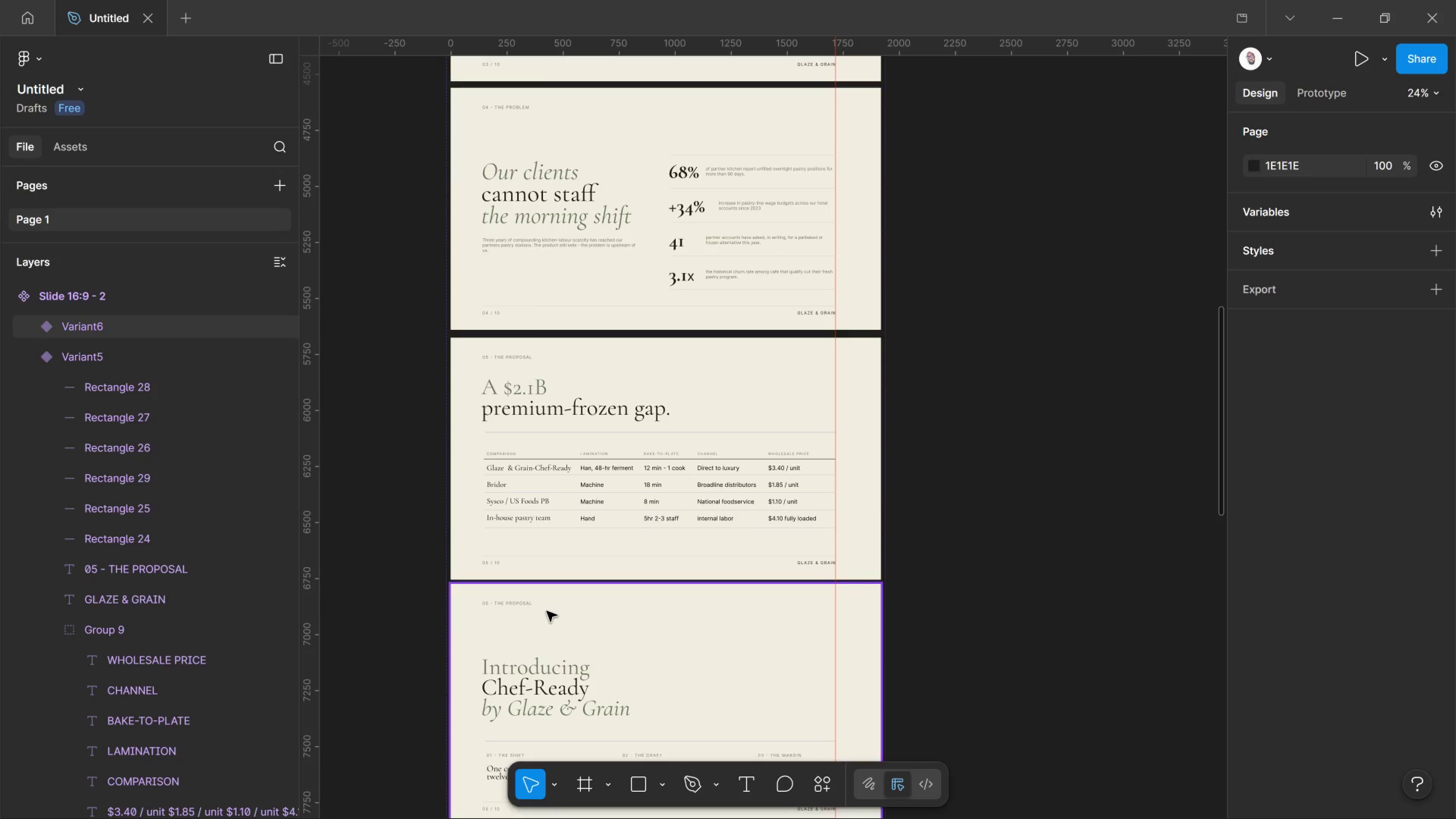 
key(Control+S)
 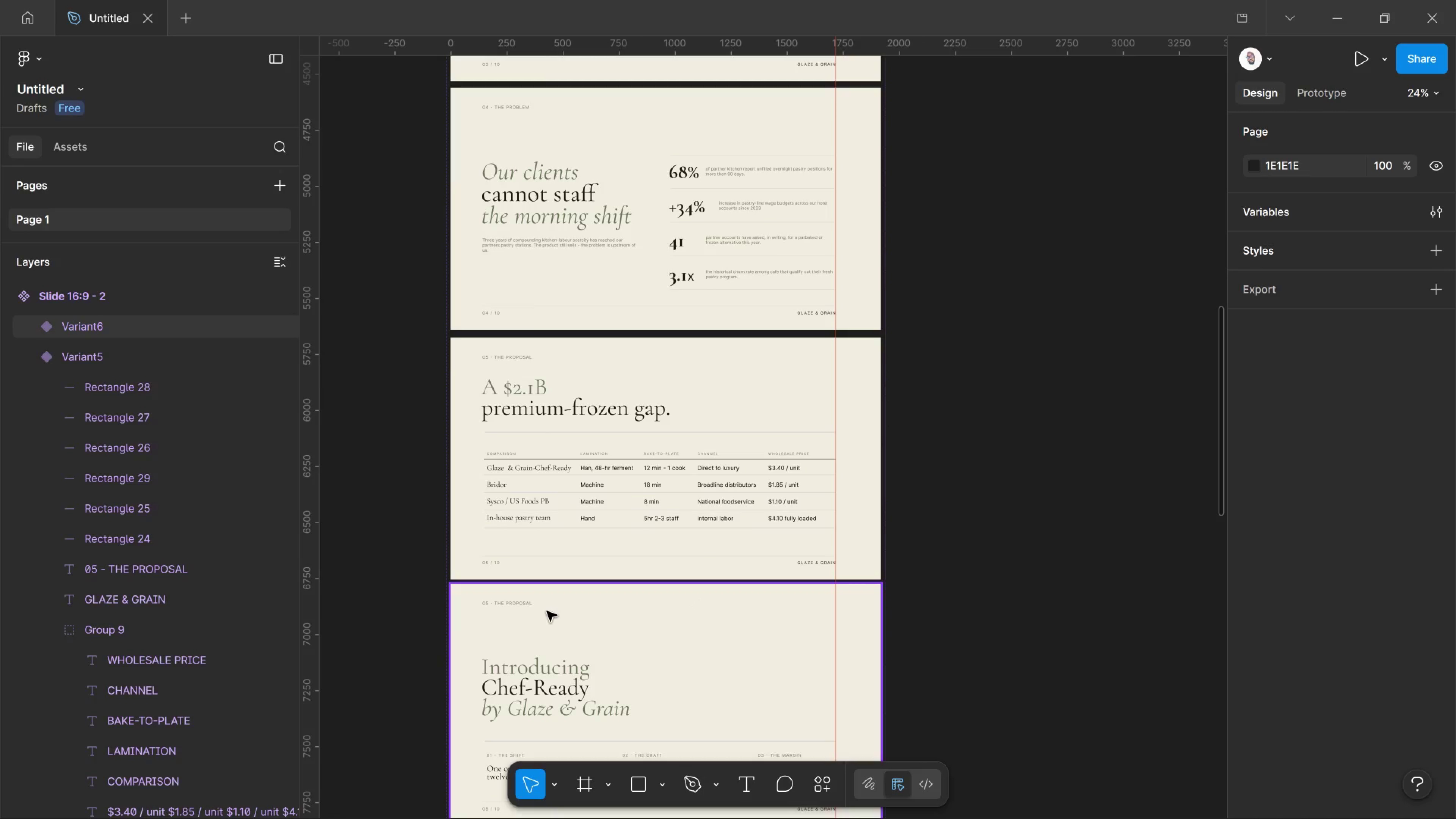 
scroll: coordinate [548, 610], scroll_direction: down, amount: 4.0
 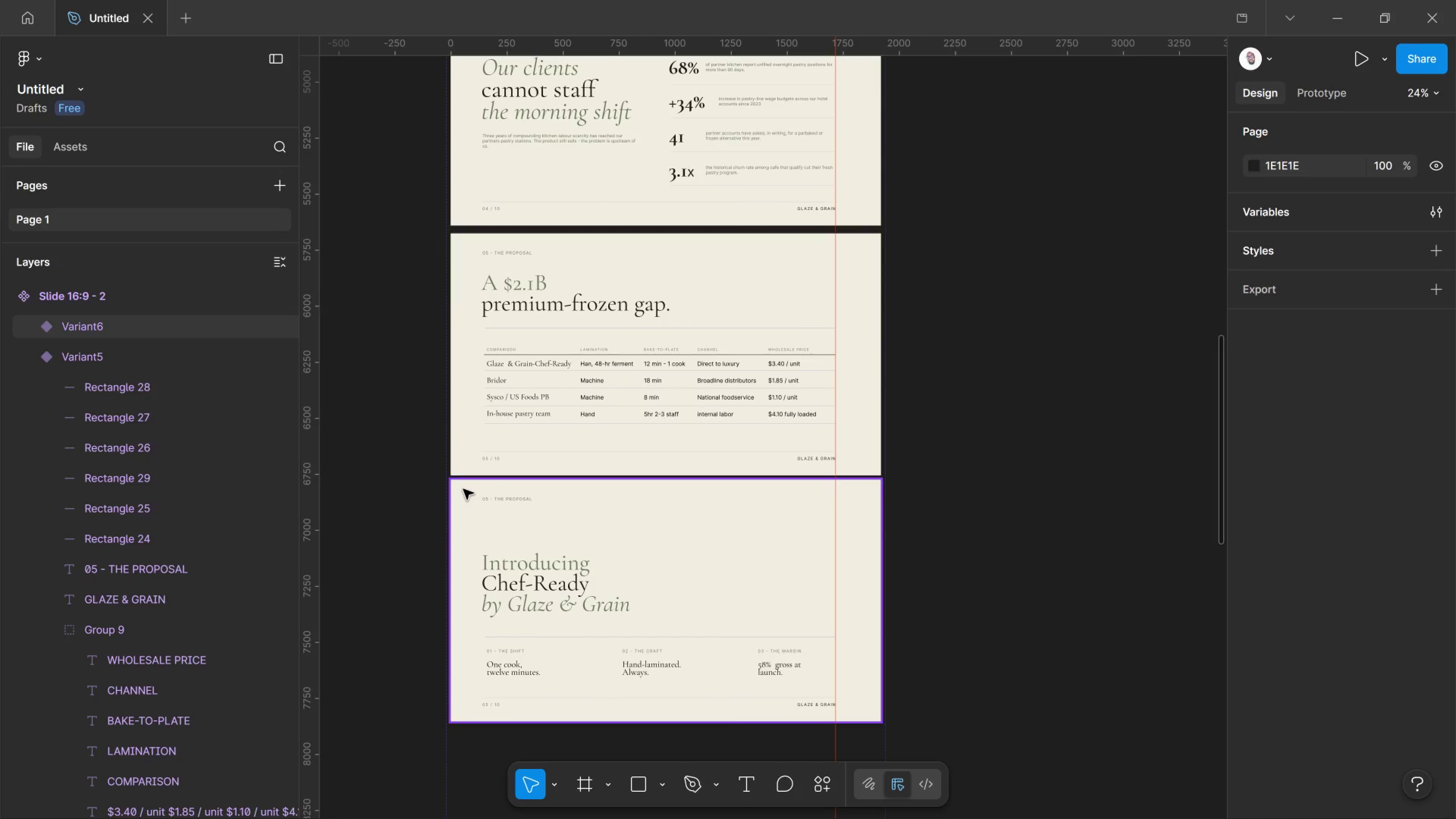 
wait(9.26)
 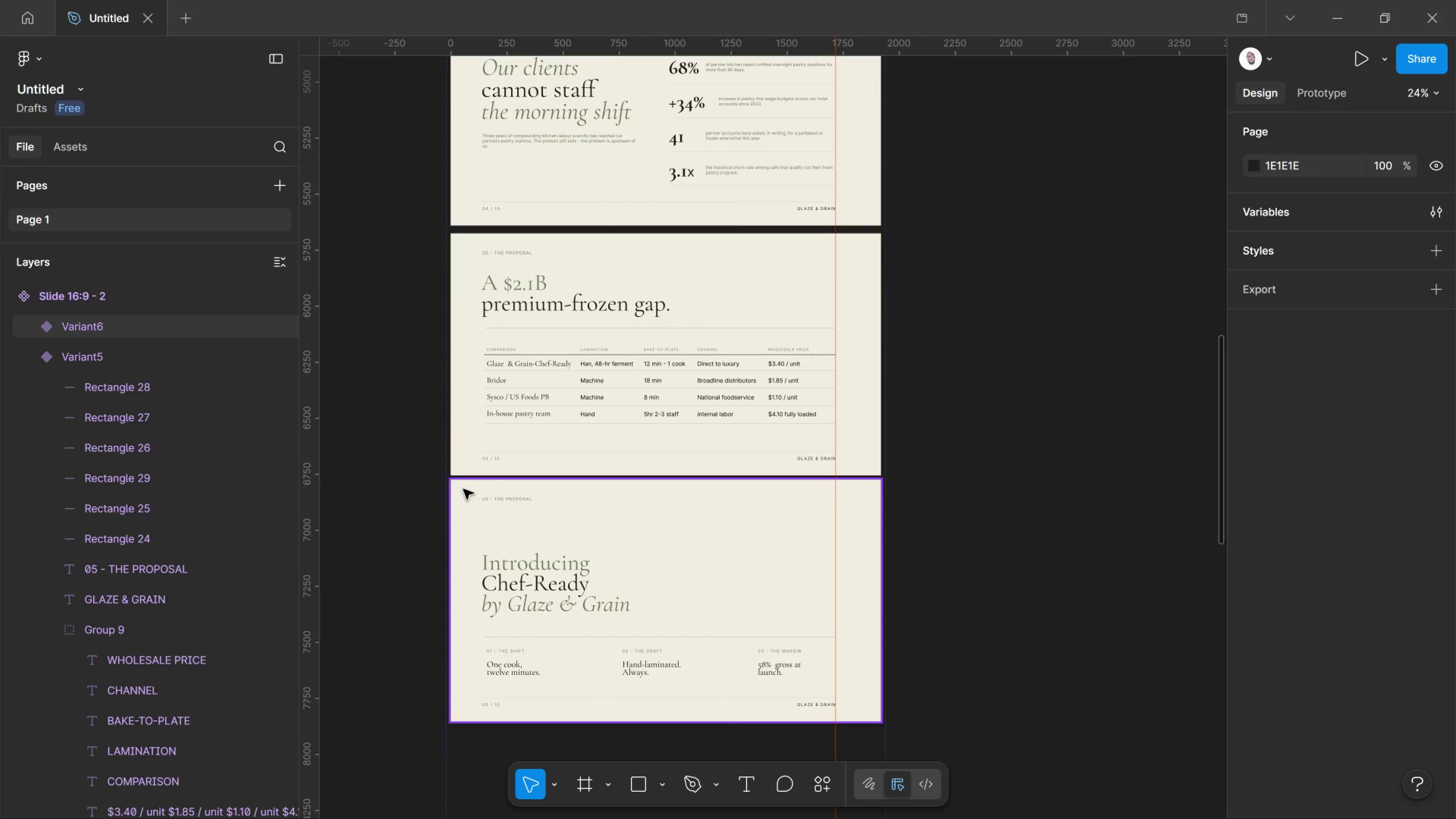 
hold_key(key=ControlLeft, duration=1.3)
scroll: coordinate [524, 312], scroll_direction: up, amount: 3.0
 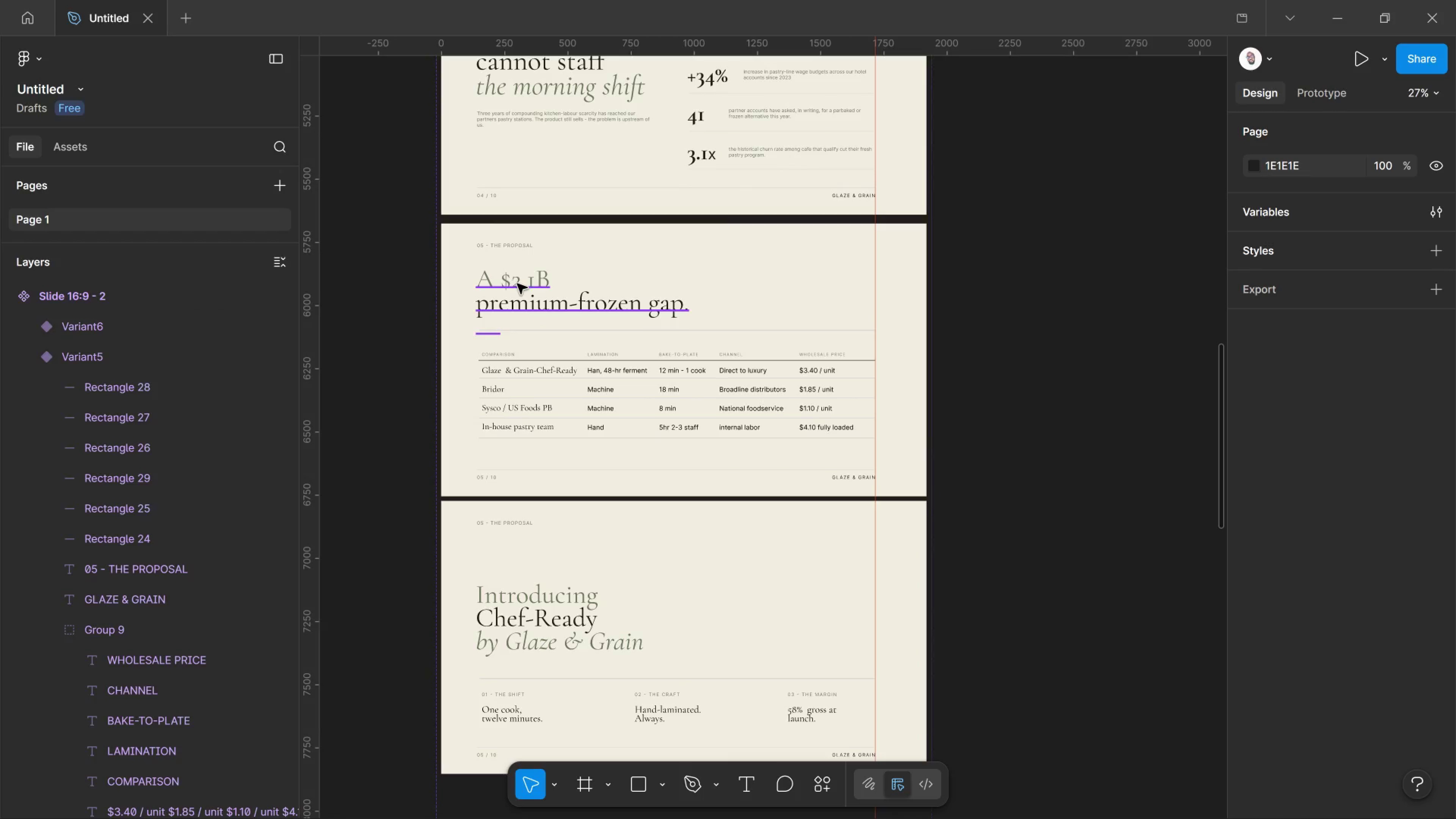 
key(Control+ControlLeft)
 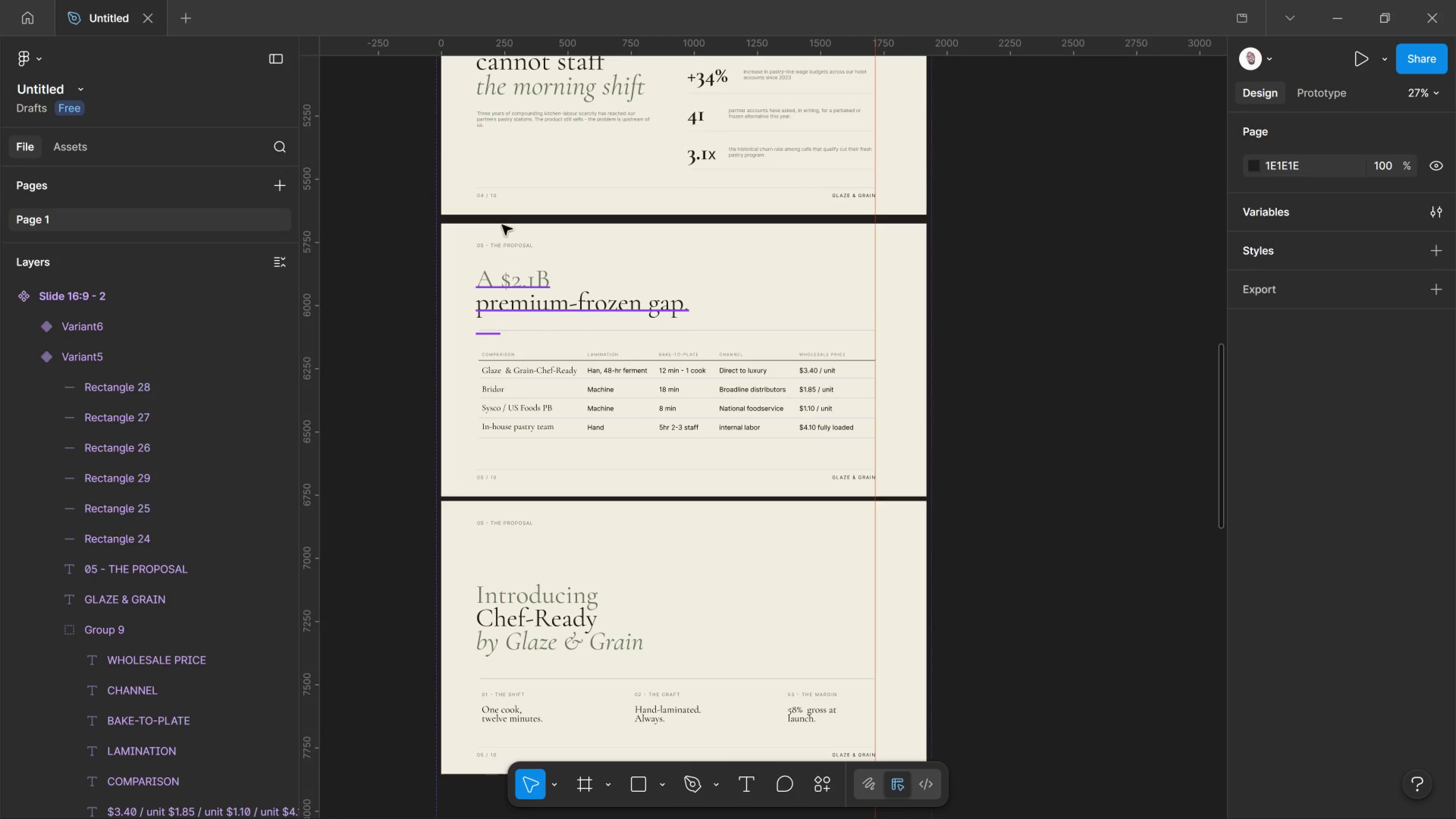 
scroll: coordinate [500, 208], scroll_direction: up, amount: 15.0
 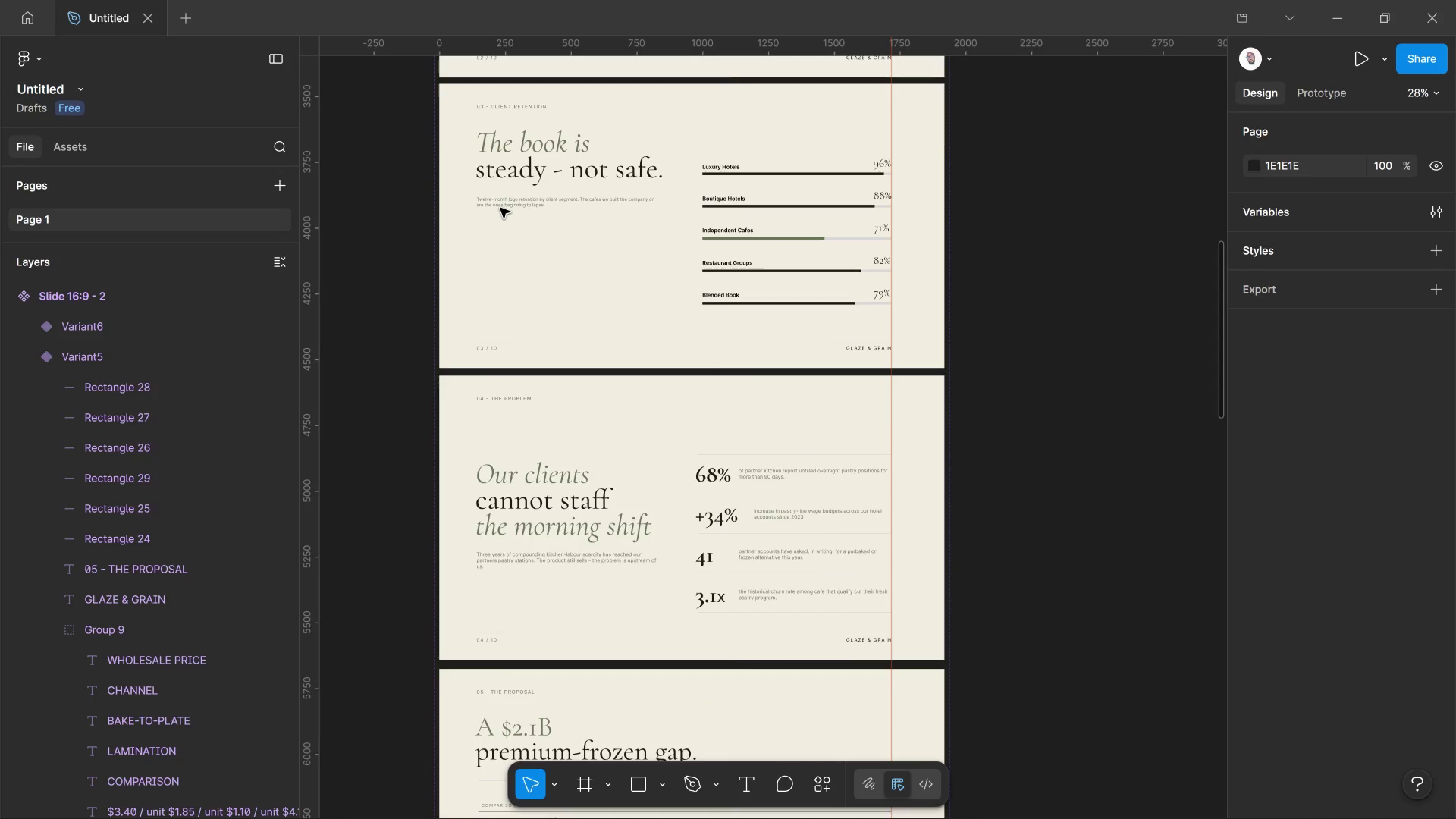 
scroll: coordinate [500, 215], scroll_direction: down, amount: 10.0
 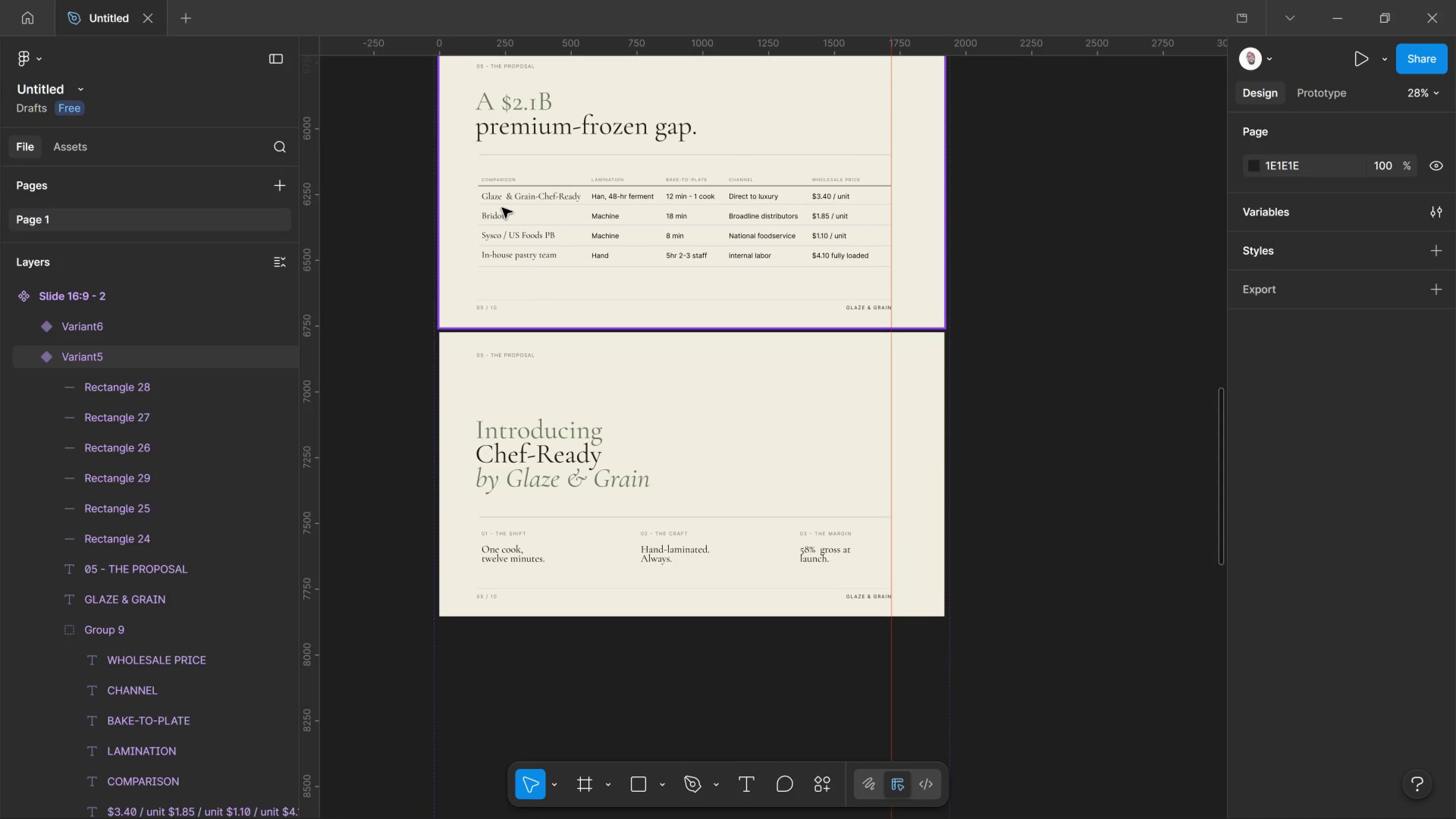 
scroll: coordinate [506, 170], scroll_direction: up, amount: 3.0
 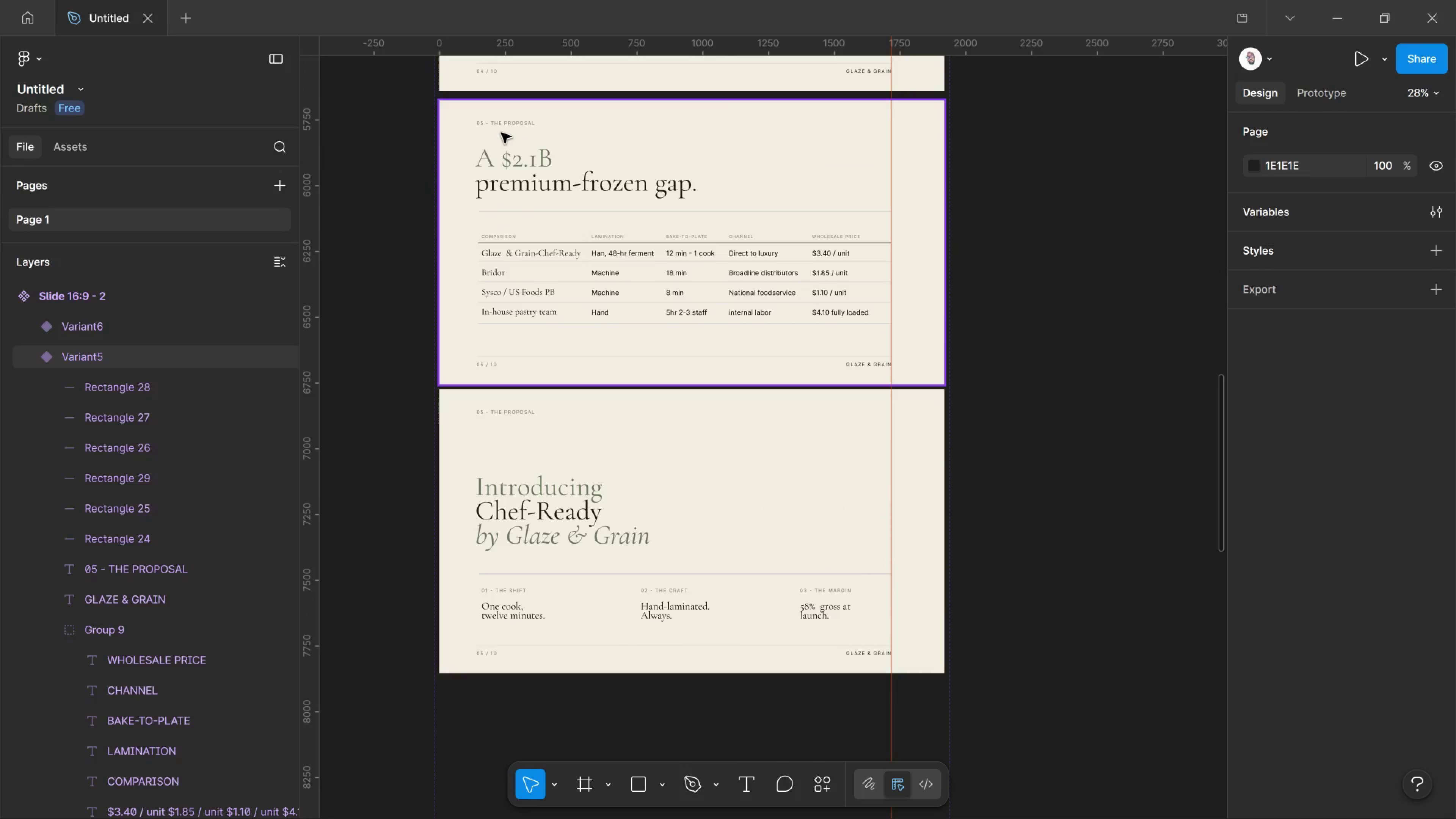 
left_click([501, 133])
 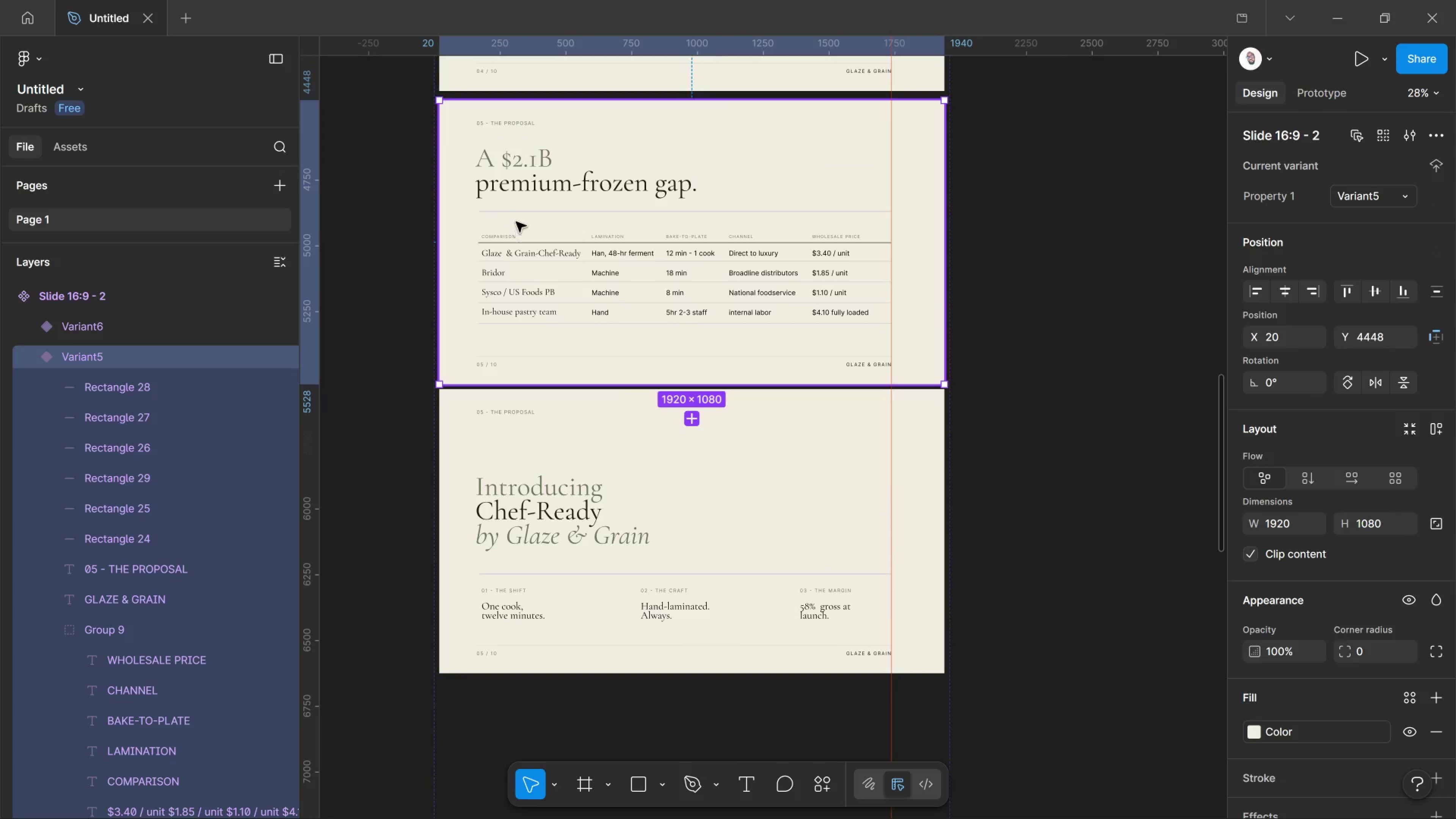 
scroll: coordinate [526, 193], scroll_direction: down, amount: 2.0
 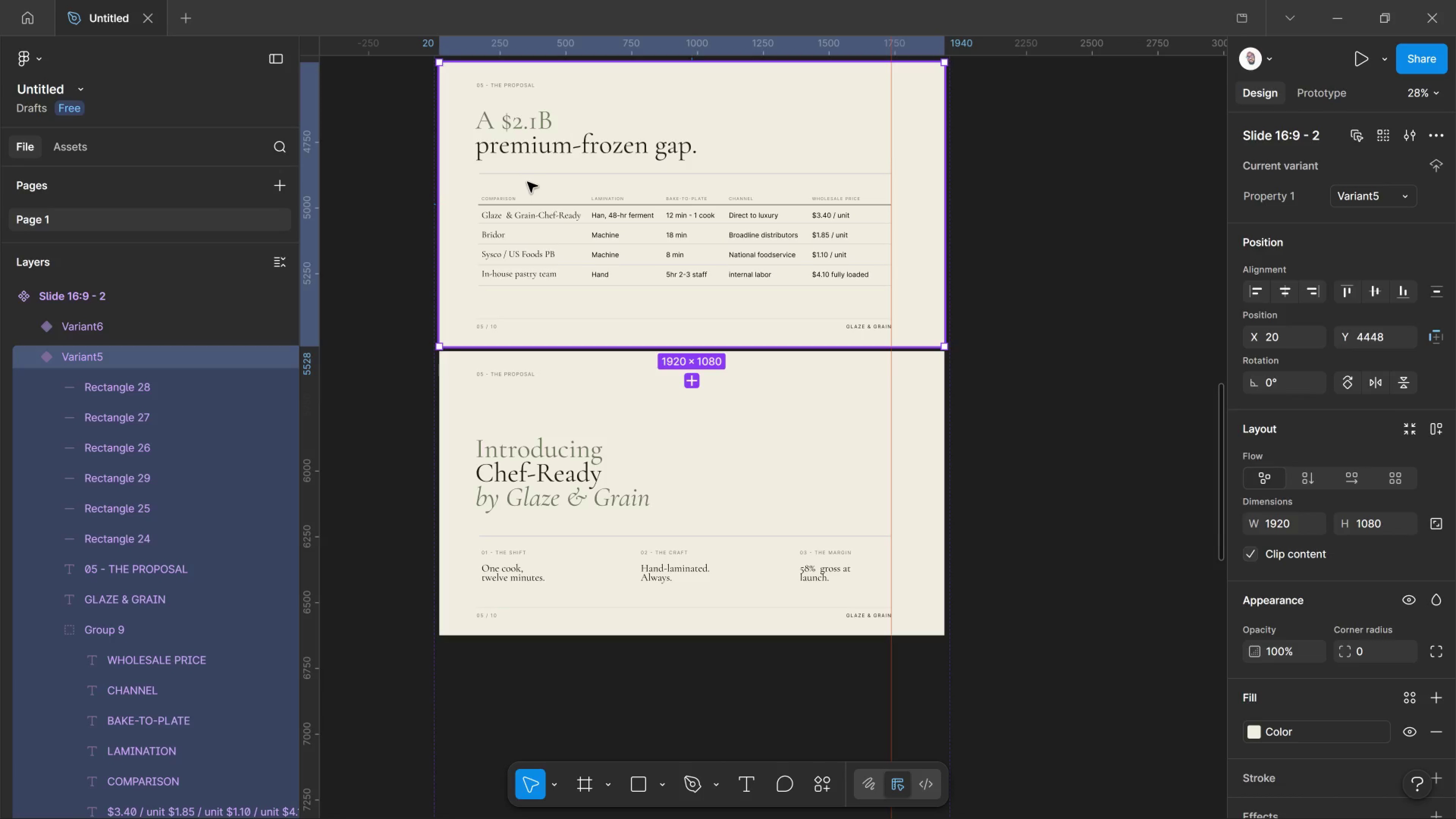 
hold_key(key=ControlLeft, duration=0.58)
scroll: coordinate [530, 188], scroll_direction: down, amount: 2.0
 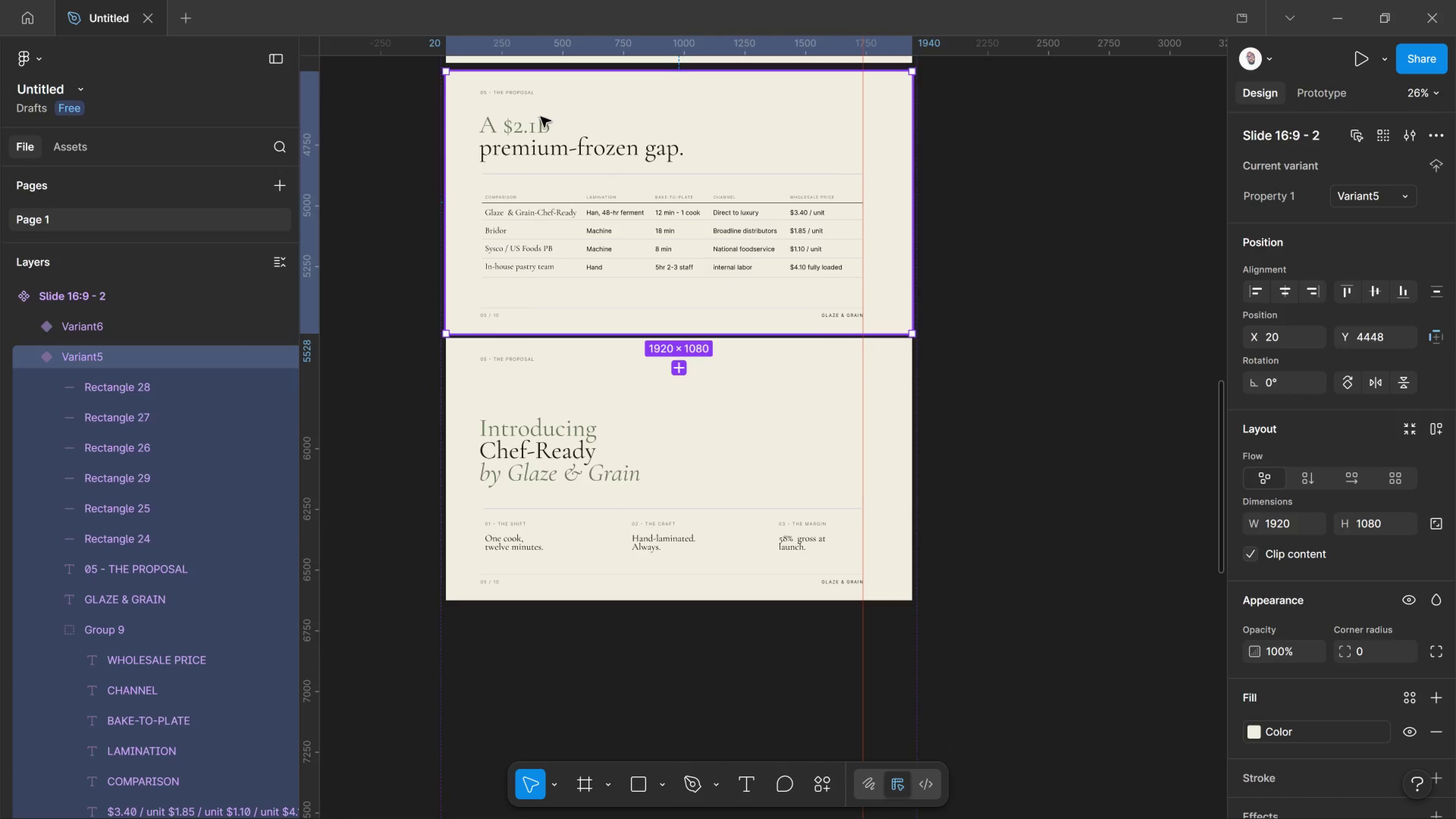 
hold_key(key=ControlLeft, duration=0.53)
scroll: coordinate [541, 117], scroll_direction: down, amount: 4.0
 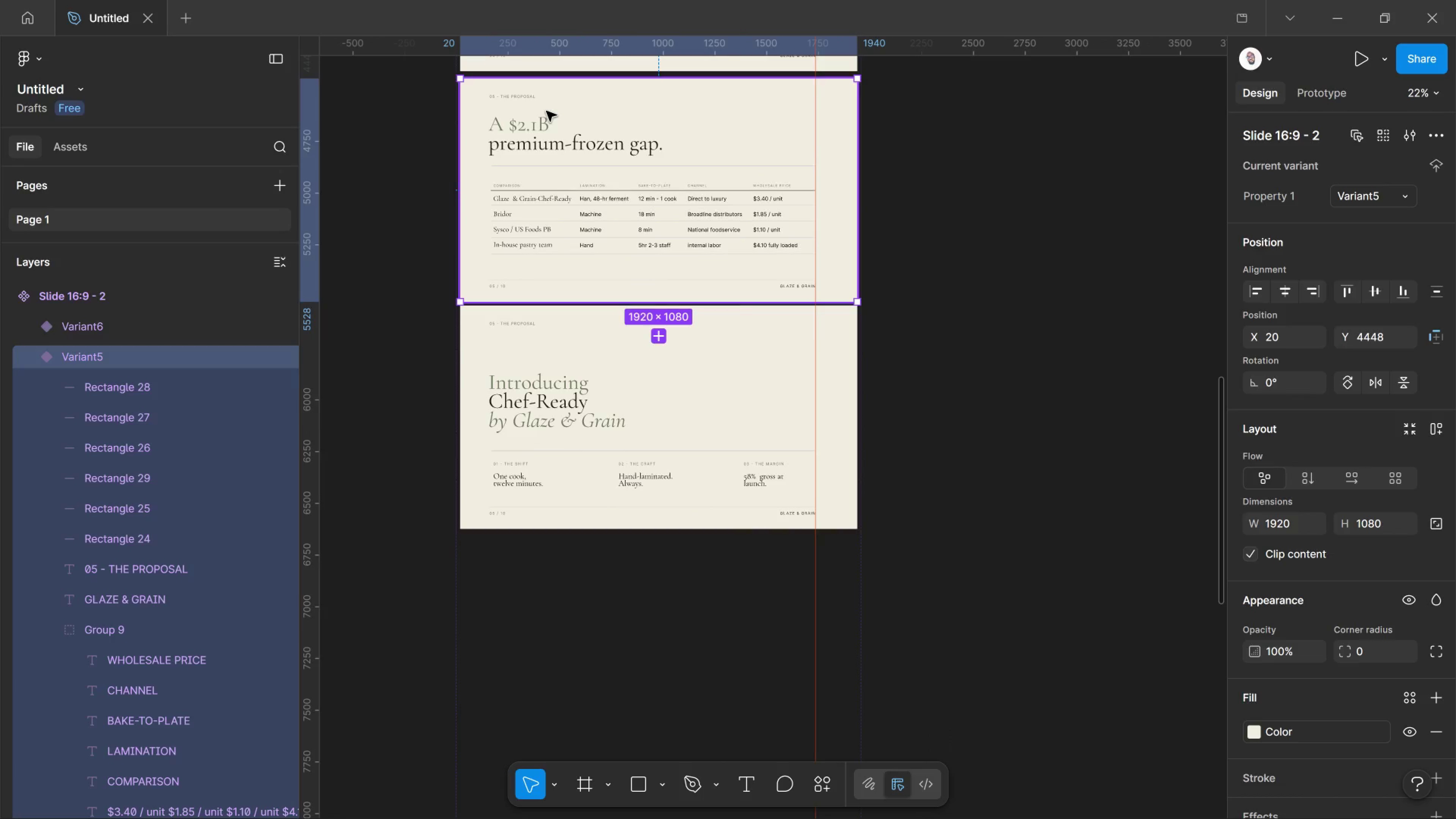 
left_click_drag(start_coordinate=[546, 111], to_coordinate=[548, 337])
 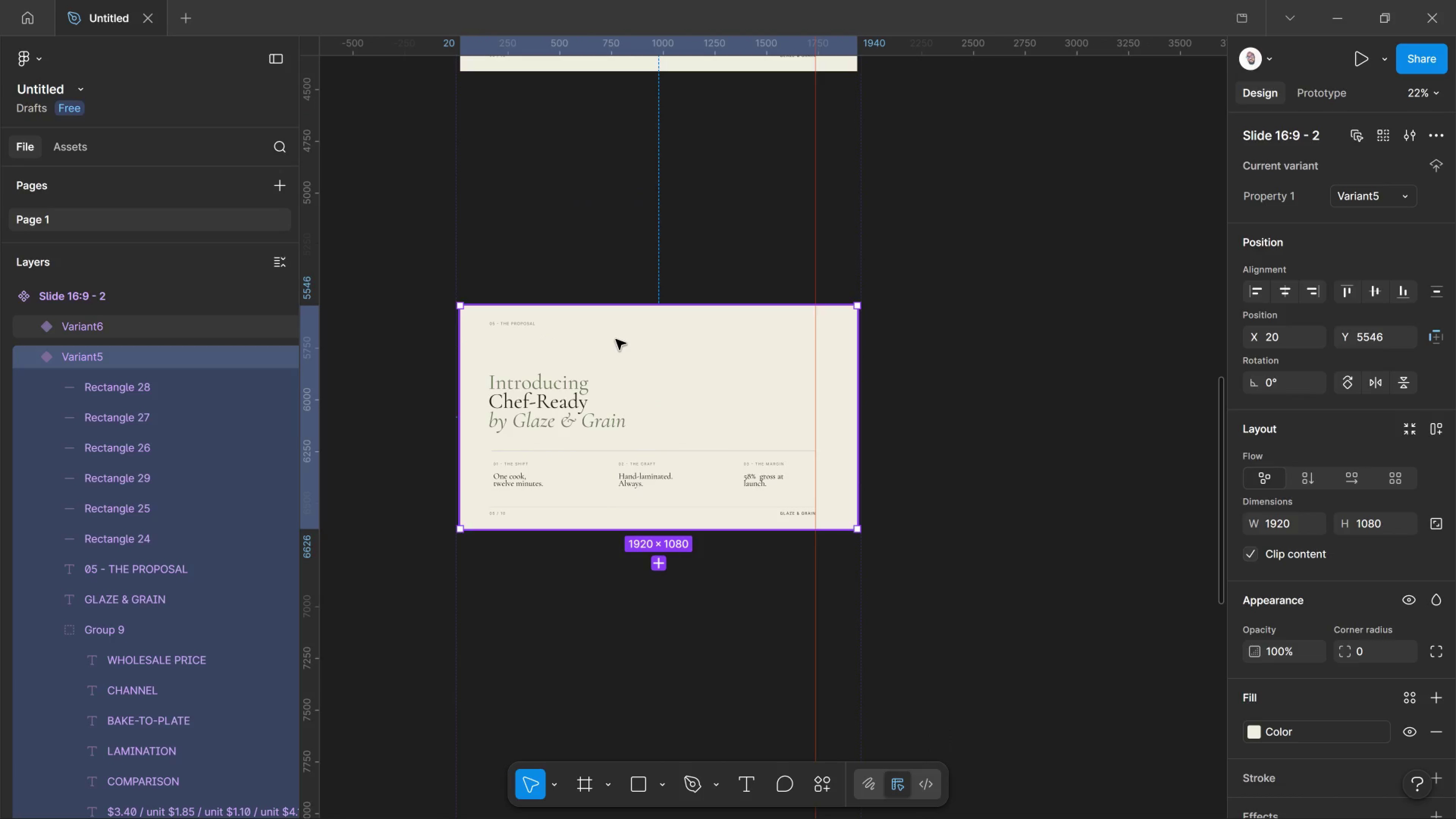 
left_click_drag(start_coordinate=[616, 339], to_coordinate=[618, 341])
 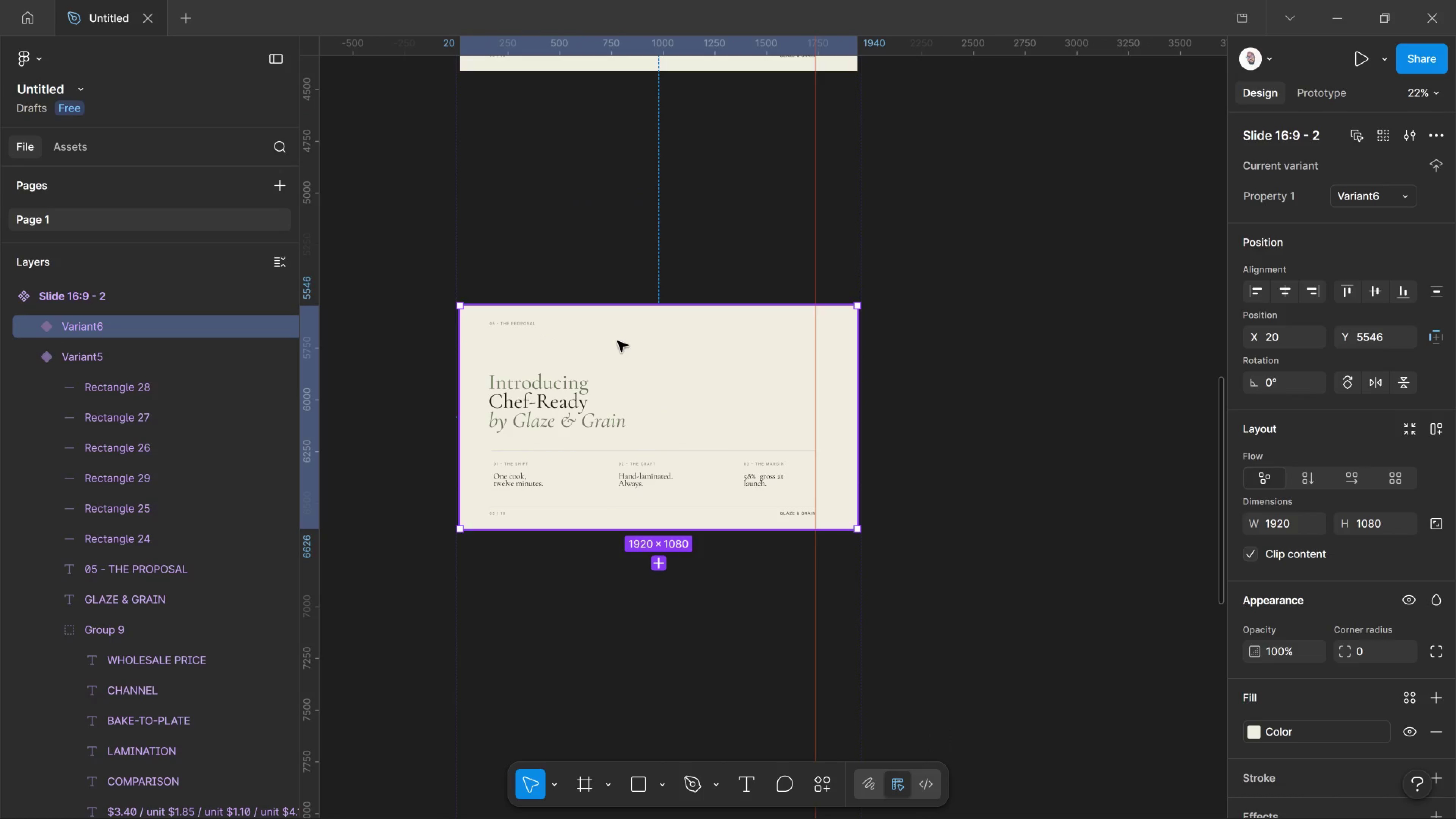 
left_click_drag(start_coordinate=[618, 341], to_coordinate=[617, 113])
 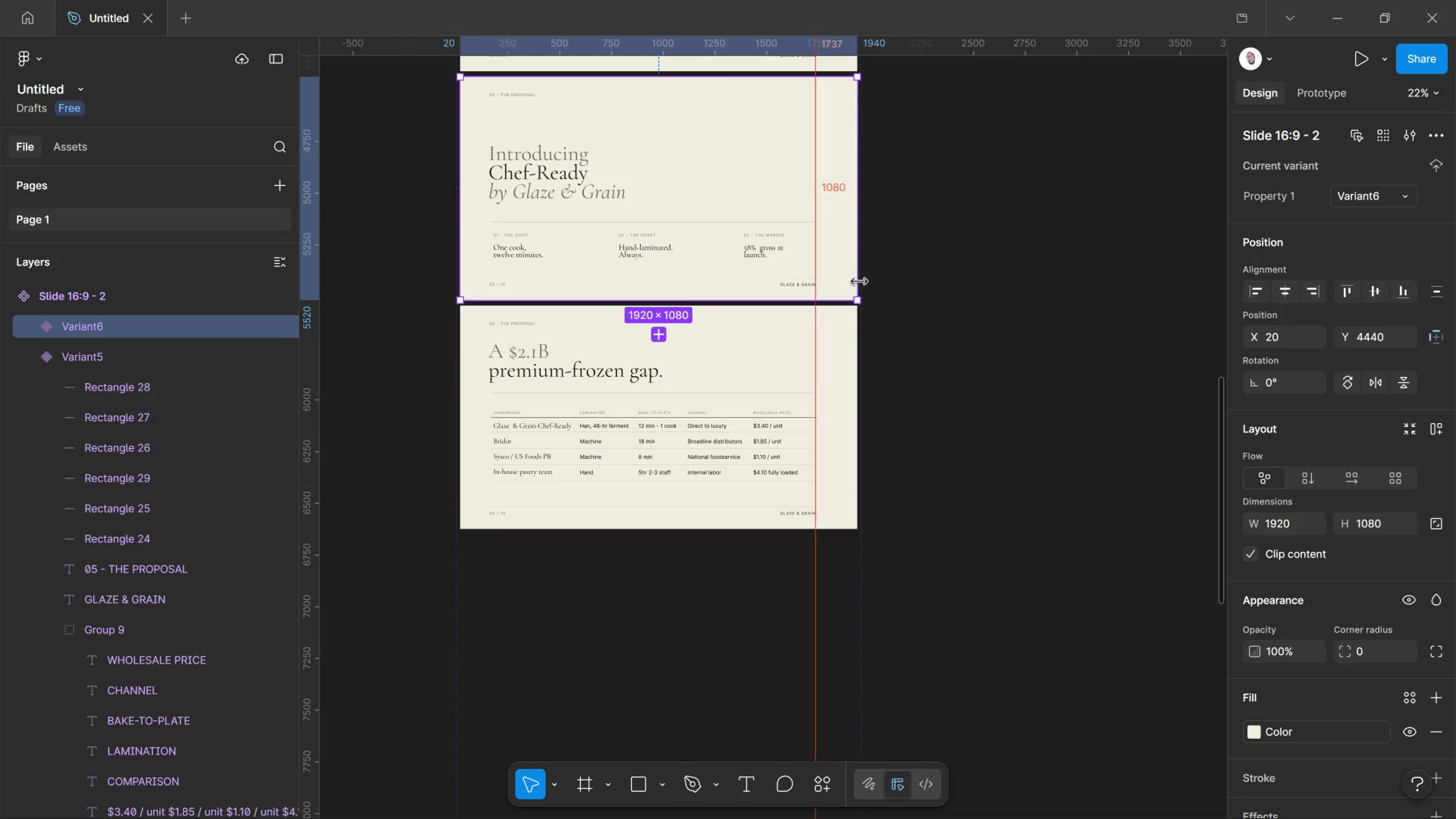 
hold_key(key=ShiftLeft, duration=3.68)
 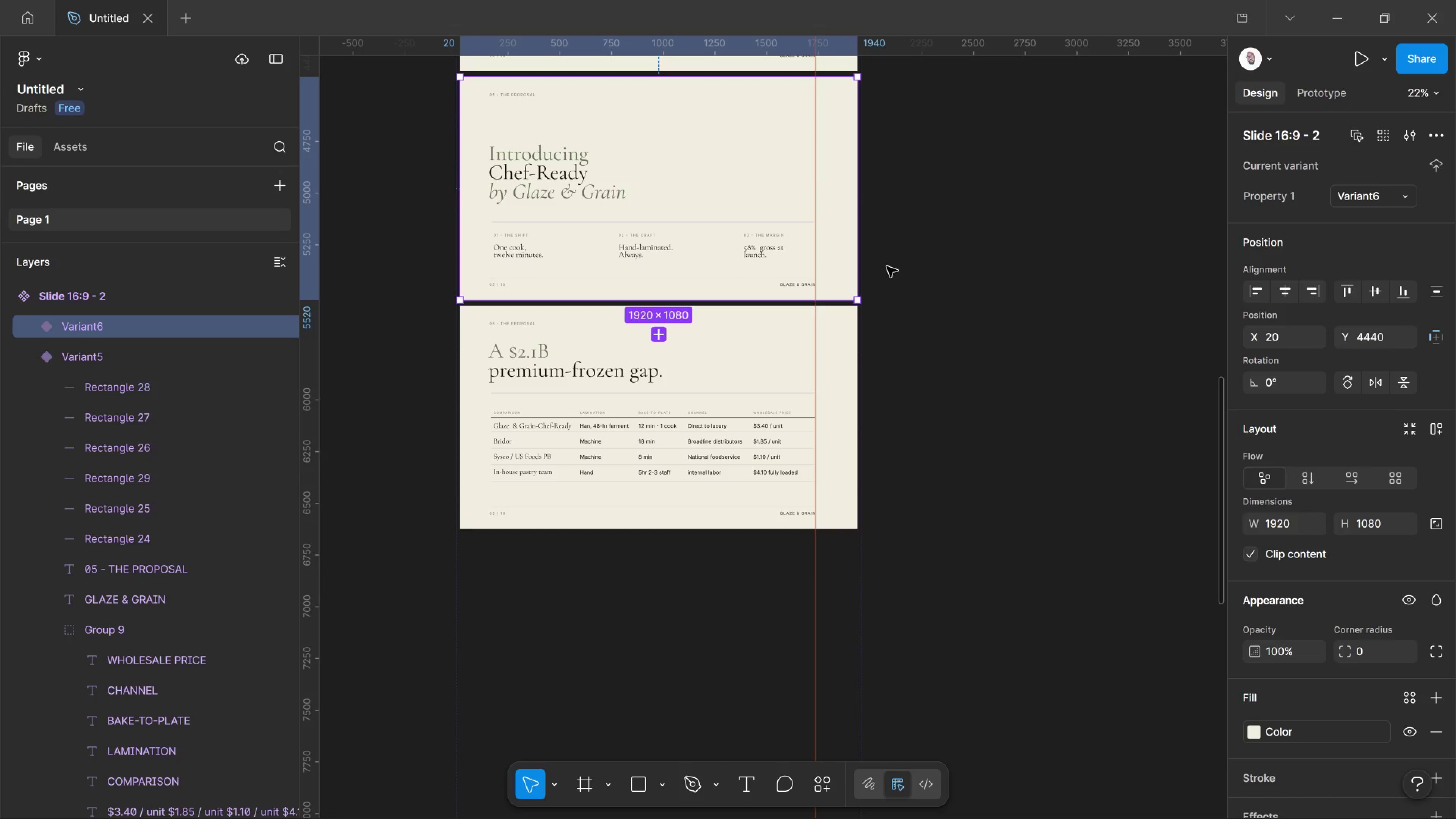 
left_click([887, 267])
 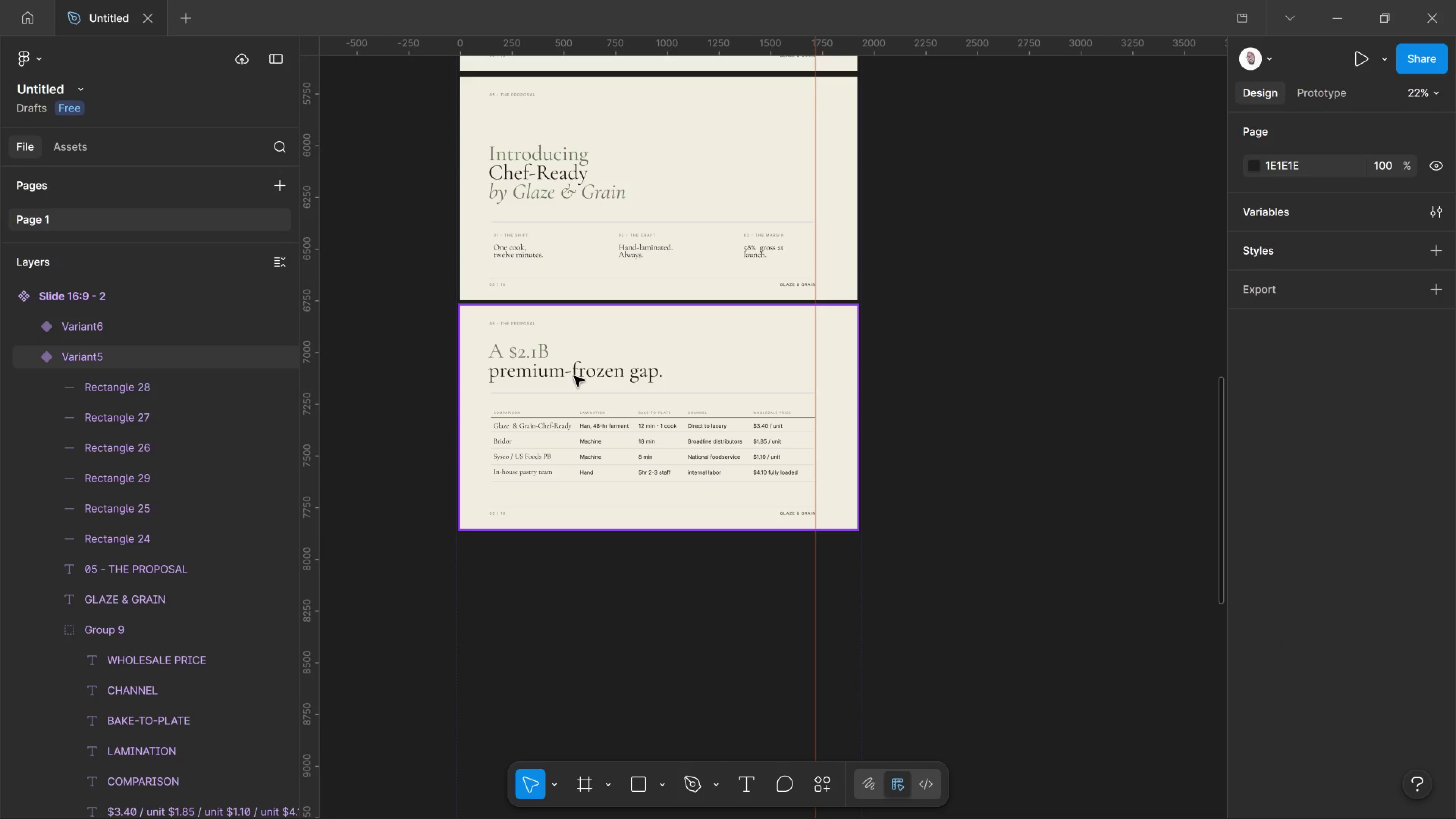 
hold_key(key=ControlLeft, duration=2.51)
scroll: coordinate [510, 615], scroll_direction: up, amount: 17.0
 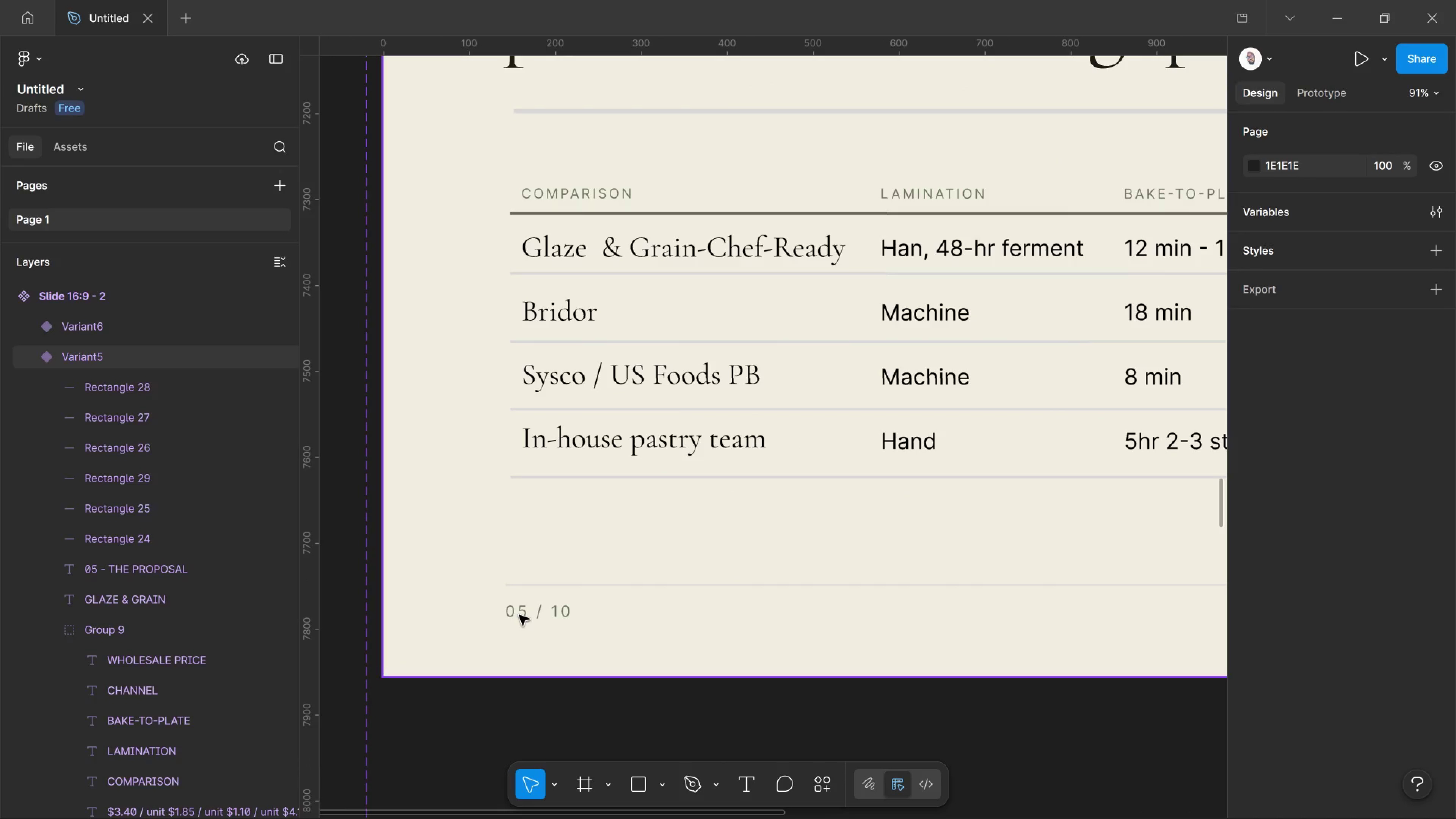 
hold_key(key=ControlLeft, duration=0.85)
double_click([519, 615])
 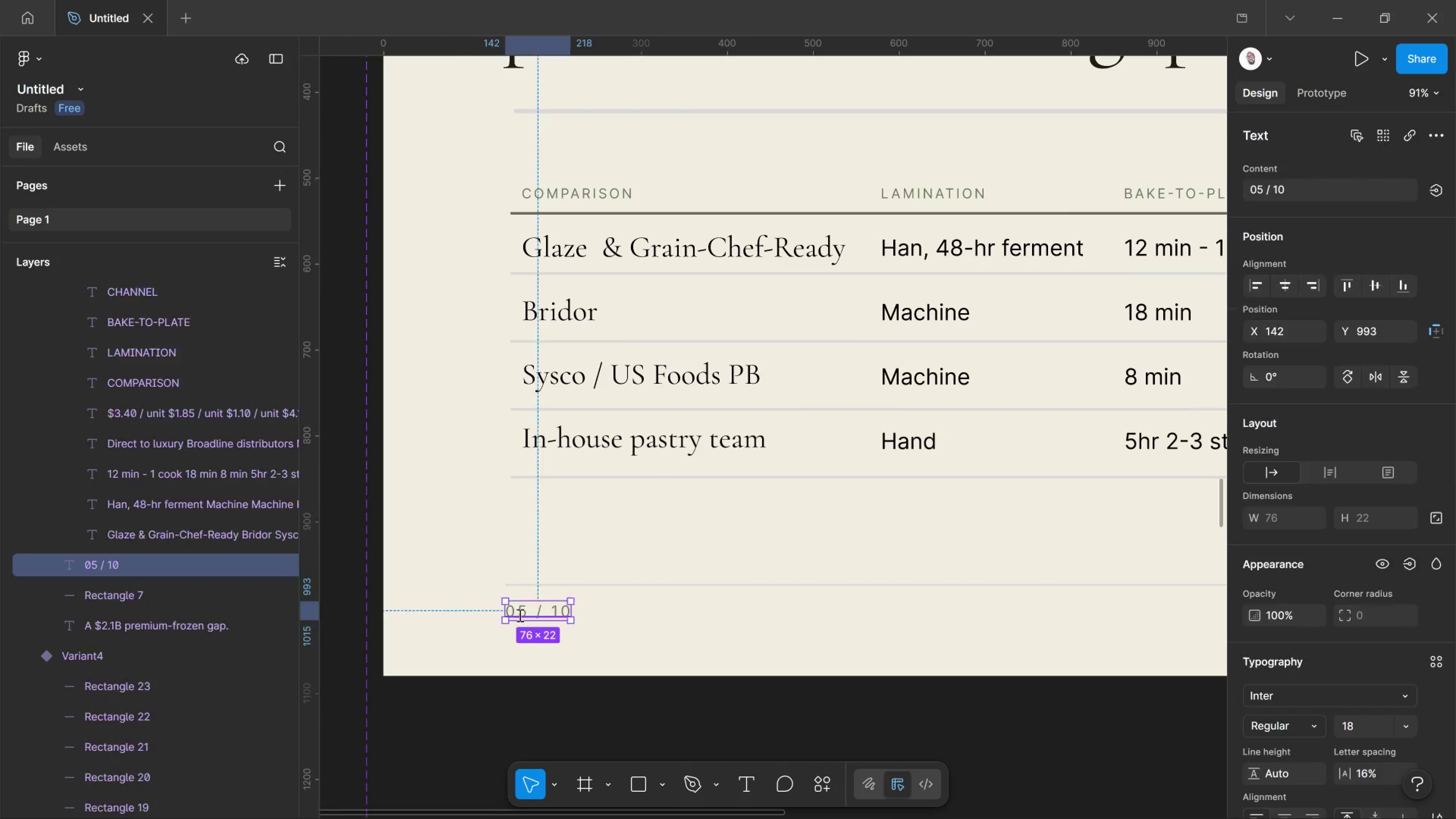 
triple_click([519, 615])
 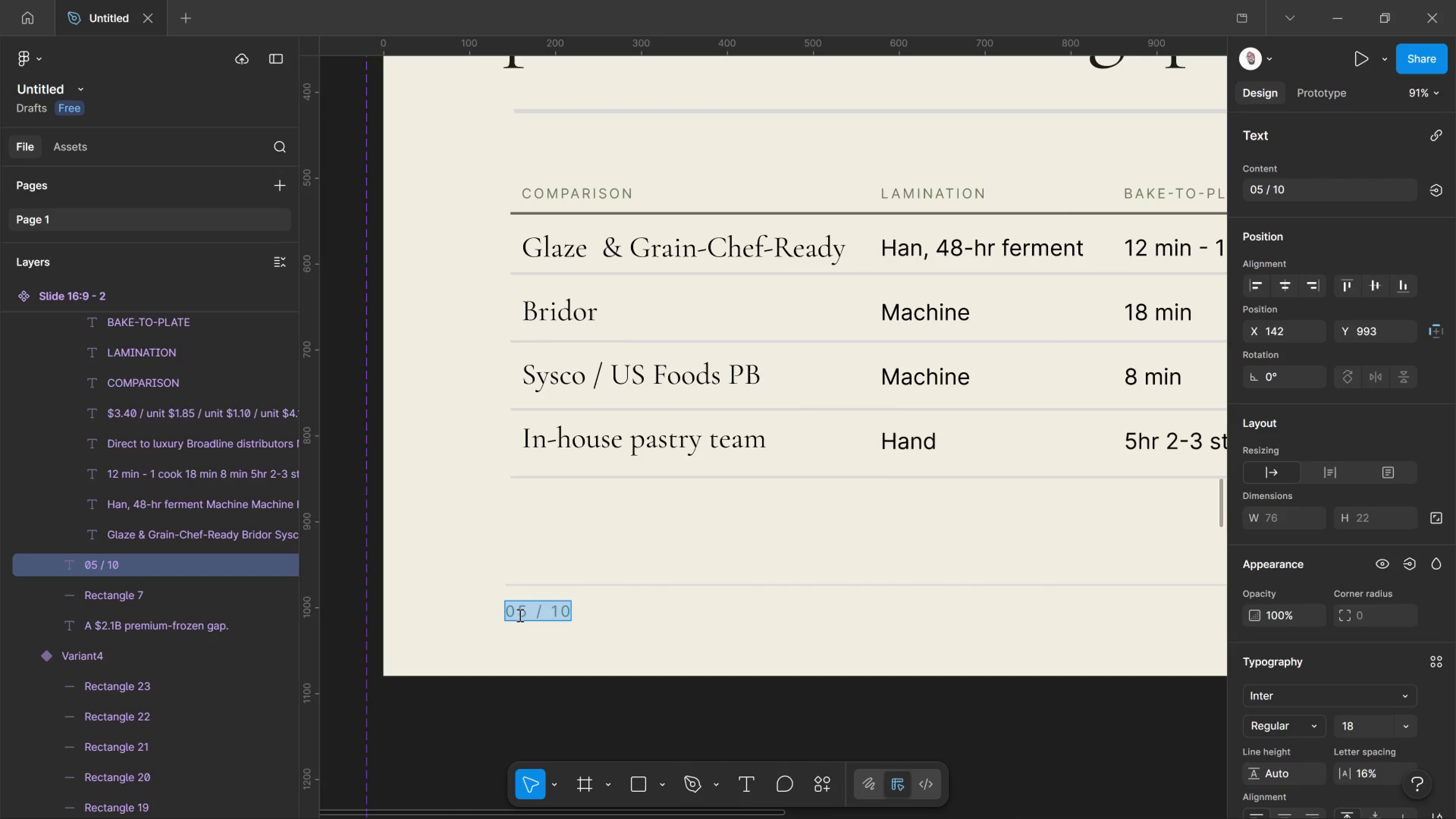 
left_click([519, 615])
 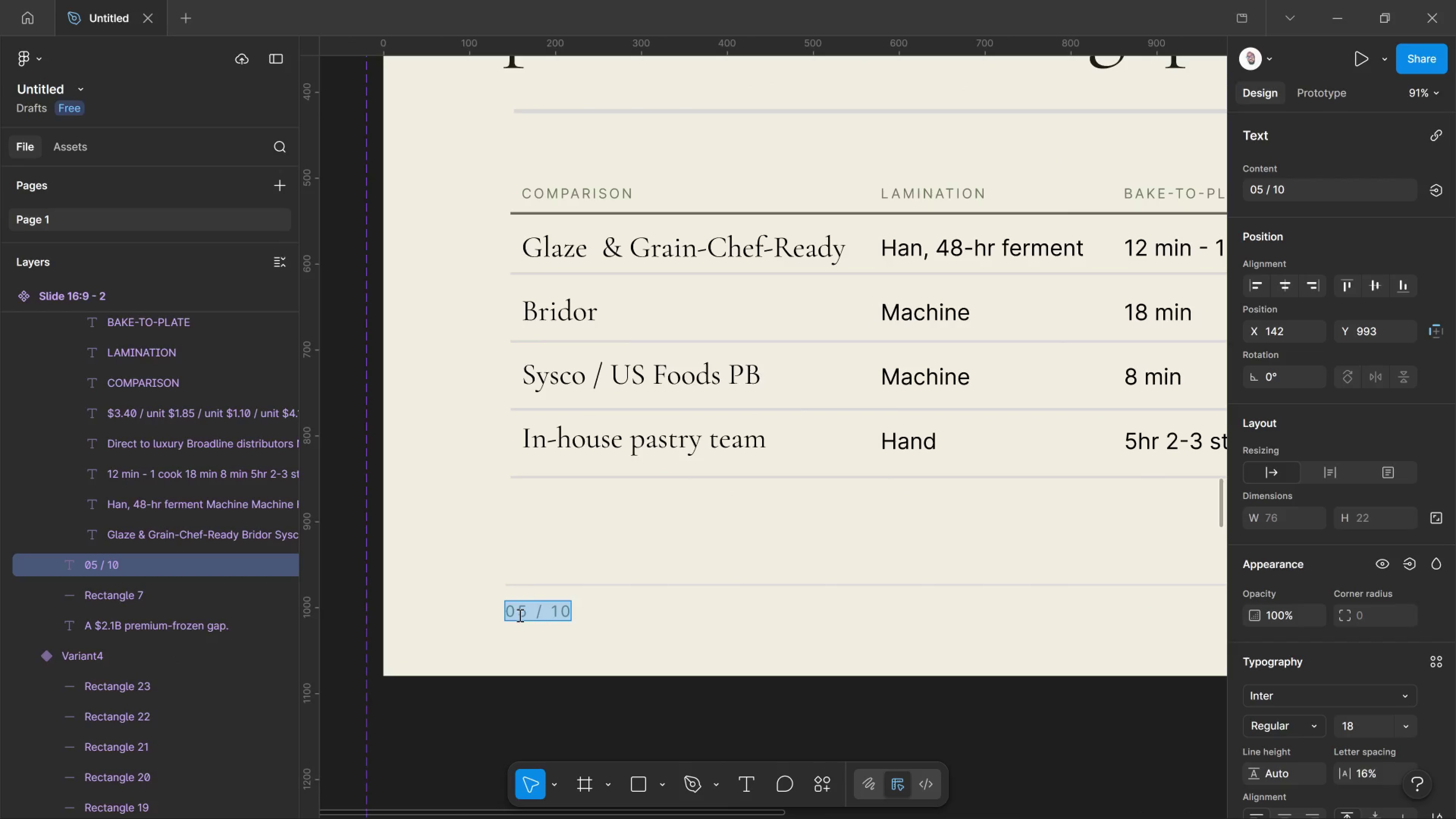 
double_click([519, 615])
 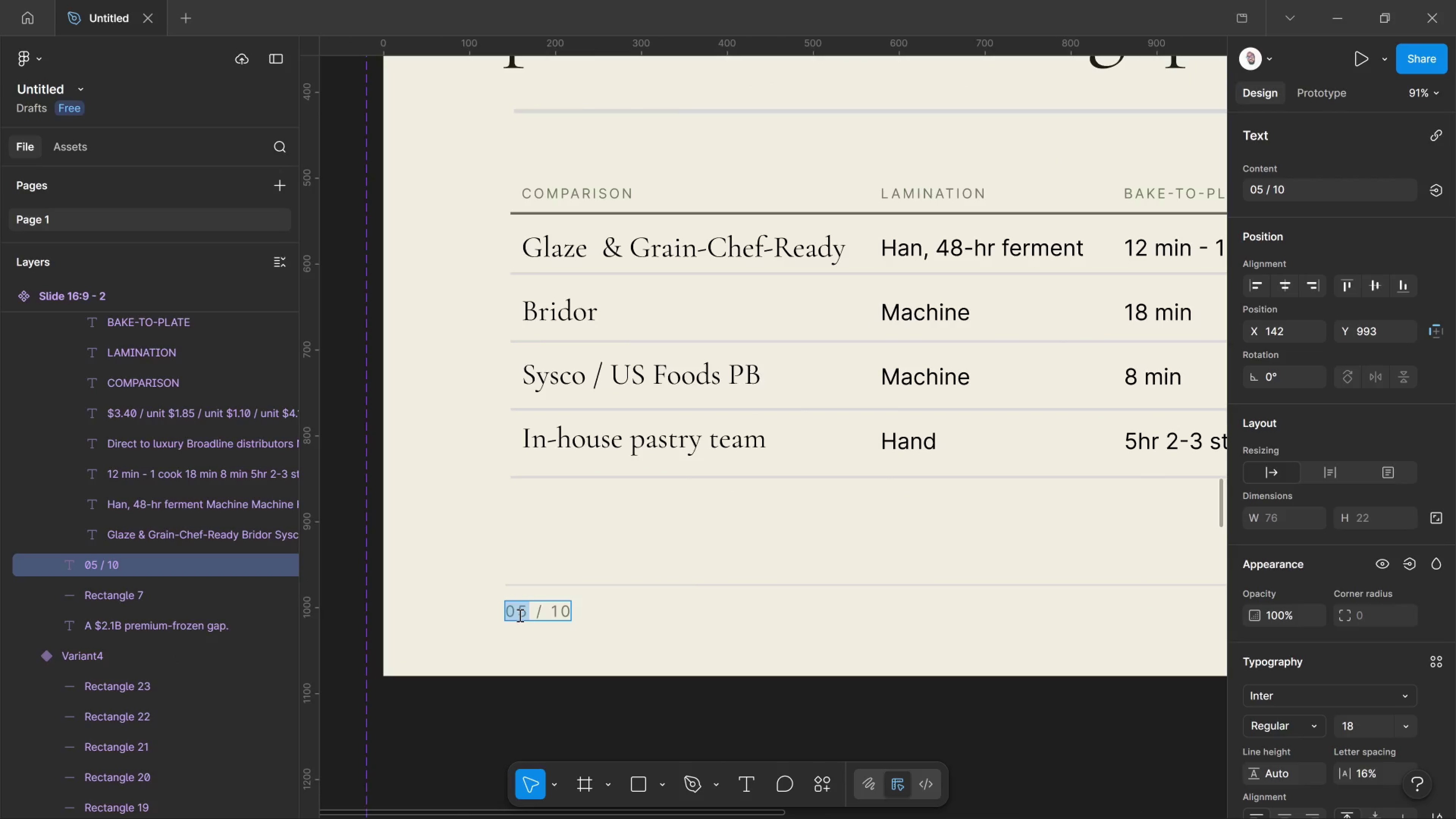 
left_click([519, 615])
 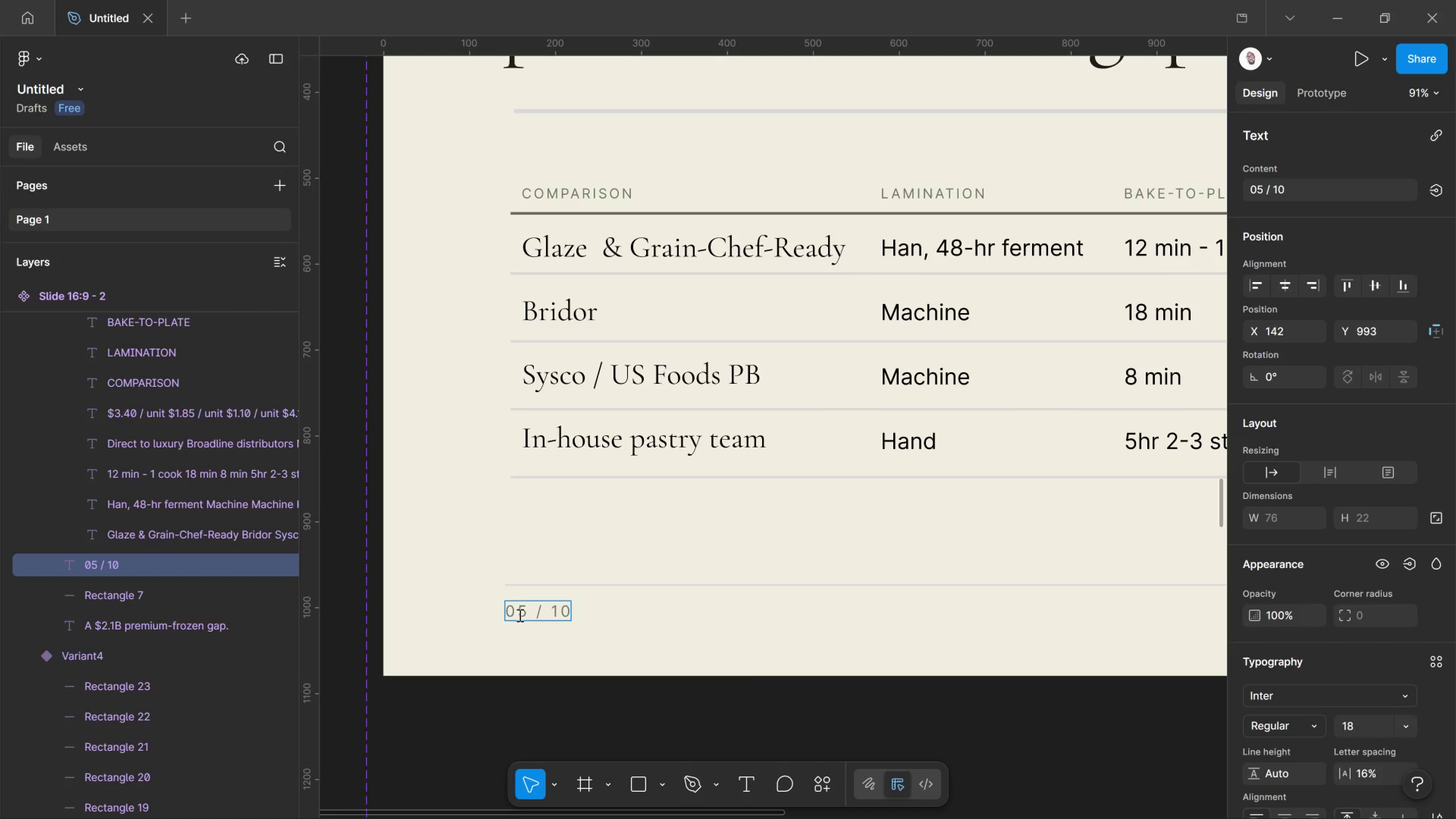 
key(Delete)
 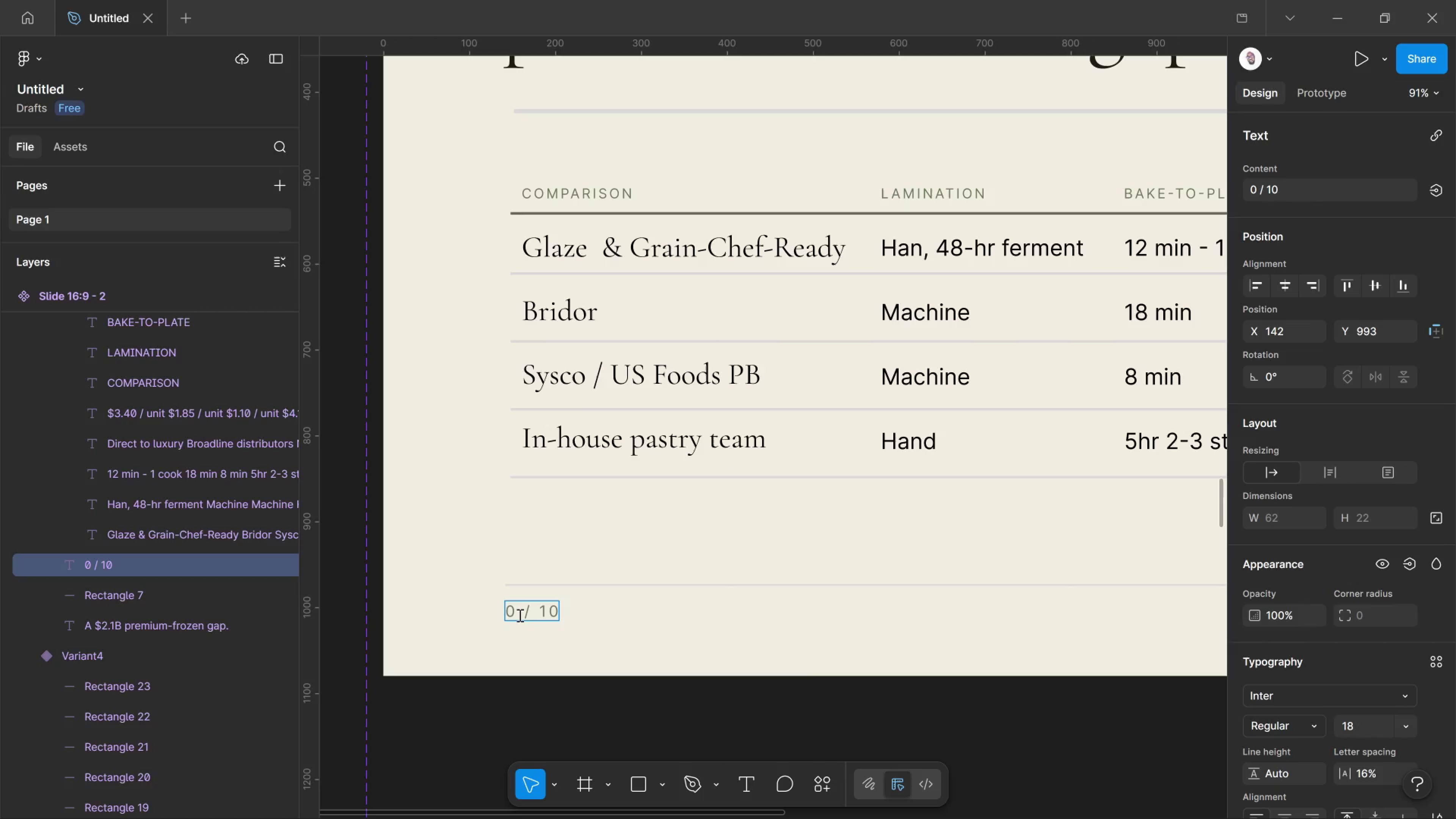 
key(6)
 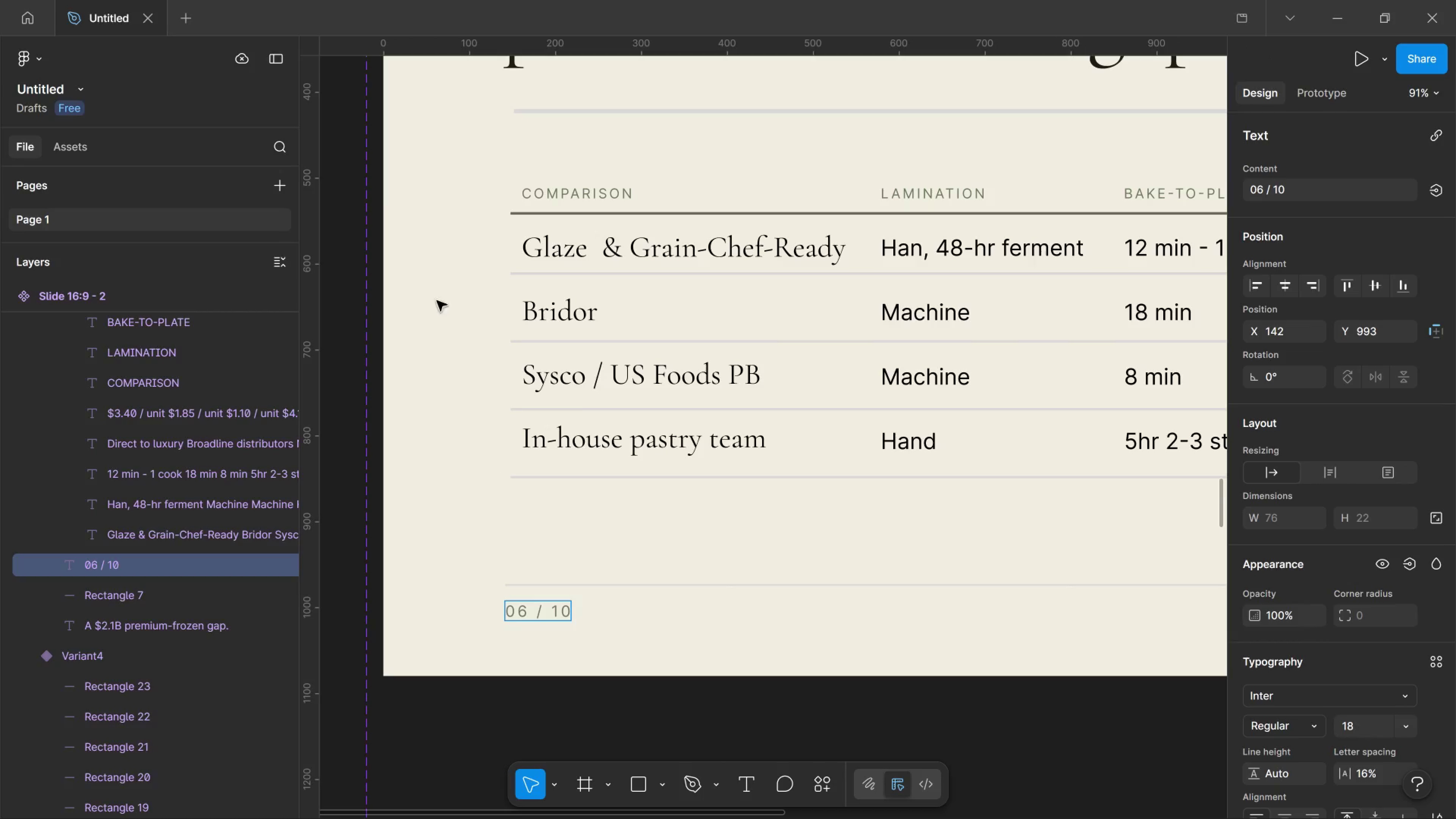 
scroll: coordinate [612, 318], scroll_direction: up, amount: 10.0
 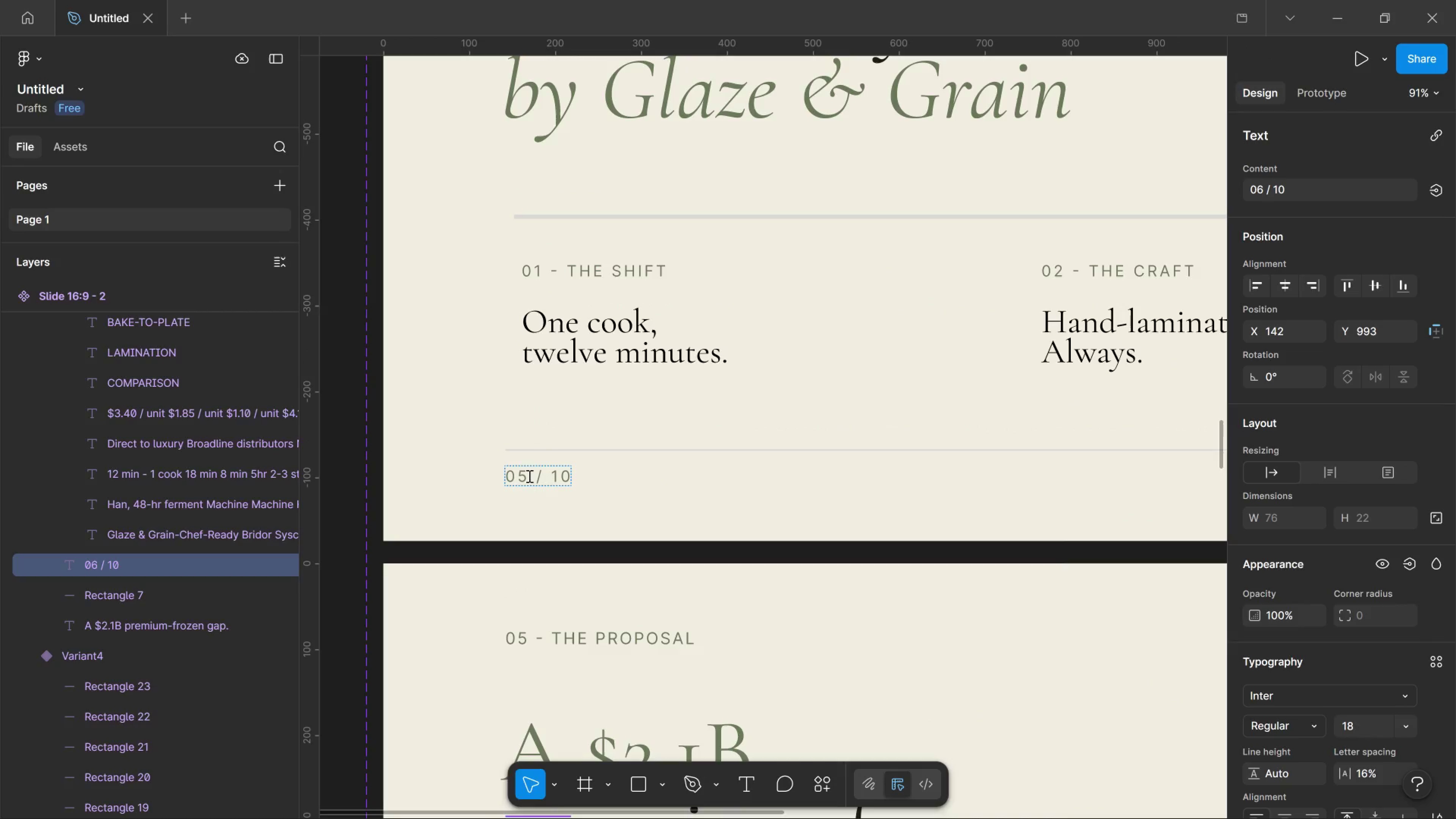 
left_click_drag(start_coordinate=[529, 476], to_coordinate=[527, 476])
 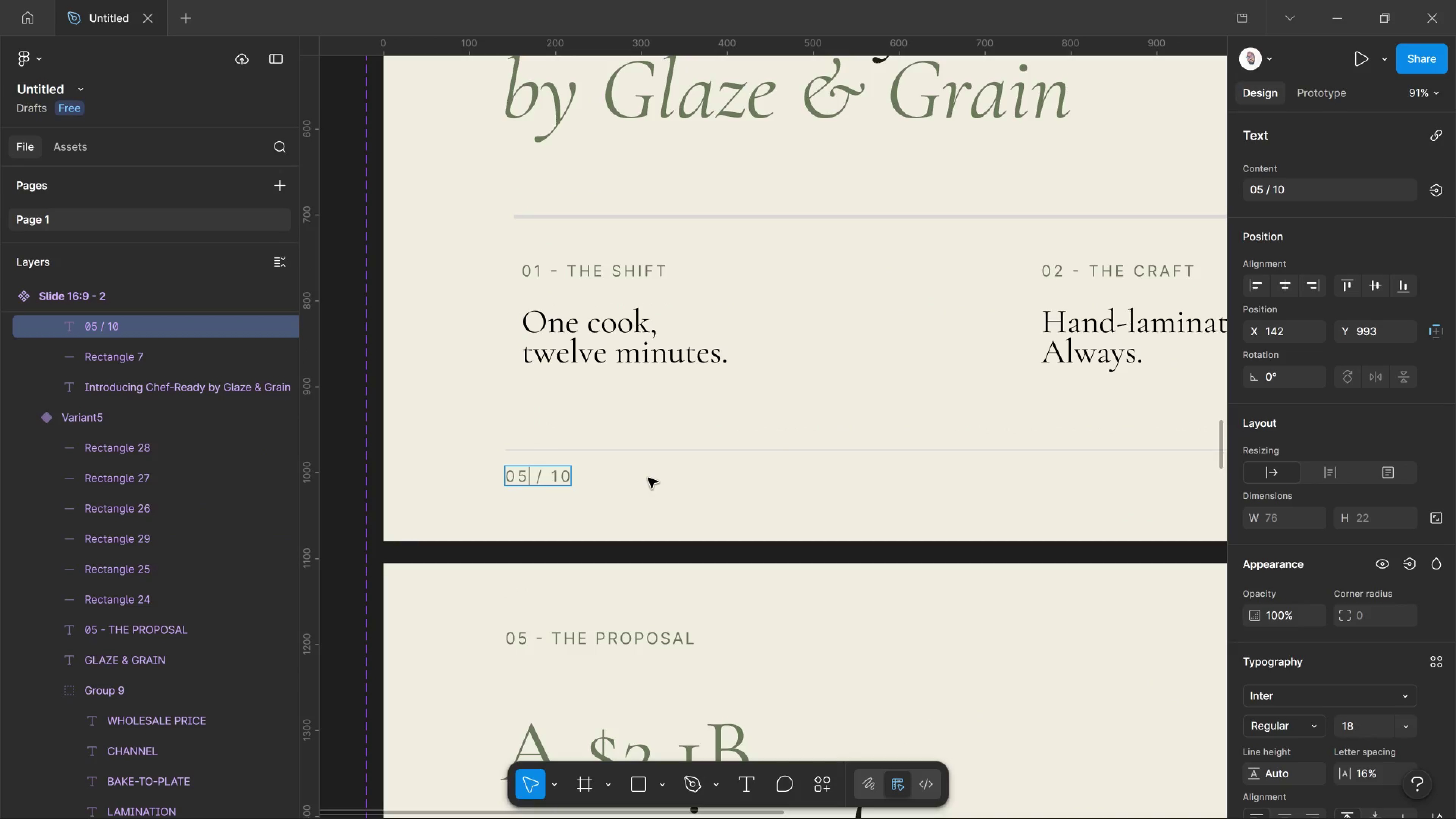 
key(Backspace)
 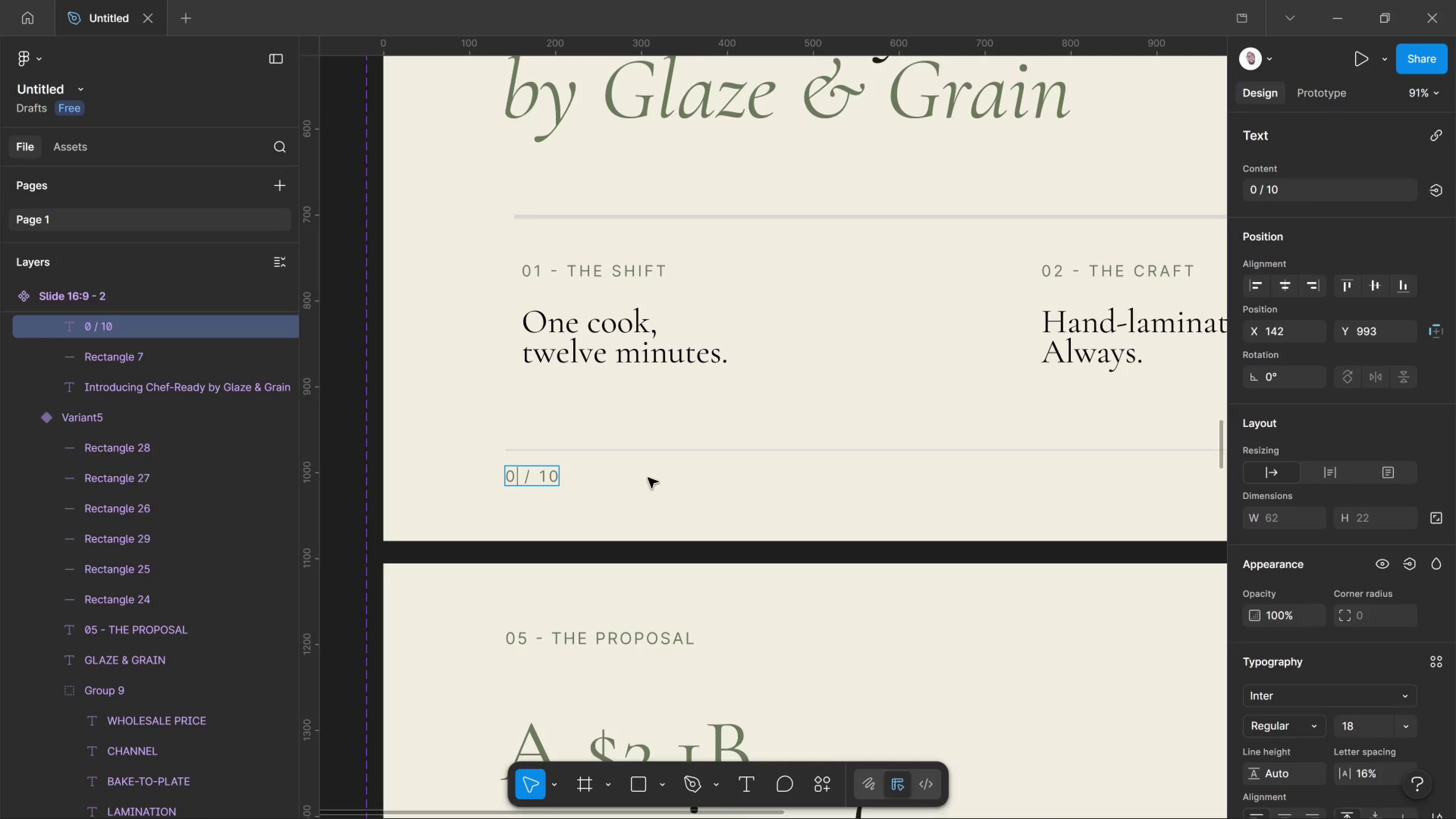 
key(7)
 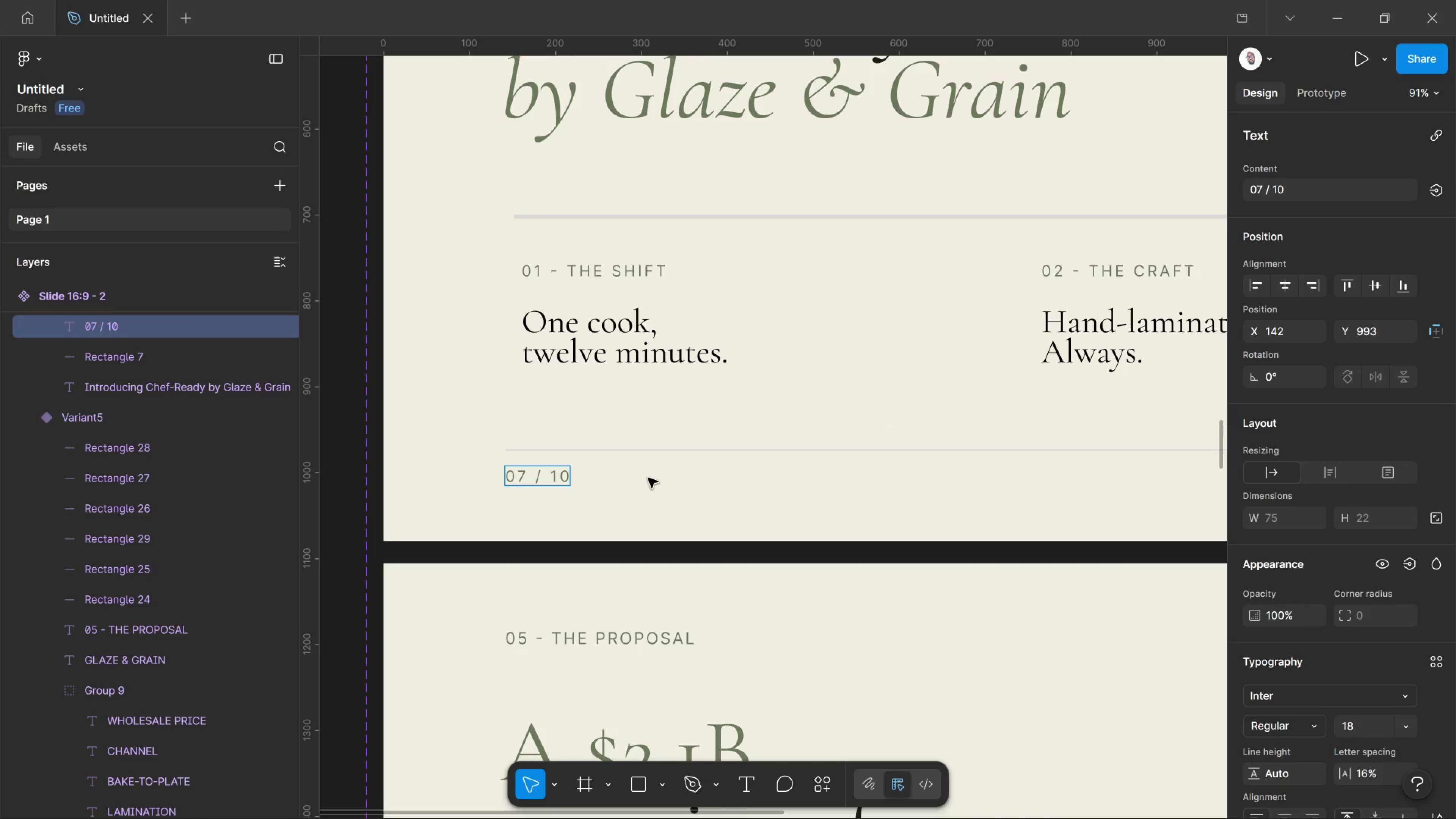 
key(Backspace)
 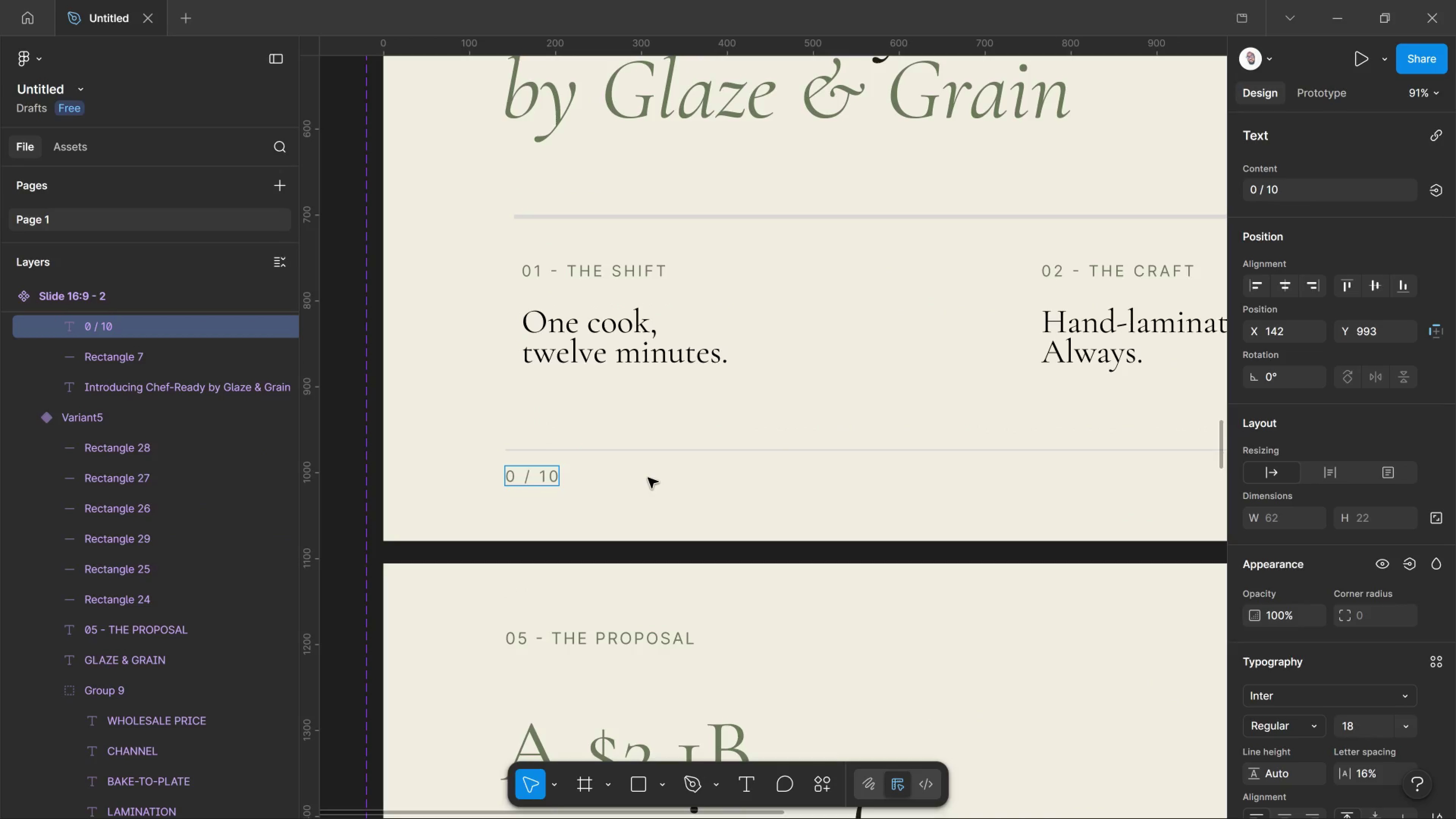 
key(5)
 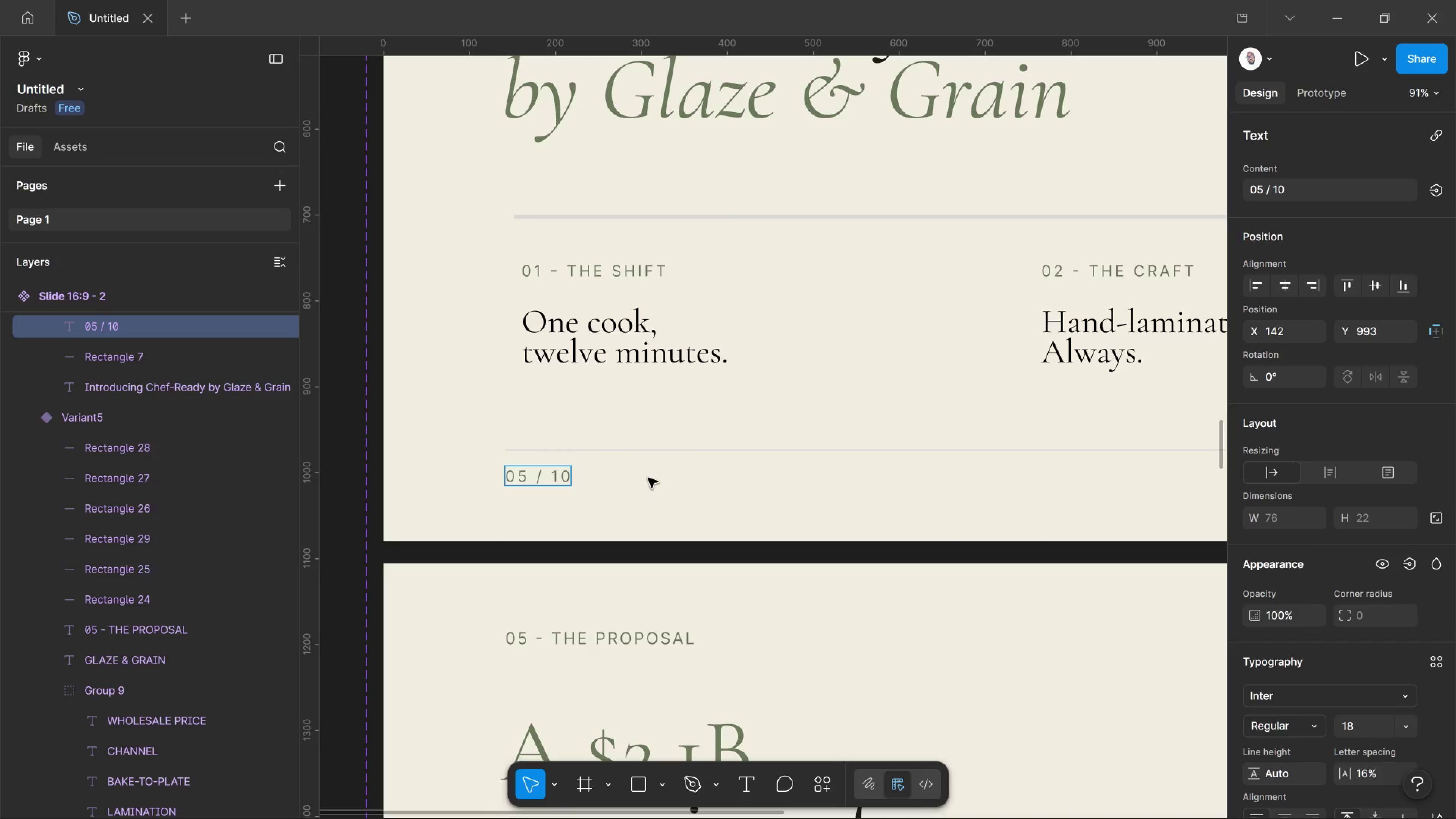 
scroll: coordinate [650, 457], scroll_direction: up, amount: 10.0
 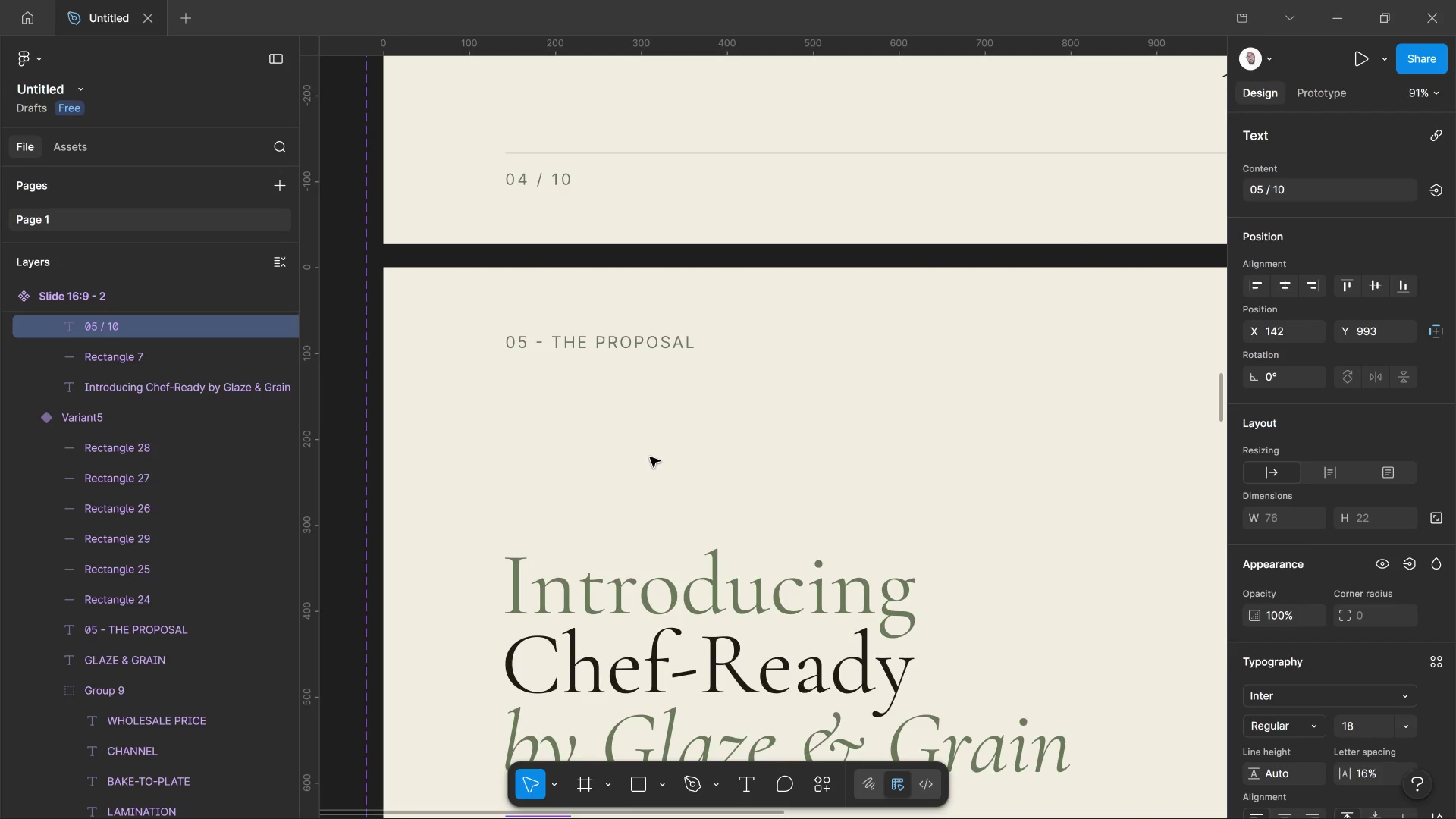 
wait(7.02)
 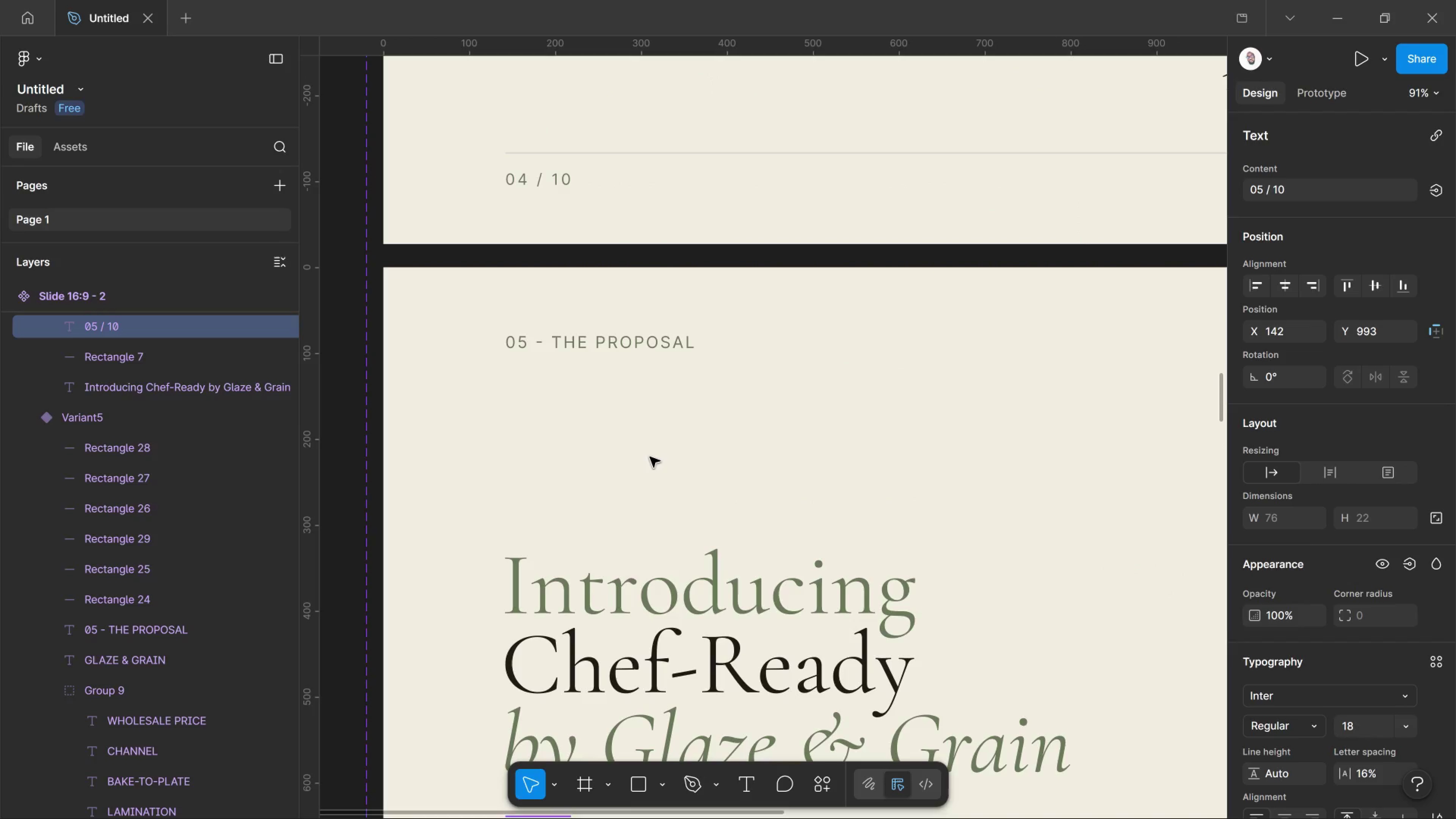 
hold_key(key=ControlLeft, duration=0.9)
scroll: coordinate [656, 457], scroll_direction: down, amount: 10.0
 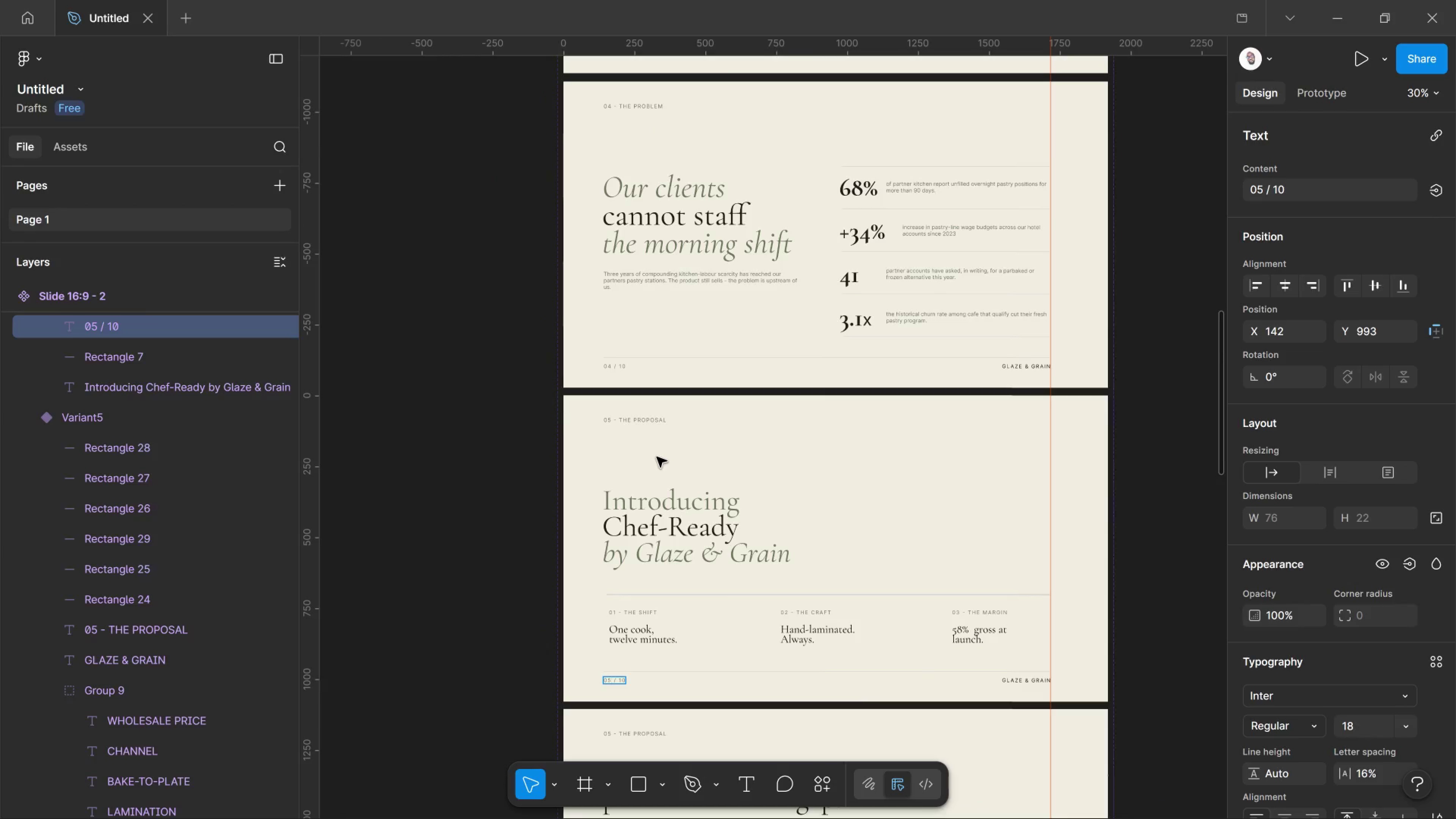 
left_click([657, 464])
 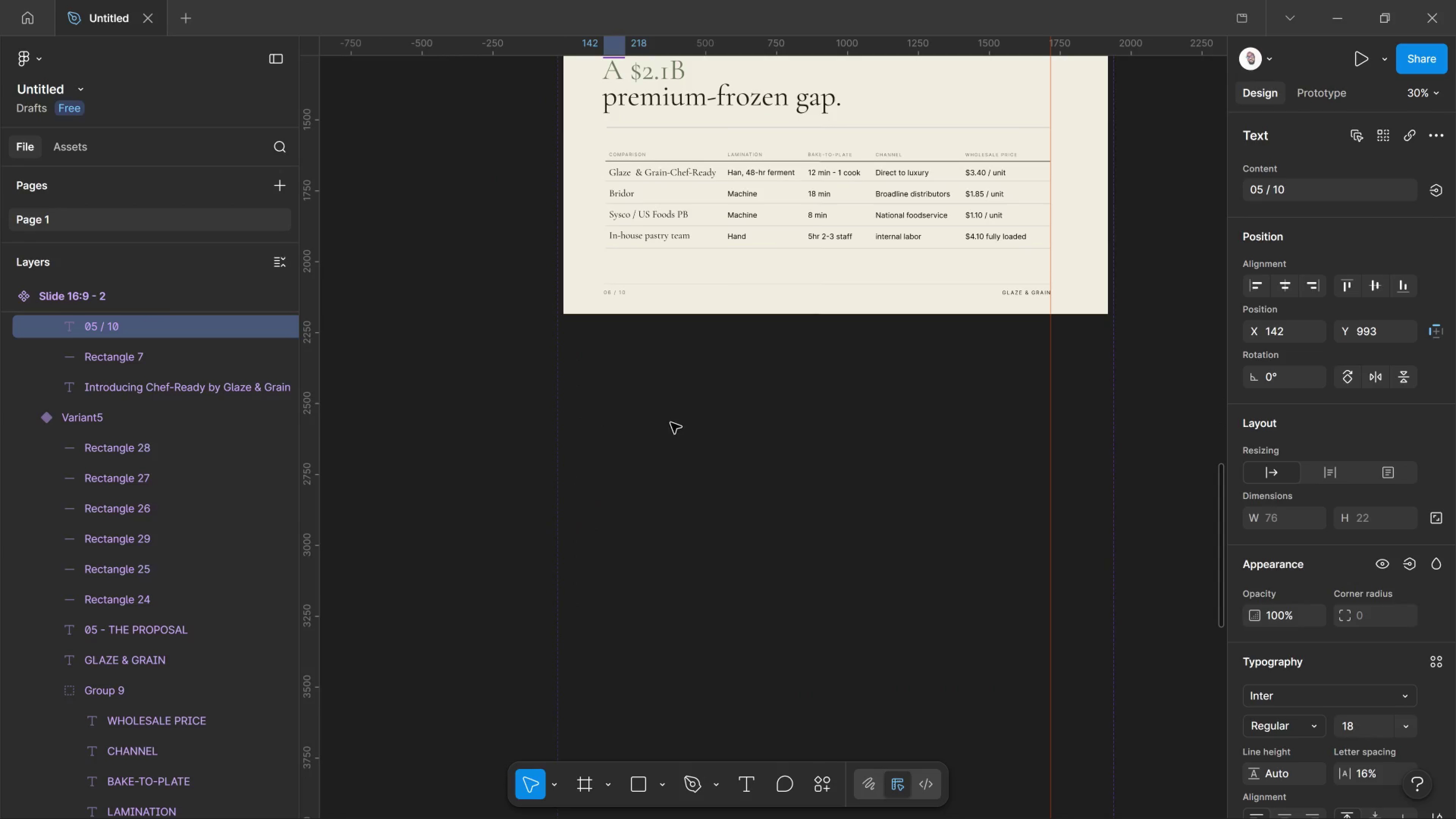 
scroll: coordinate [657, 464], scroll_direction: down, amount: 9.0
 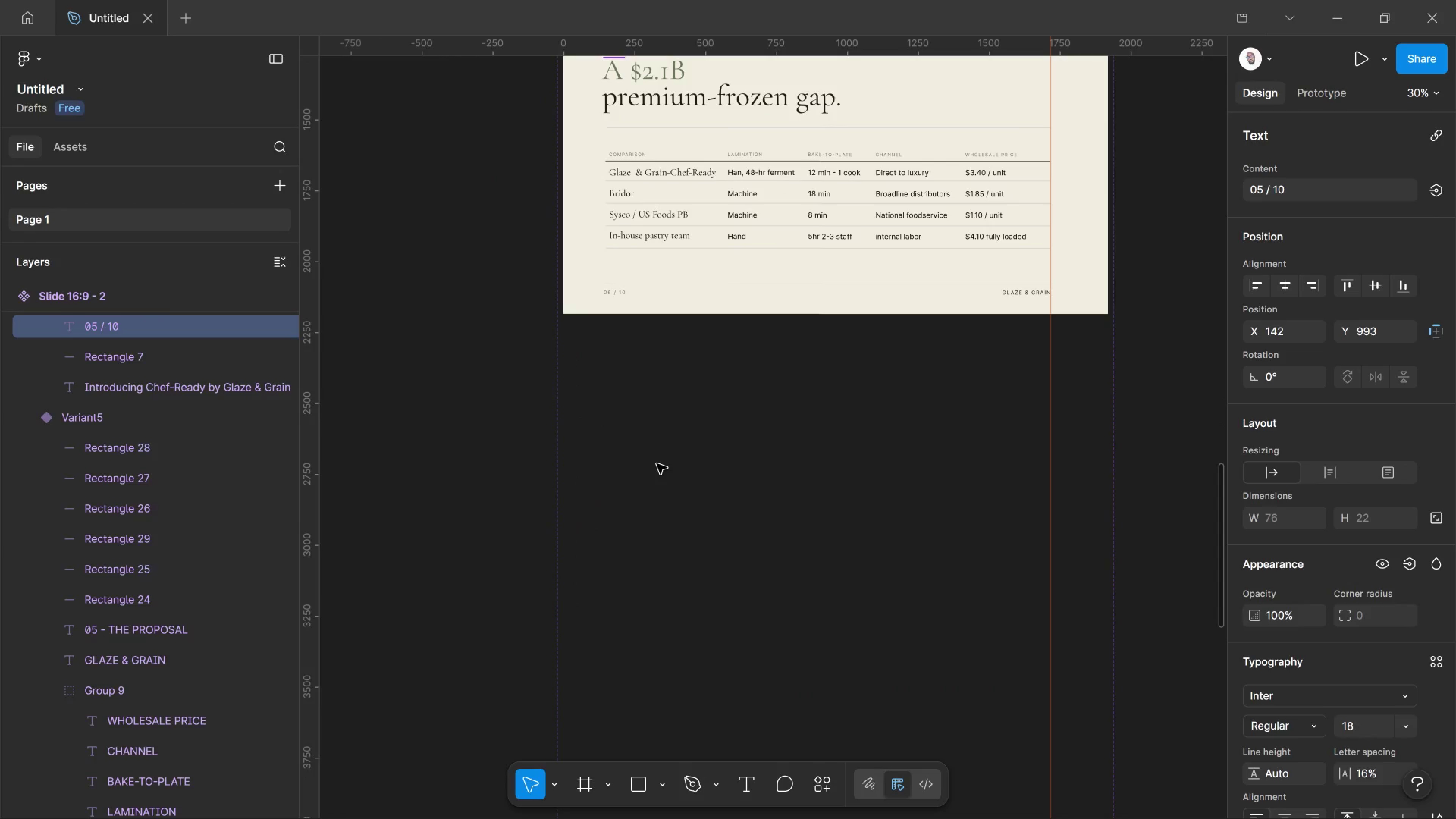 
scroll: coordinate [671, 406], scroll_direction: up, amount: 6.0
 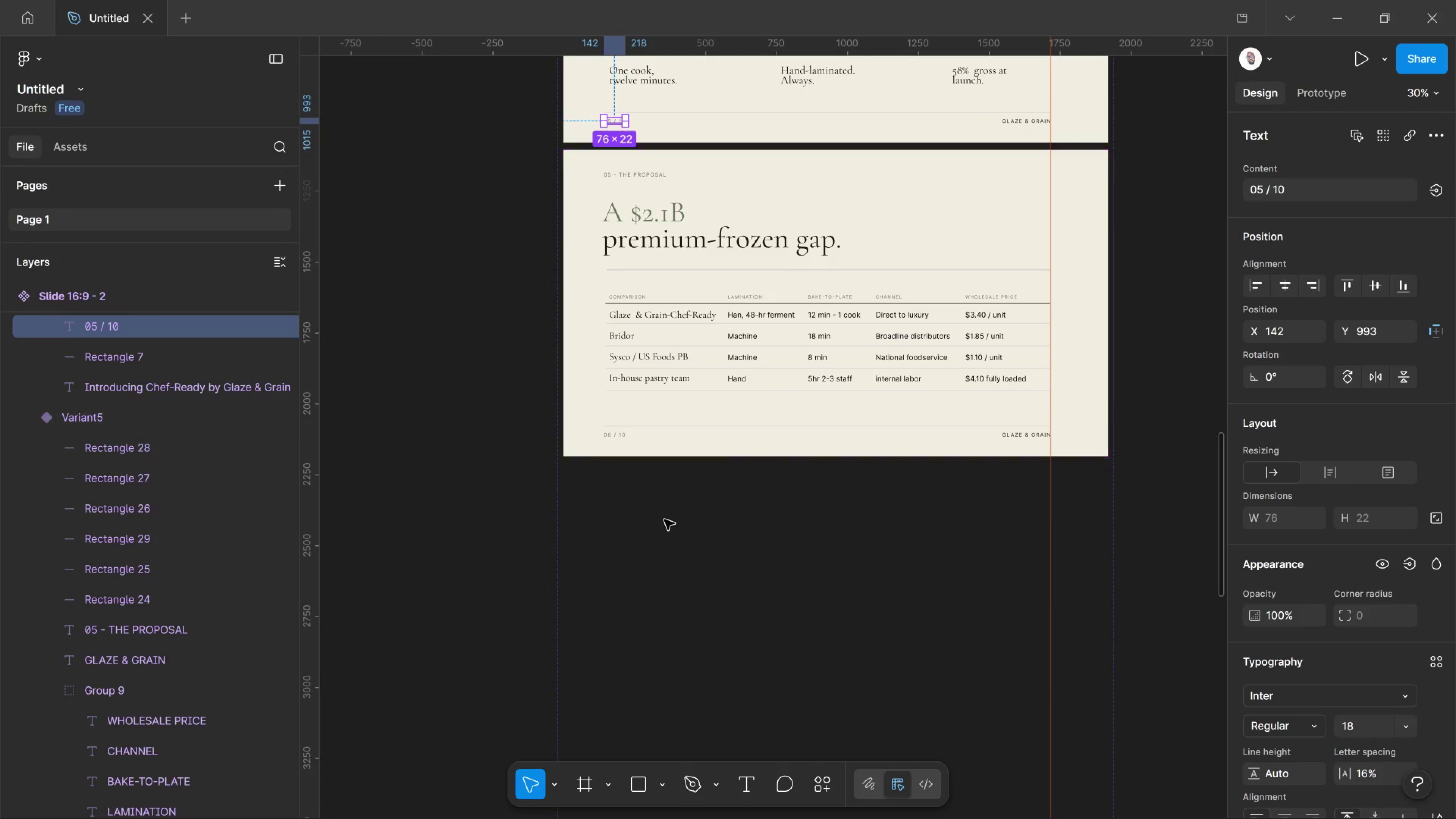 
left_click([664, 519])
 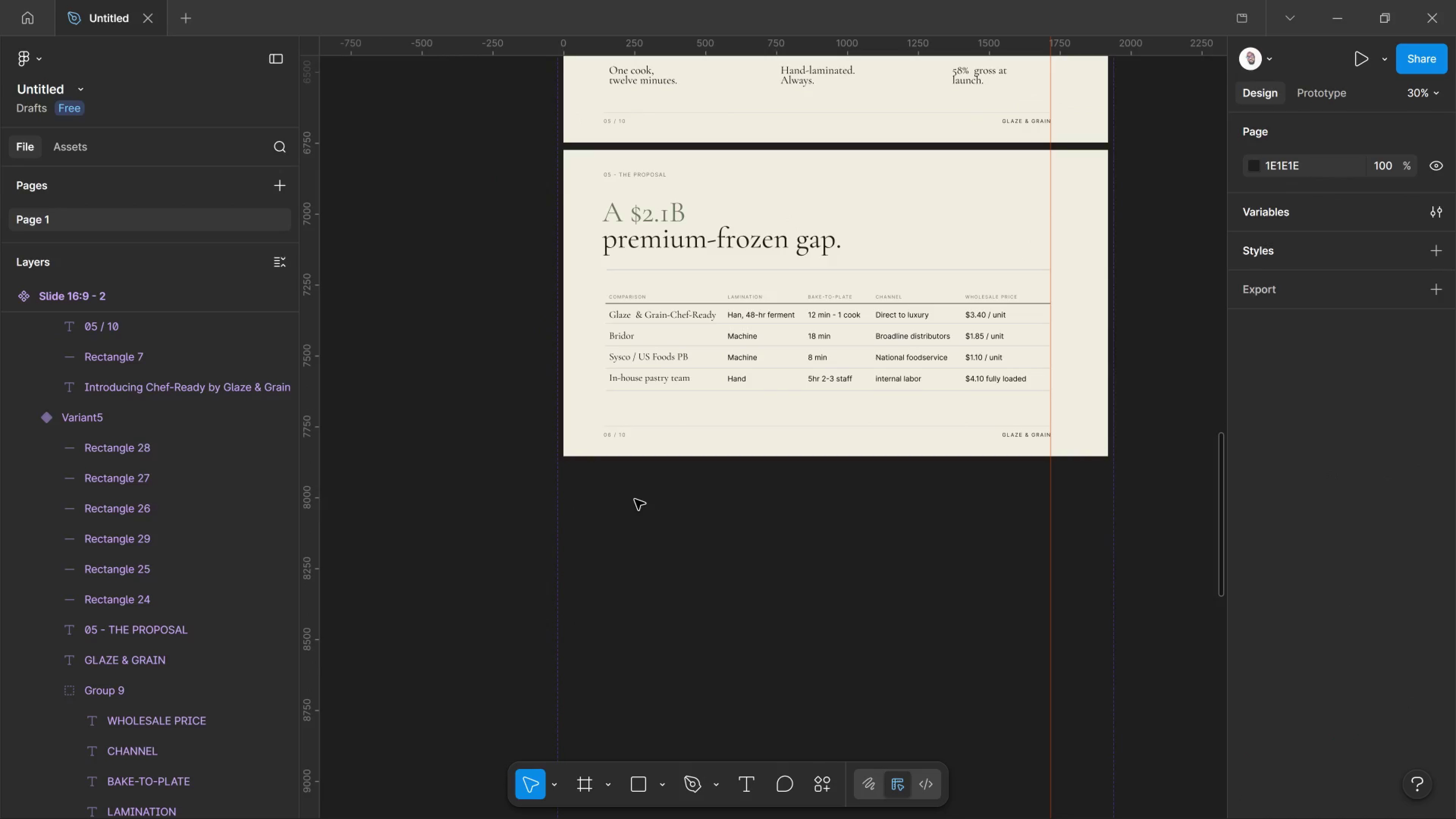 
wait(5.66)
 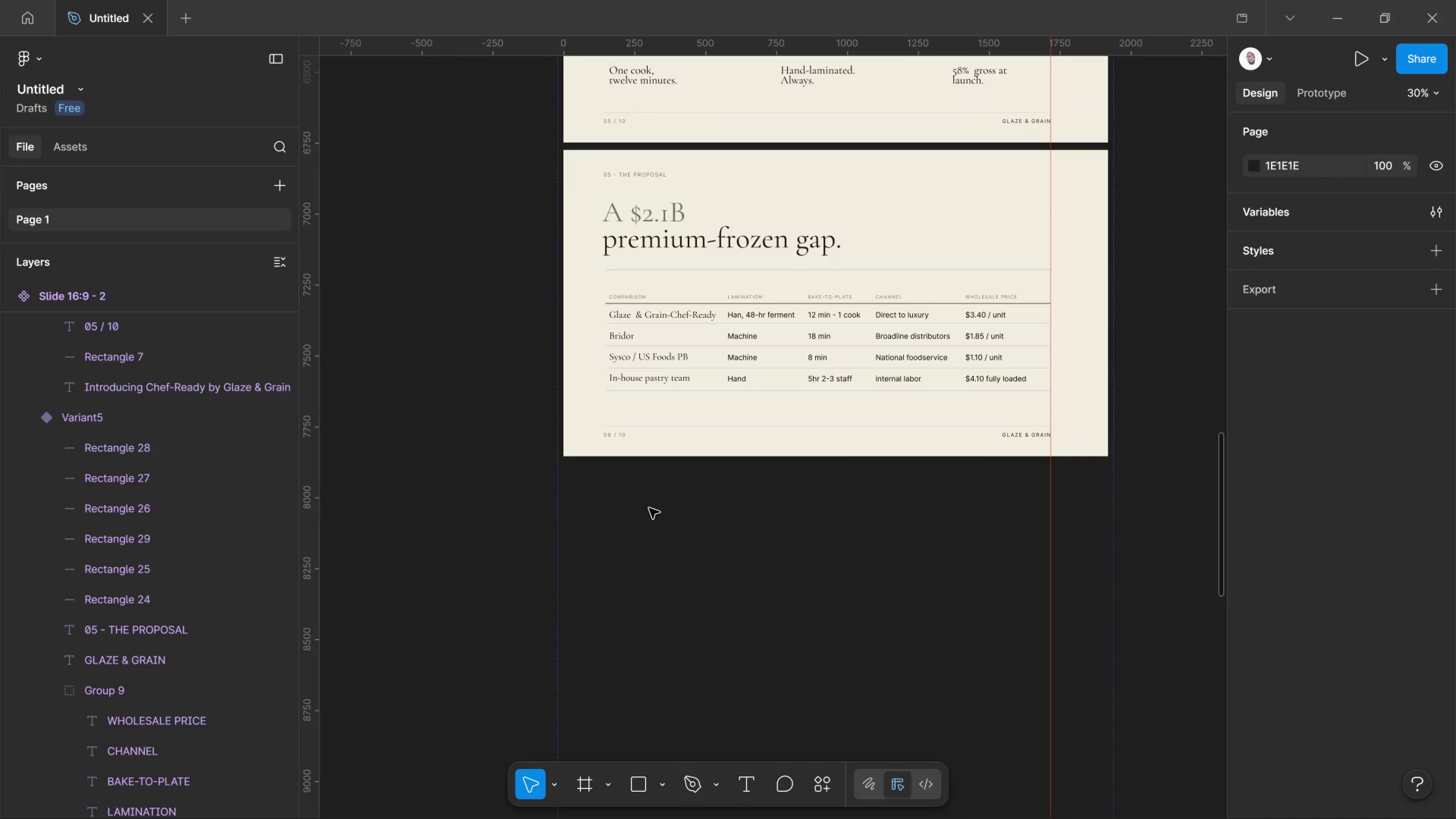 
scroll: coordinate [595, 439], scroll_direction: up, amount: 1.0
 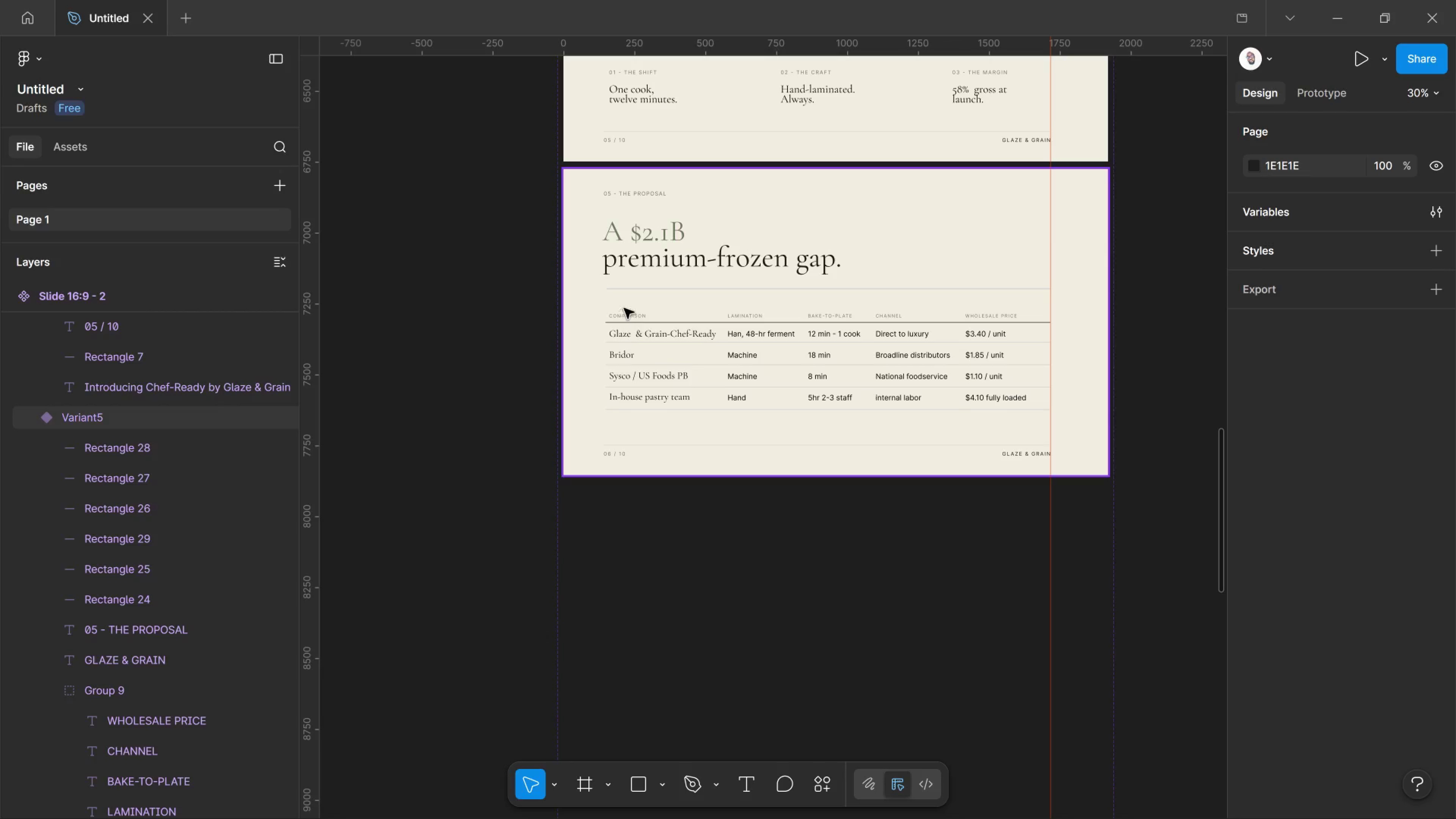 
hold_key(key=ControlLeft, duration=1.61)
scroll: coordinate [620, 230], scroll_direction: up, amount: 18.0
 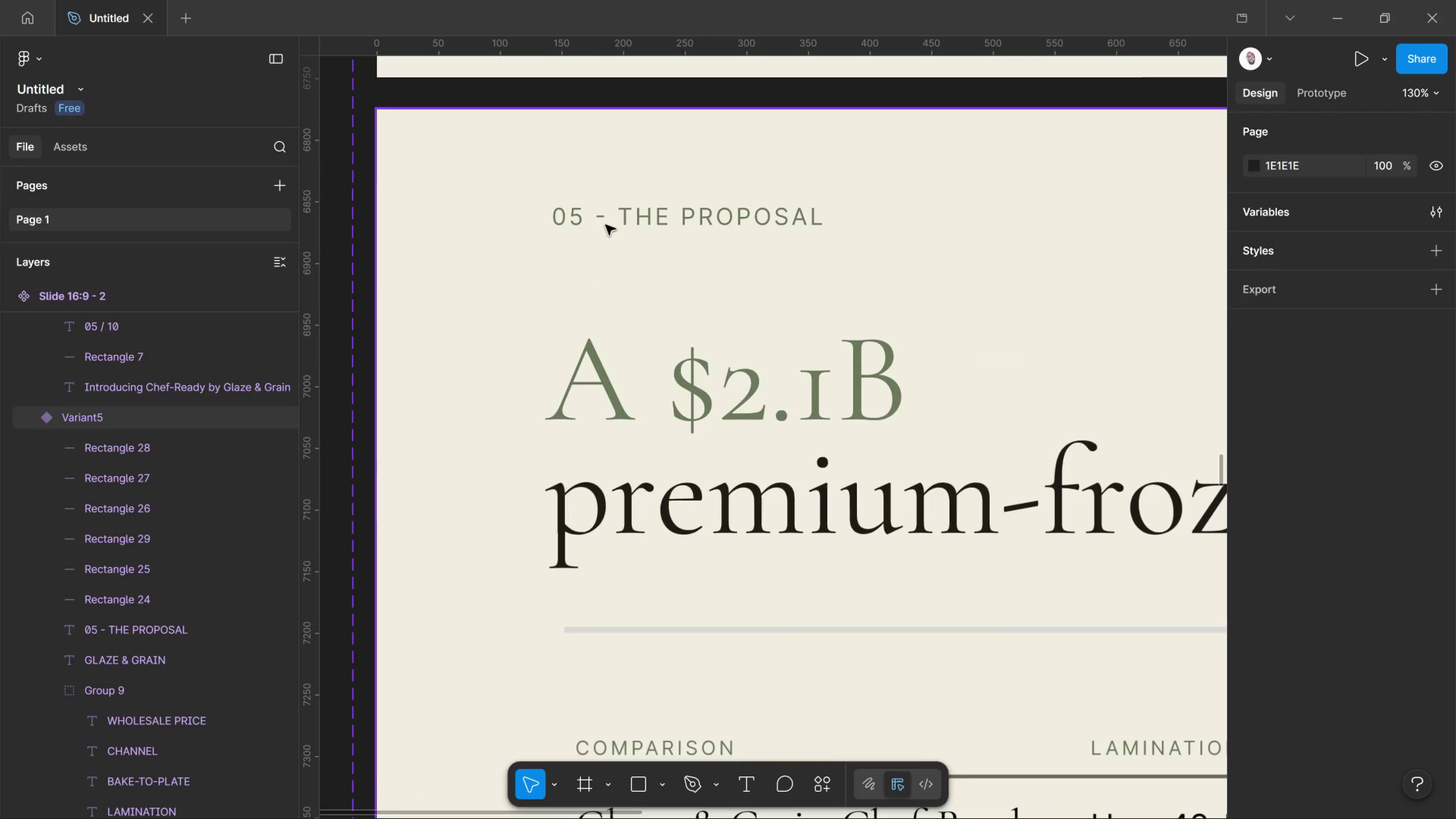 
double_click([604, 223])
 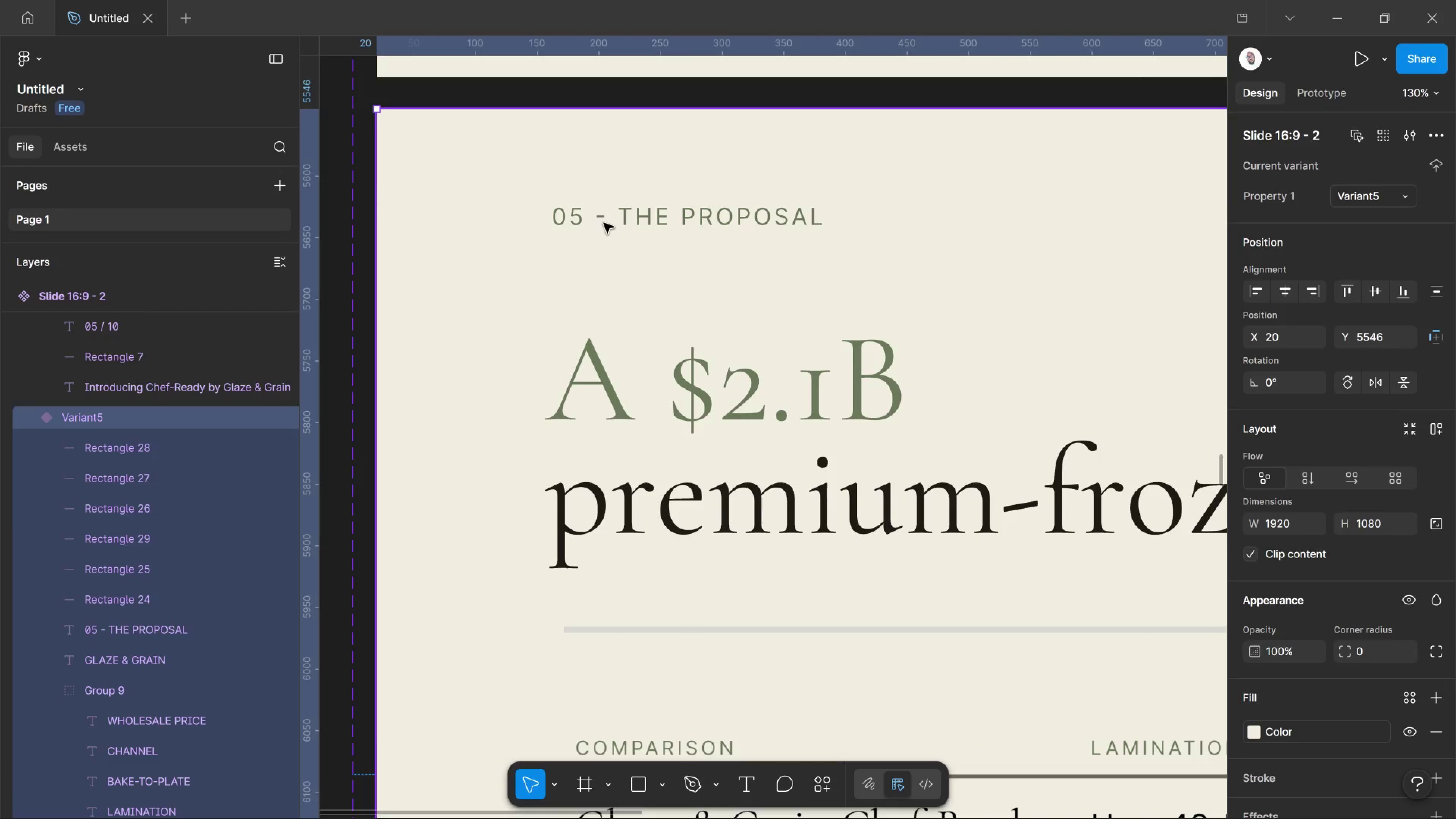 
hold_key(key=ControlLeft, duration=1.47)
left_click_drag(start_coordinate=[617, 218], to_coordinate=[617, 220])
 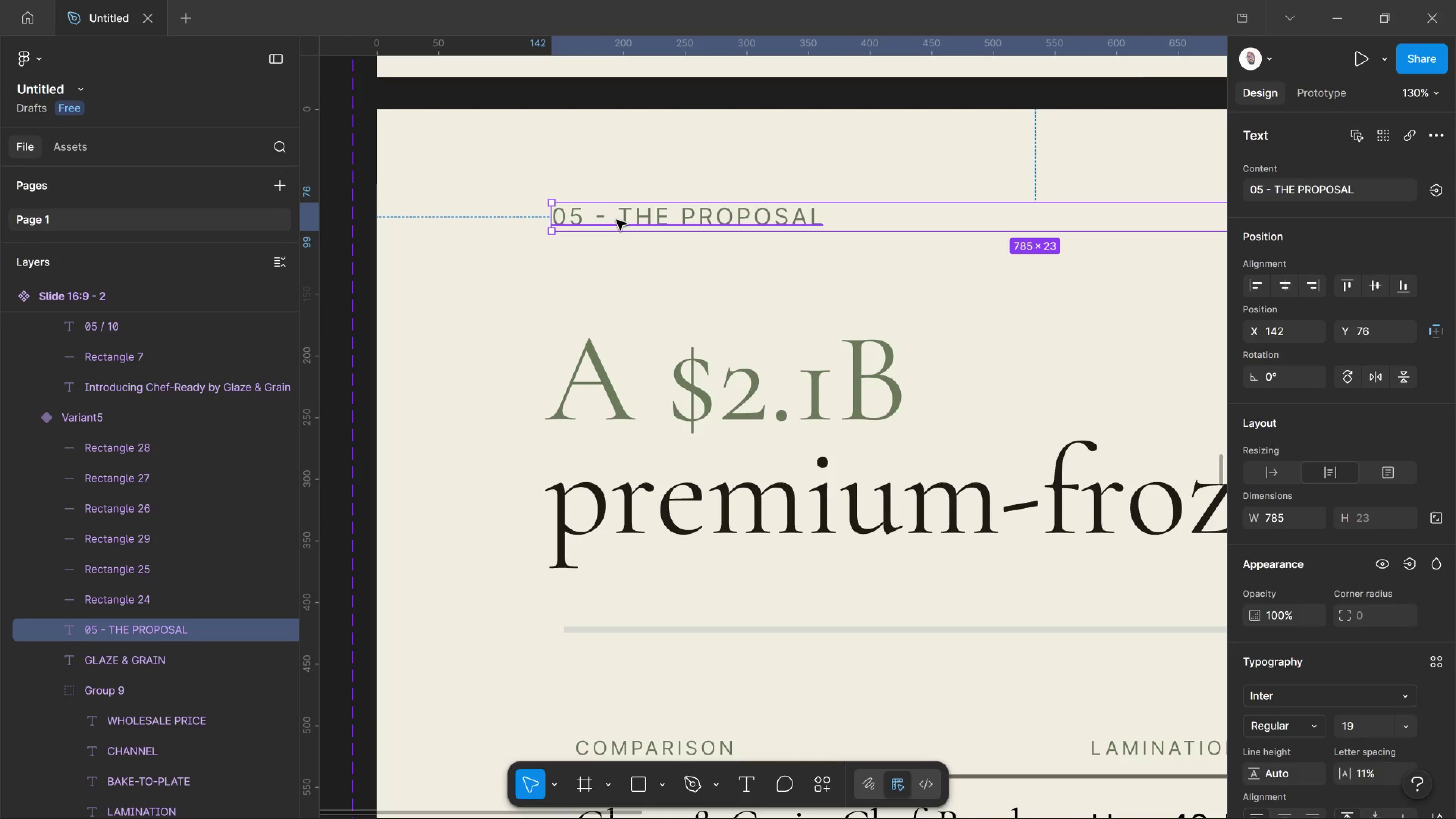 
double_click([617, 220])
 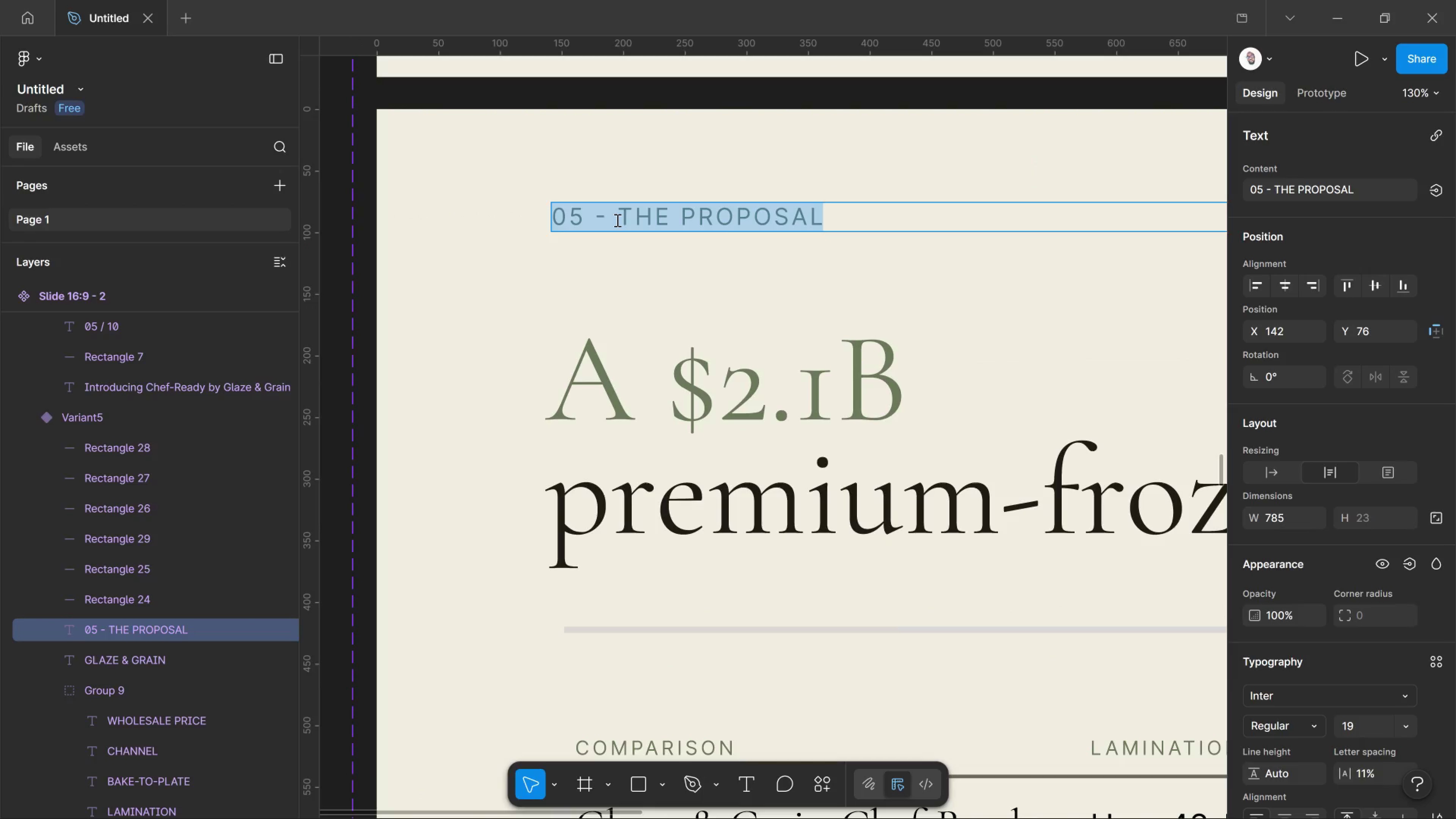 
left_click([617, 220])
 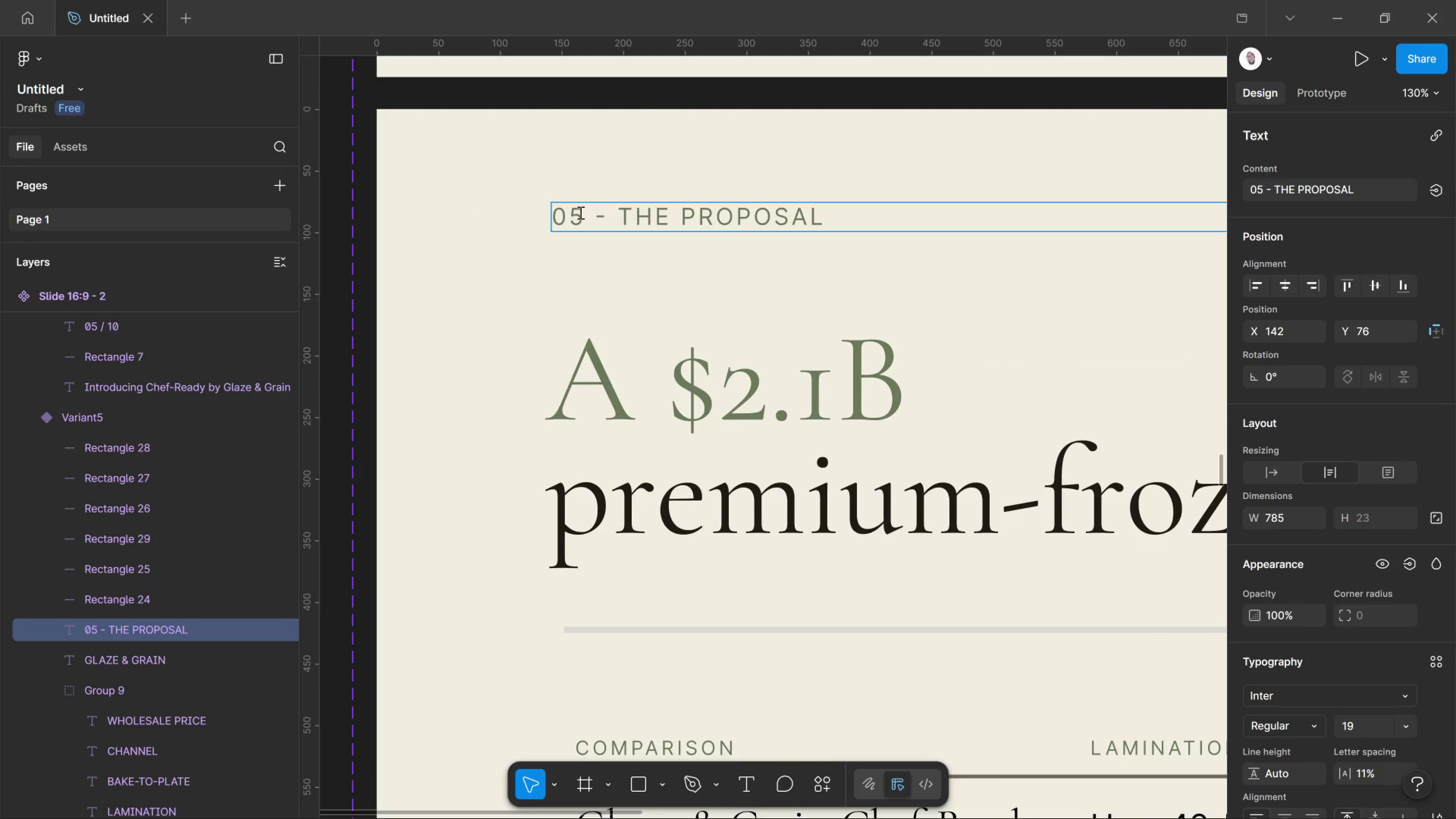 
left_click_drag(start_coordinate=[578, 212], to_coordinate=[563, 216])
 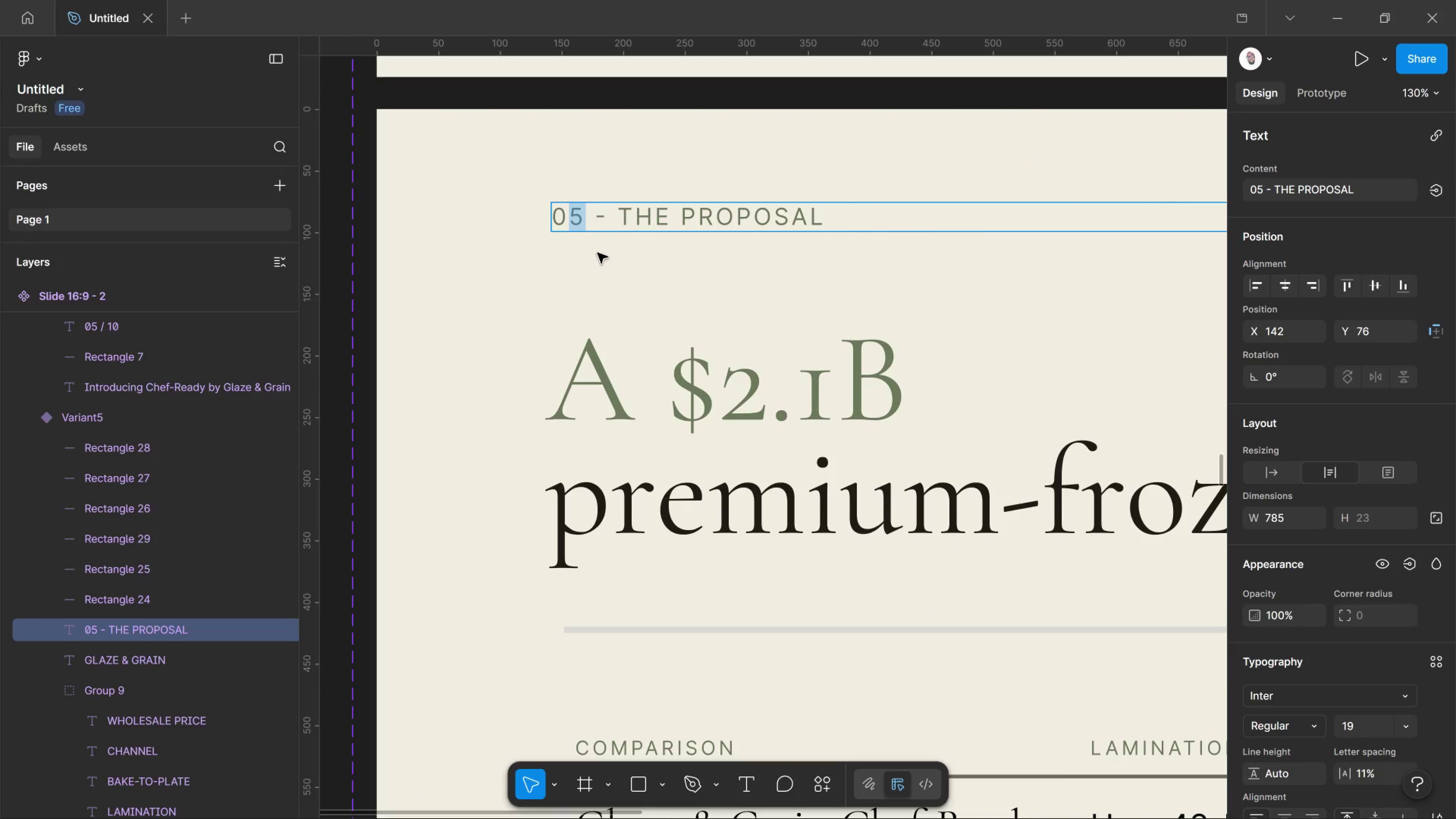 
key(6)
 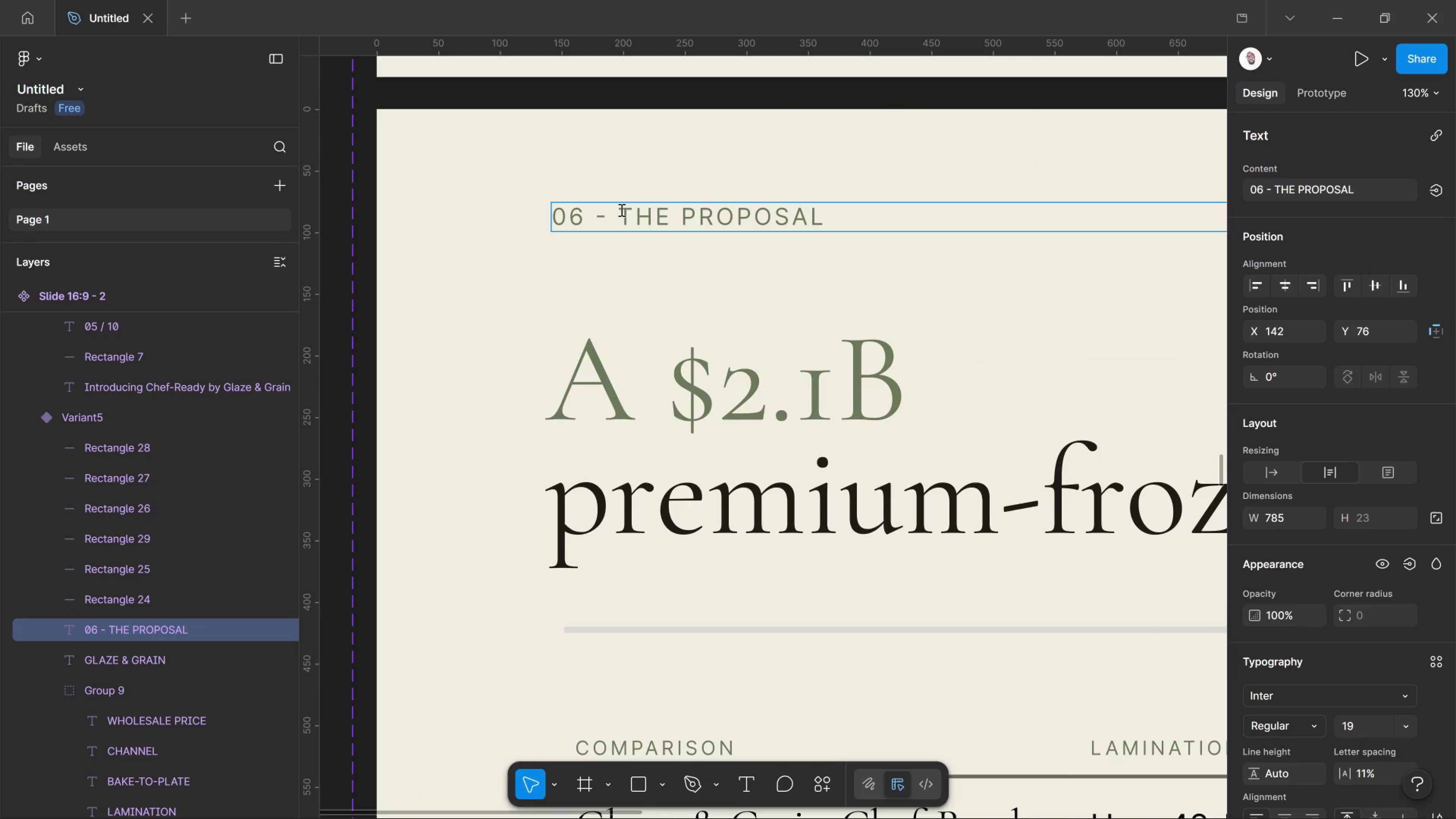 
left_click_drag(start_coordinate=[621, 208], to_coordinate=[933, 200])
 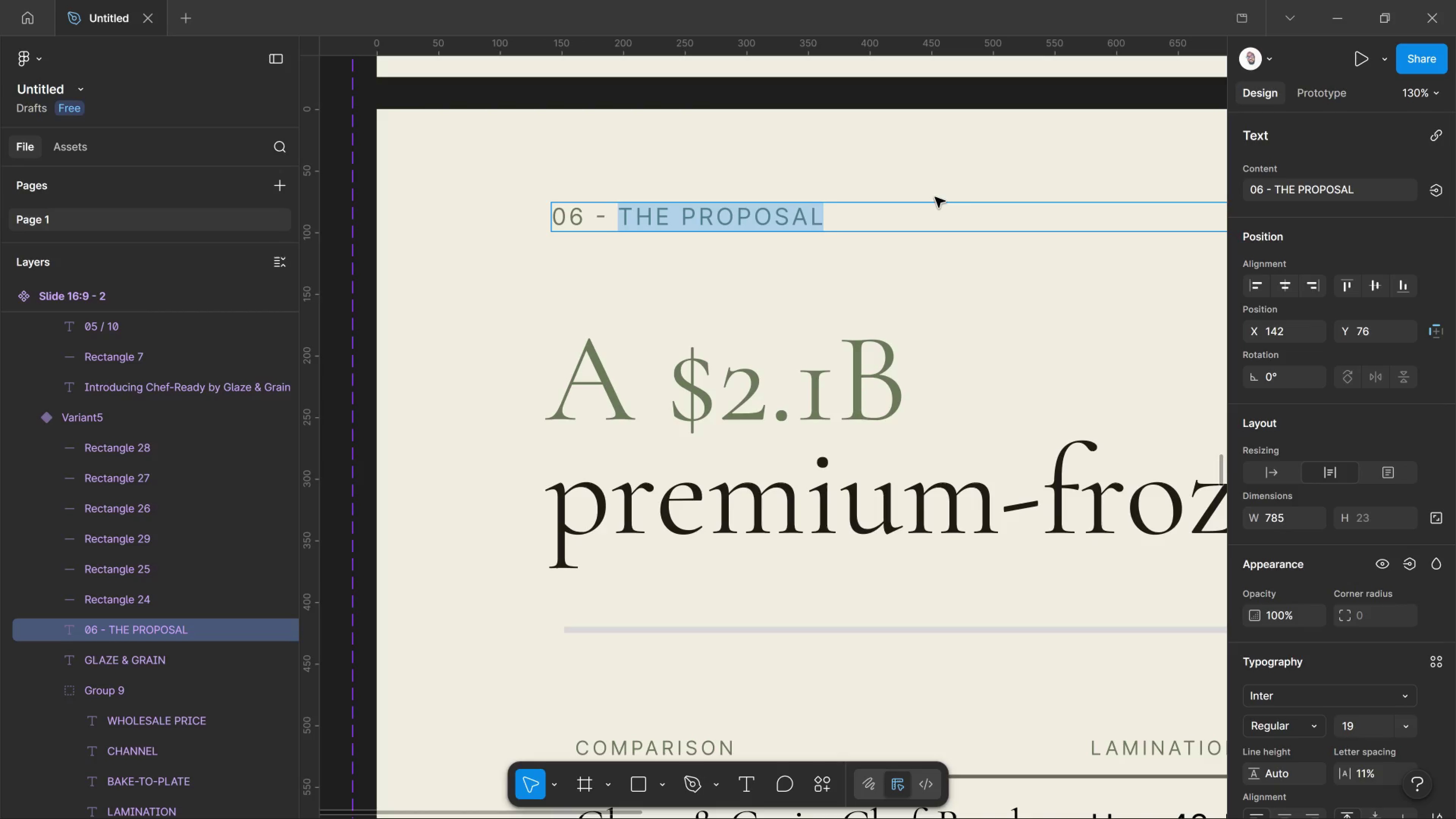 
type(Market )
 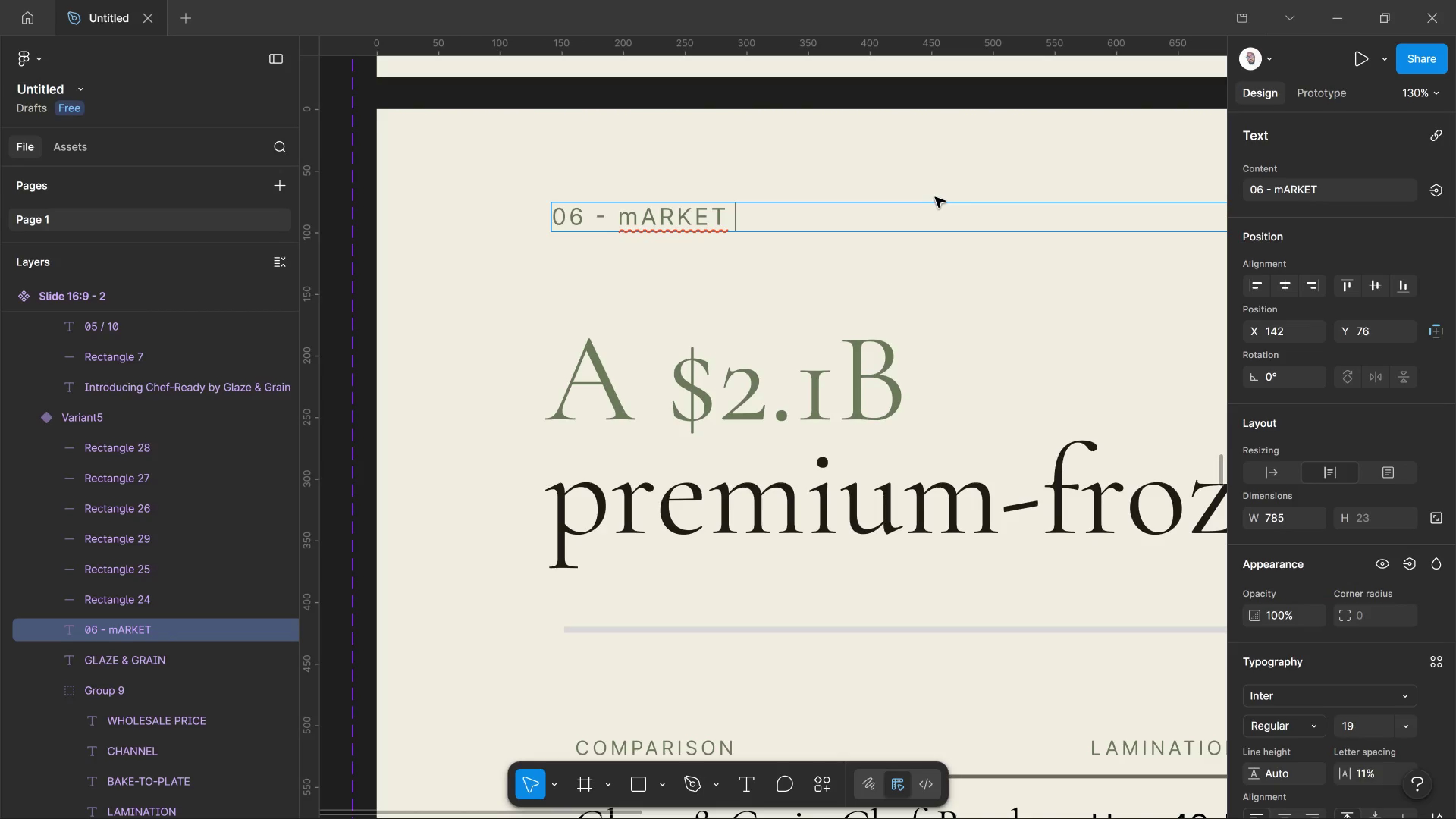 
type(& competition )
key(Backspace)
 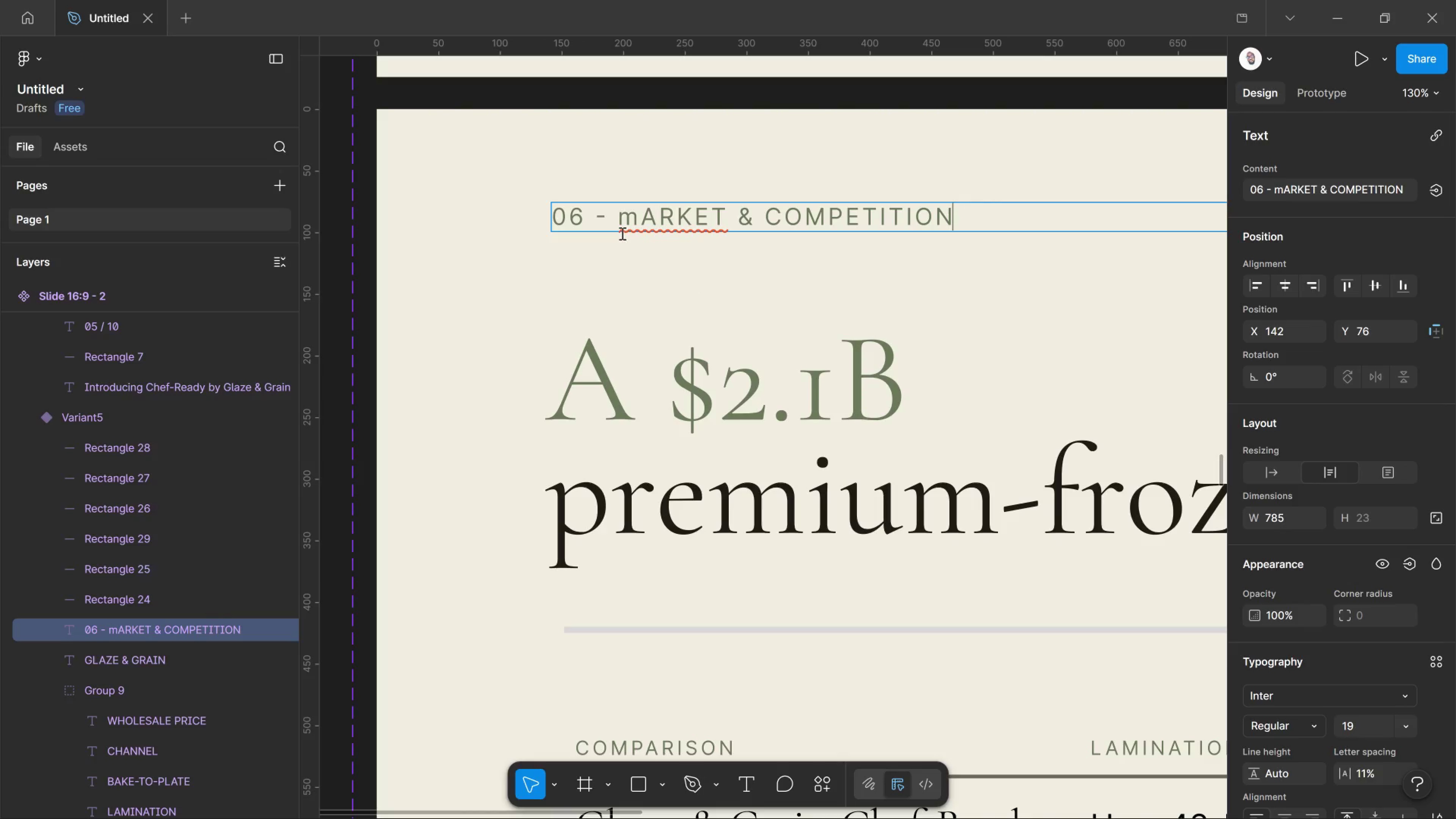 
left_click_drag(start_coordinate=[649, 214], to_coordinate=[653, 212])
 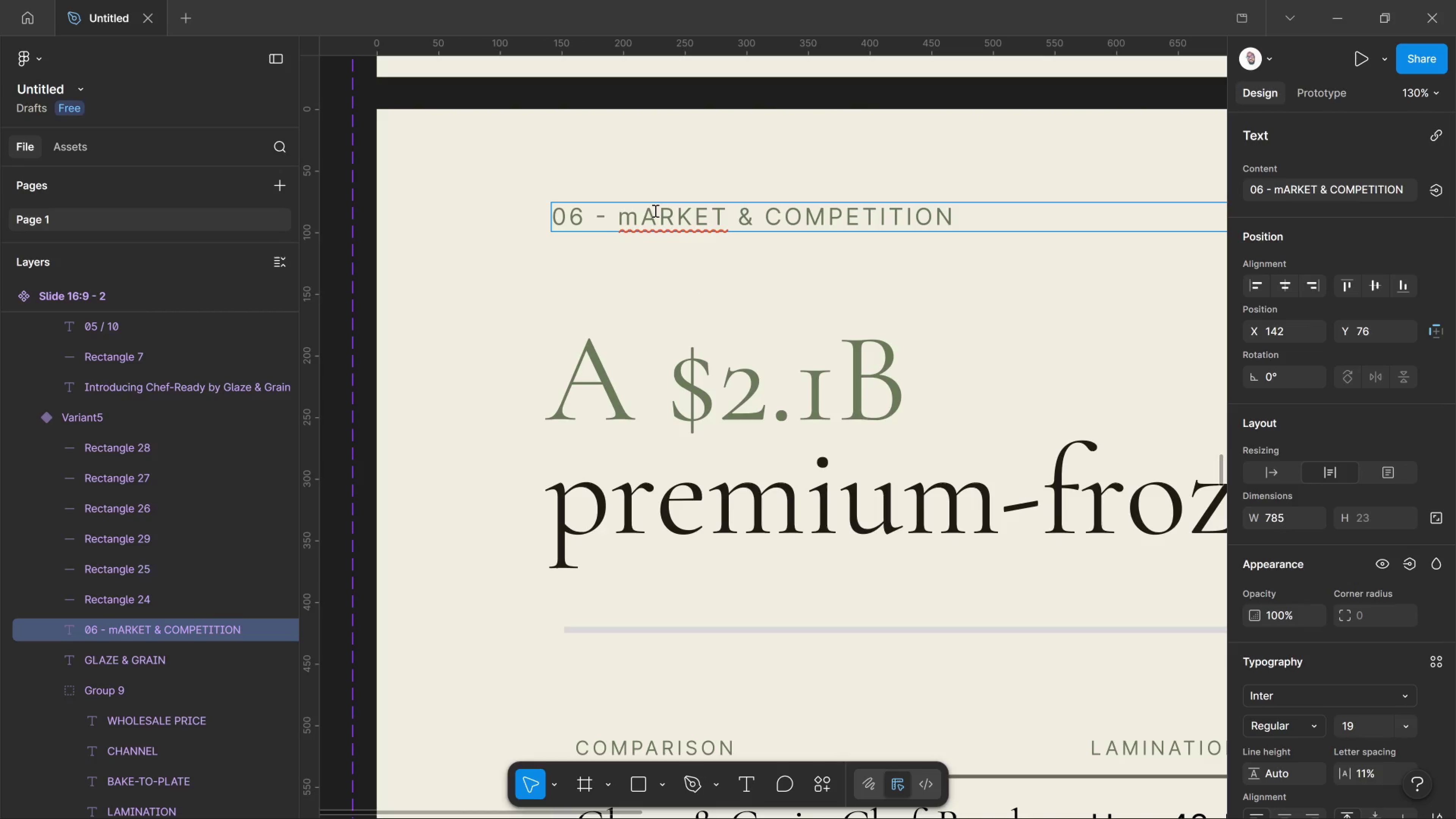 
key(Backspace)
 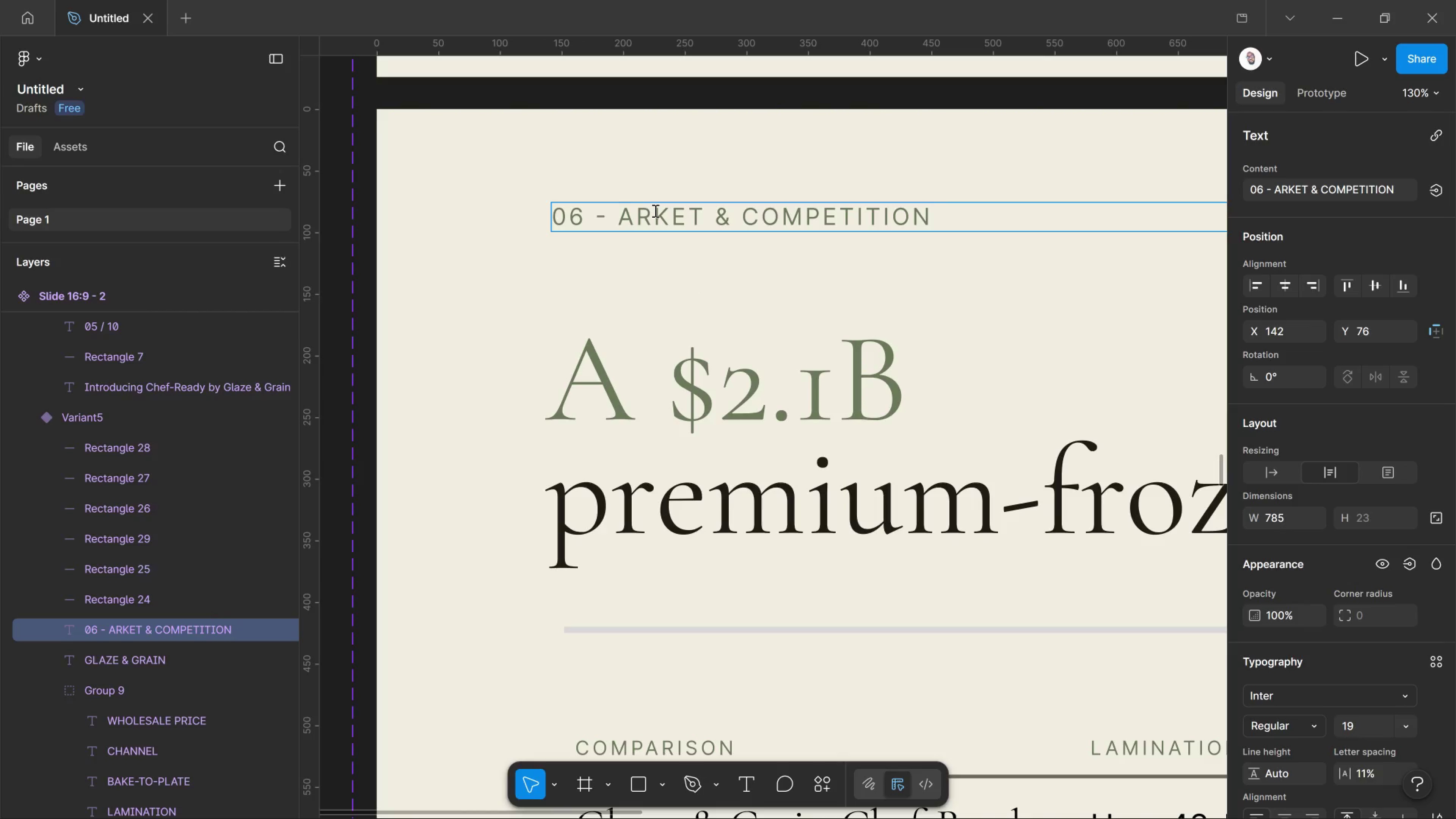 
key(M)
 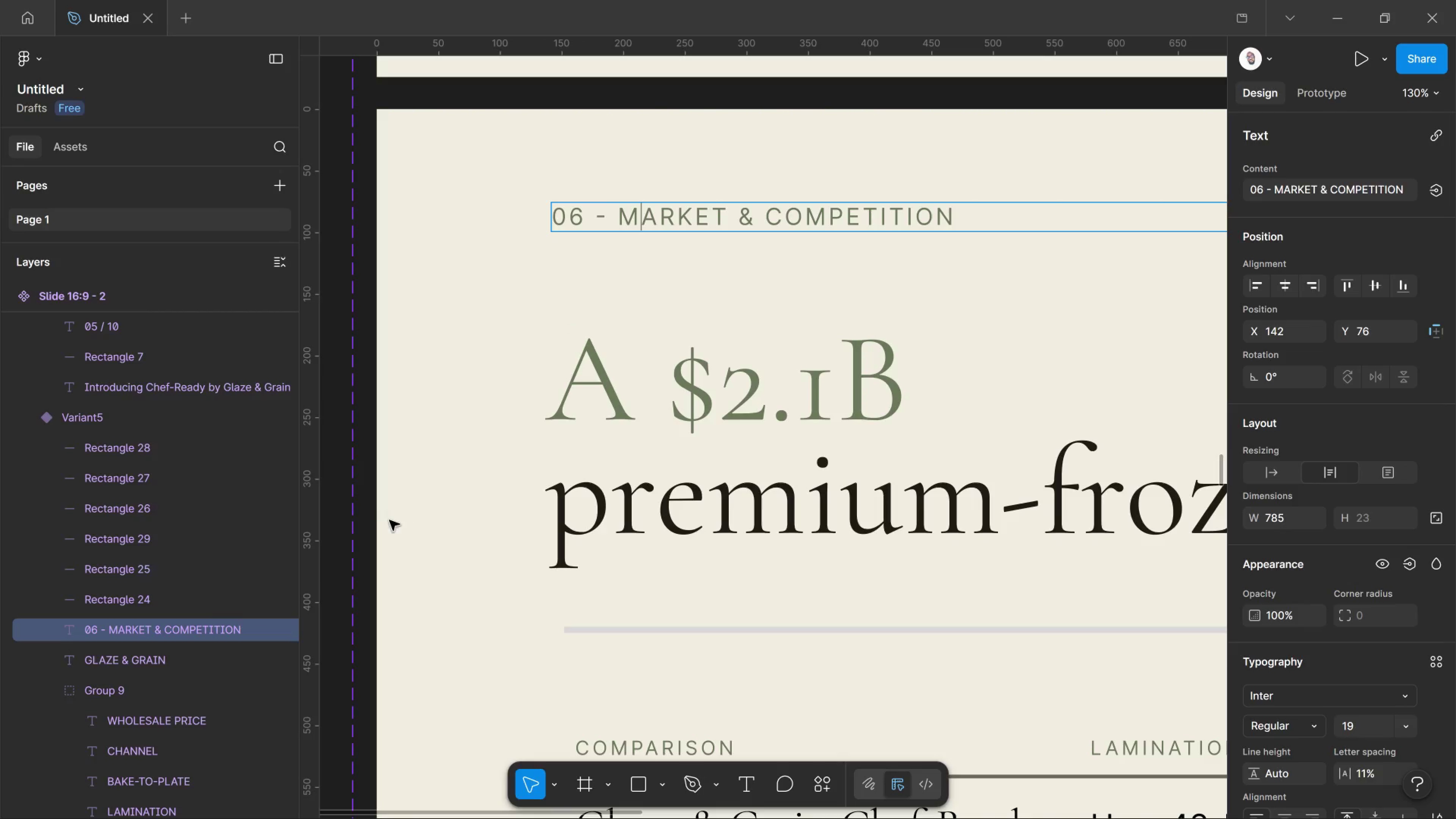 
left_click([405, 527])
 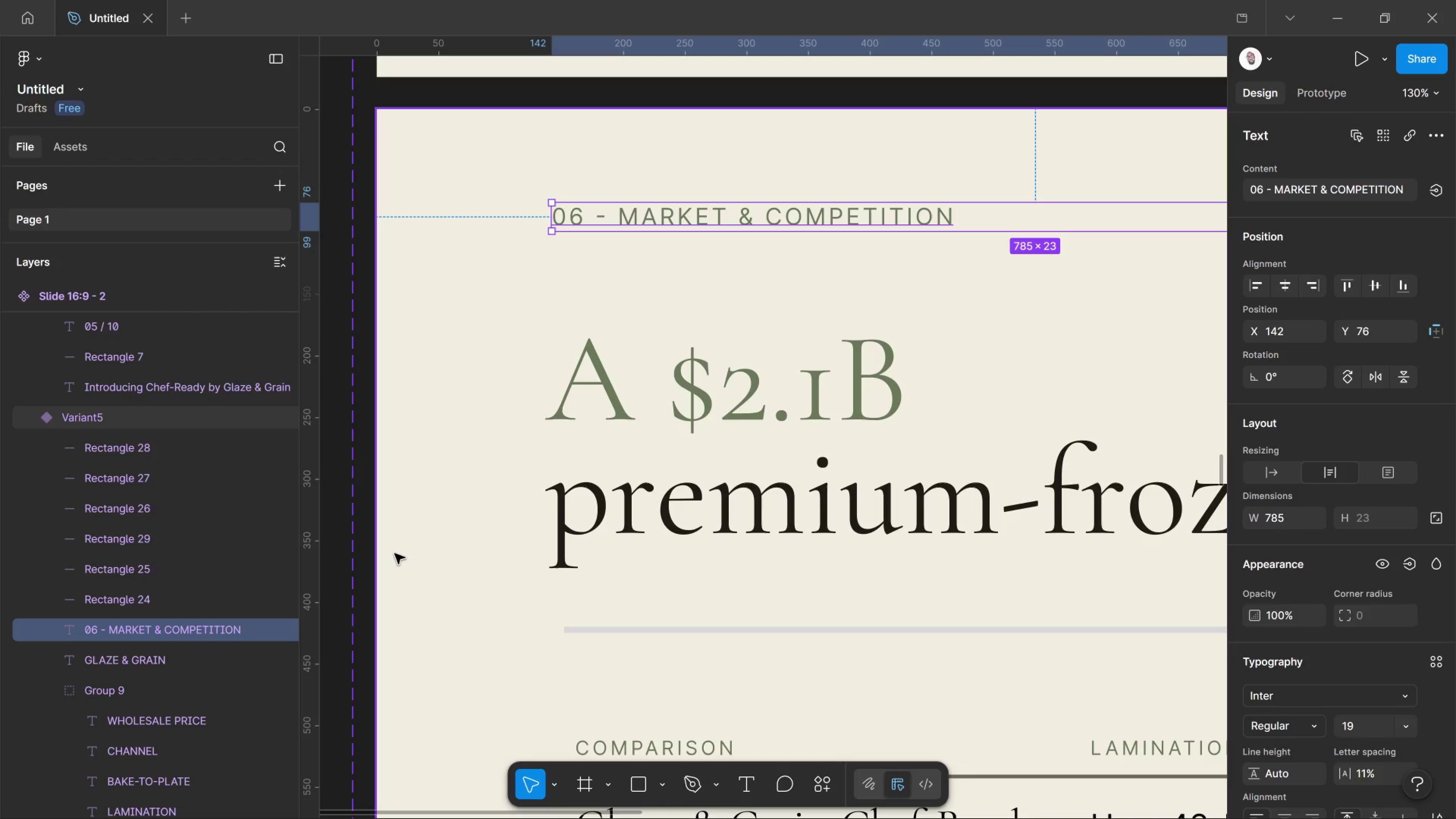 
wait(94.6)
 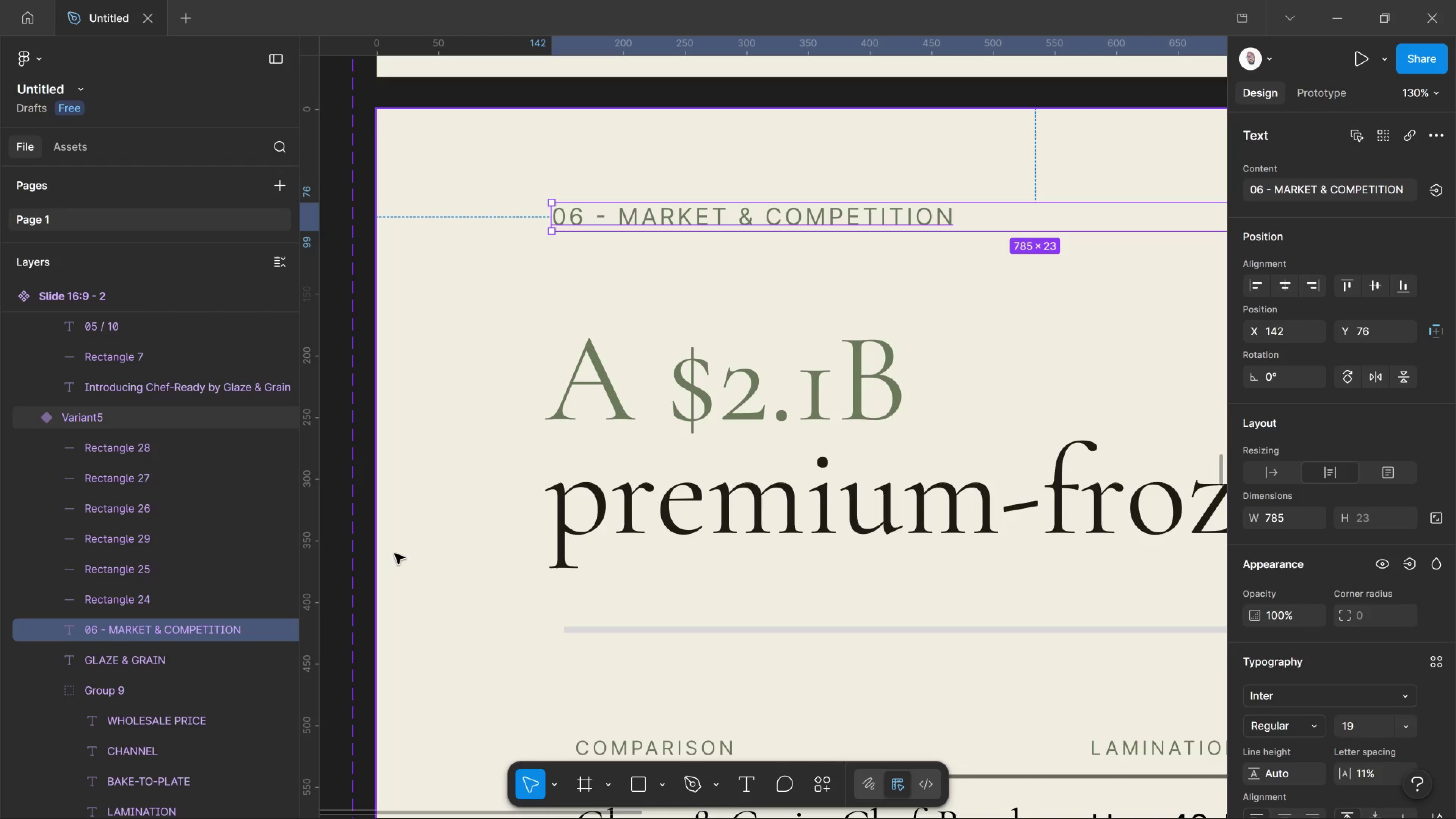 
hold_key(key=ControlLeft, duration=1.2)
scroll: coordinate [857, 322], scroll_direction: down, amount: 17.0
 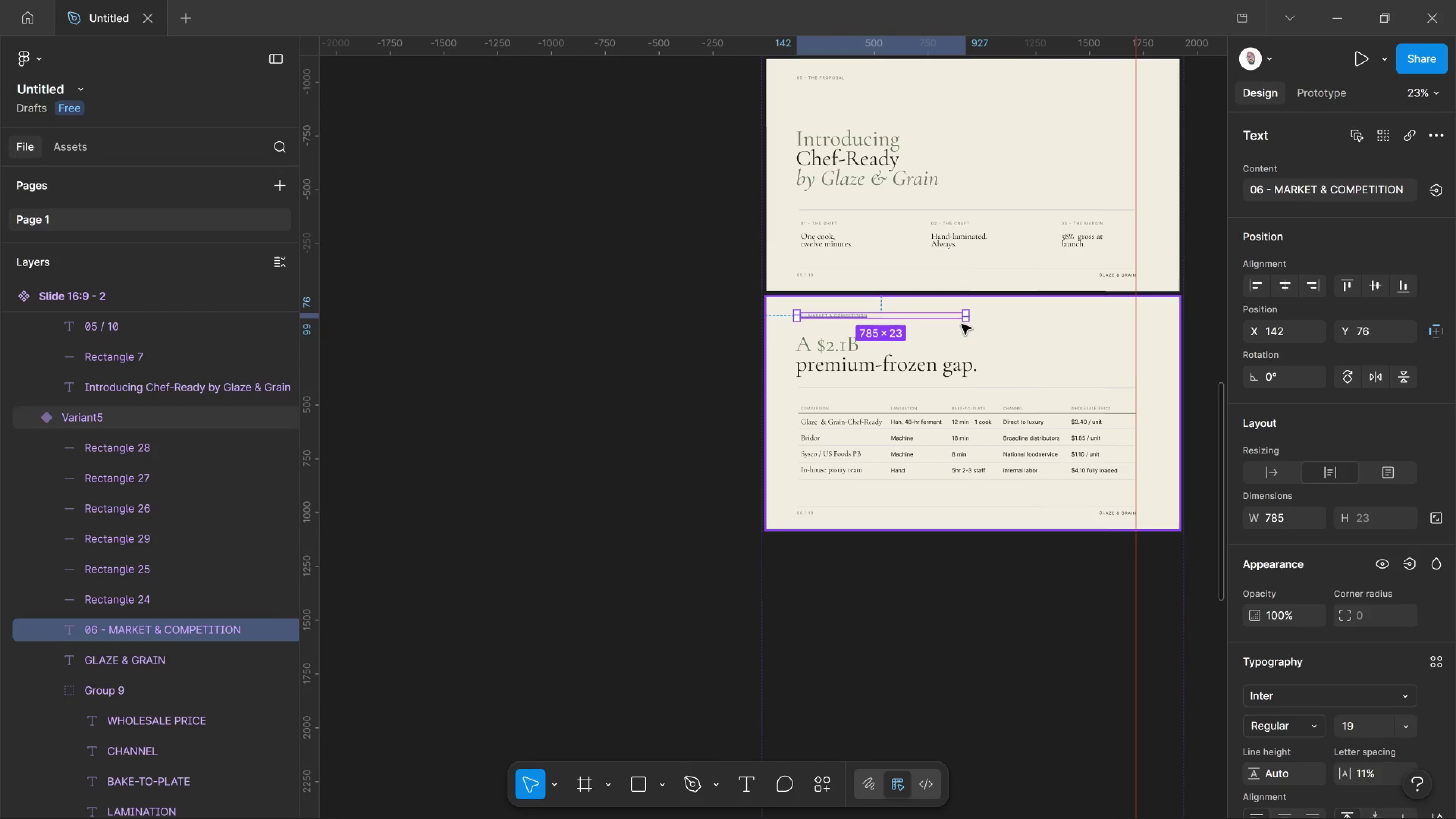 
hold_key(key=Space, duration=0.82)
 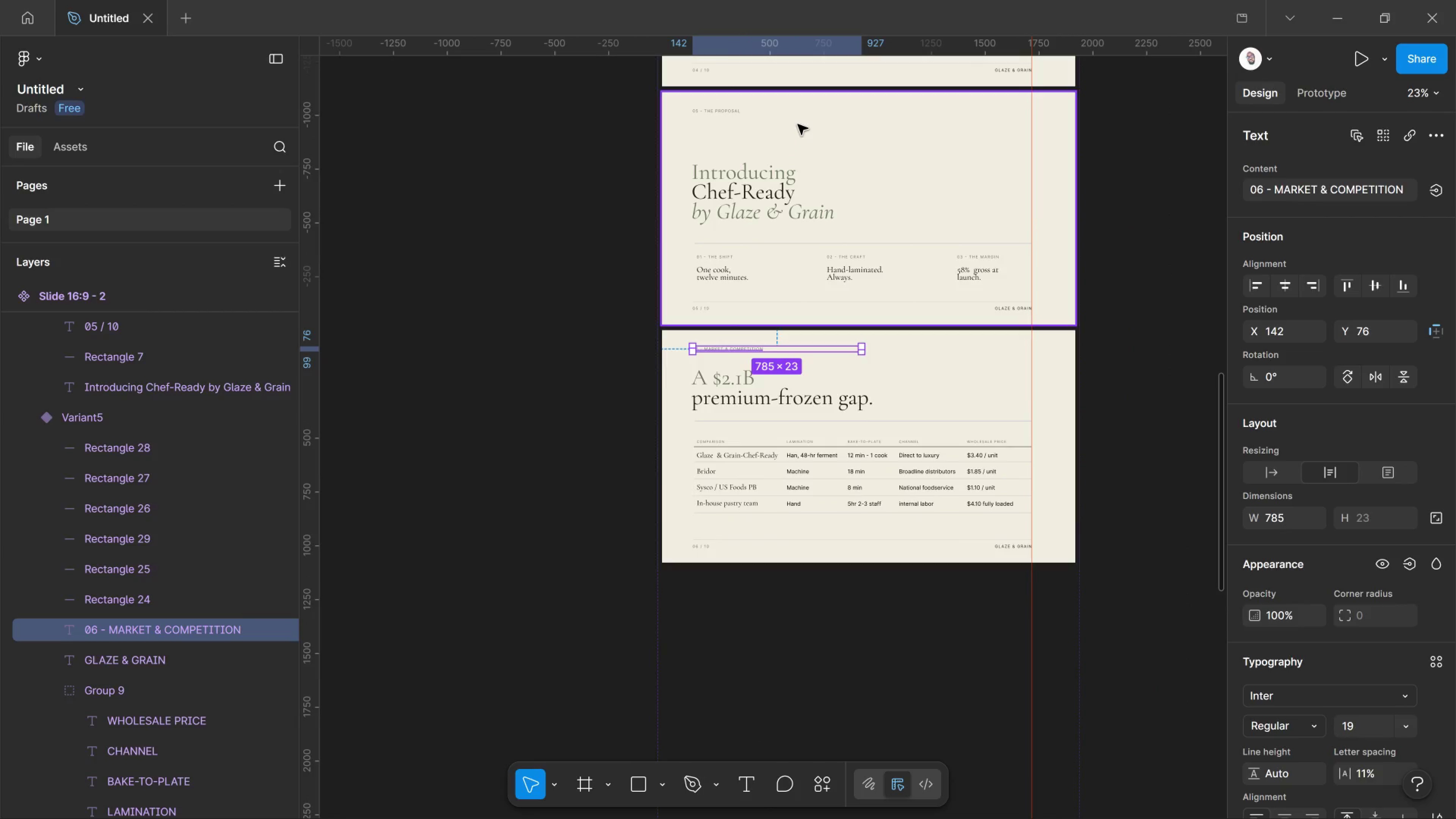 
left_click_drag(start_coordinate=[962, 328], to_coordinate=[858, 361])
 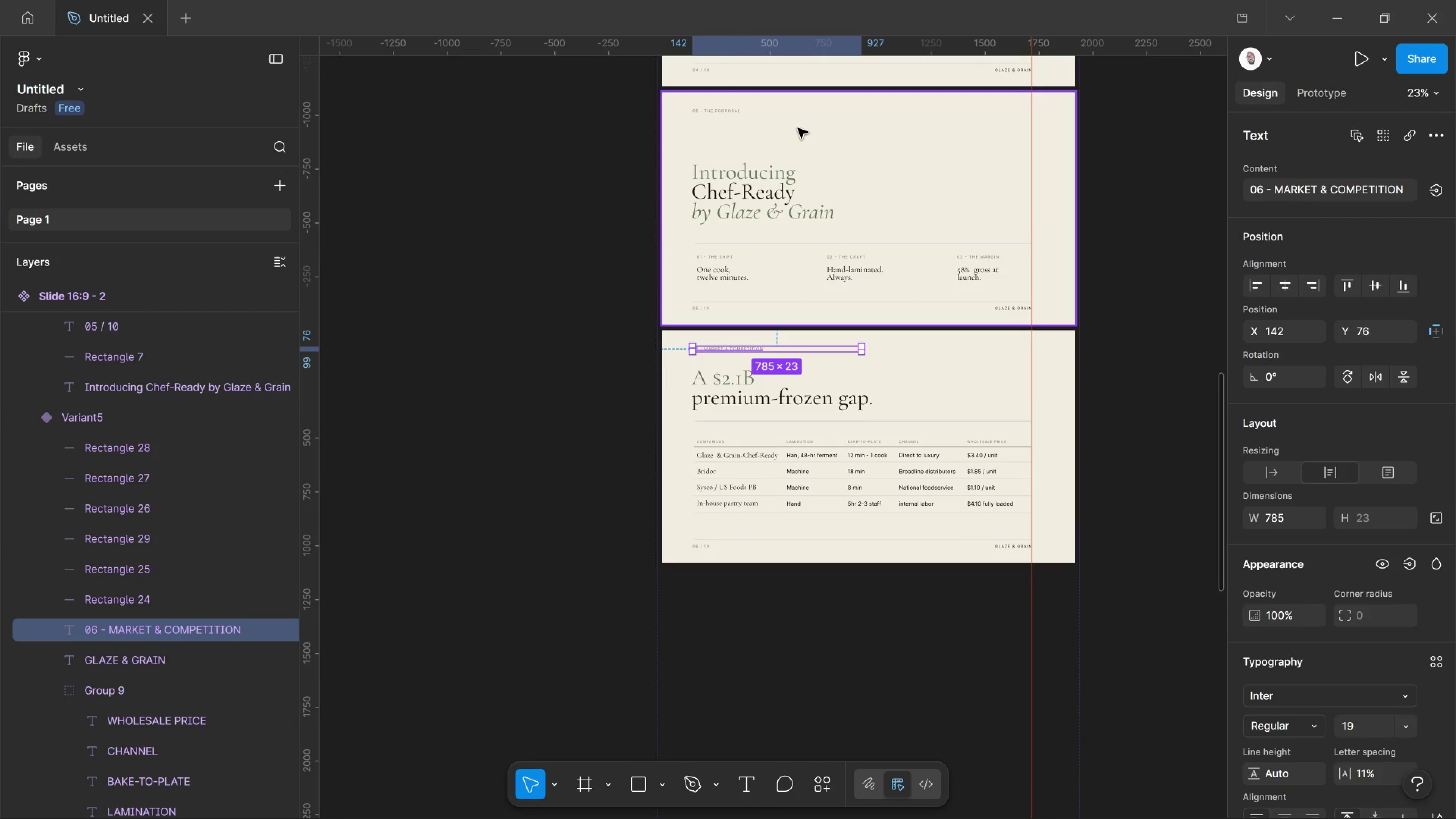 
left_click([798, 124])
 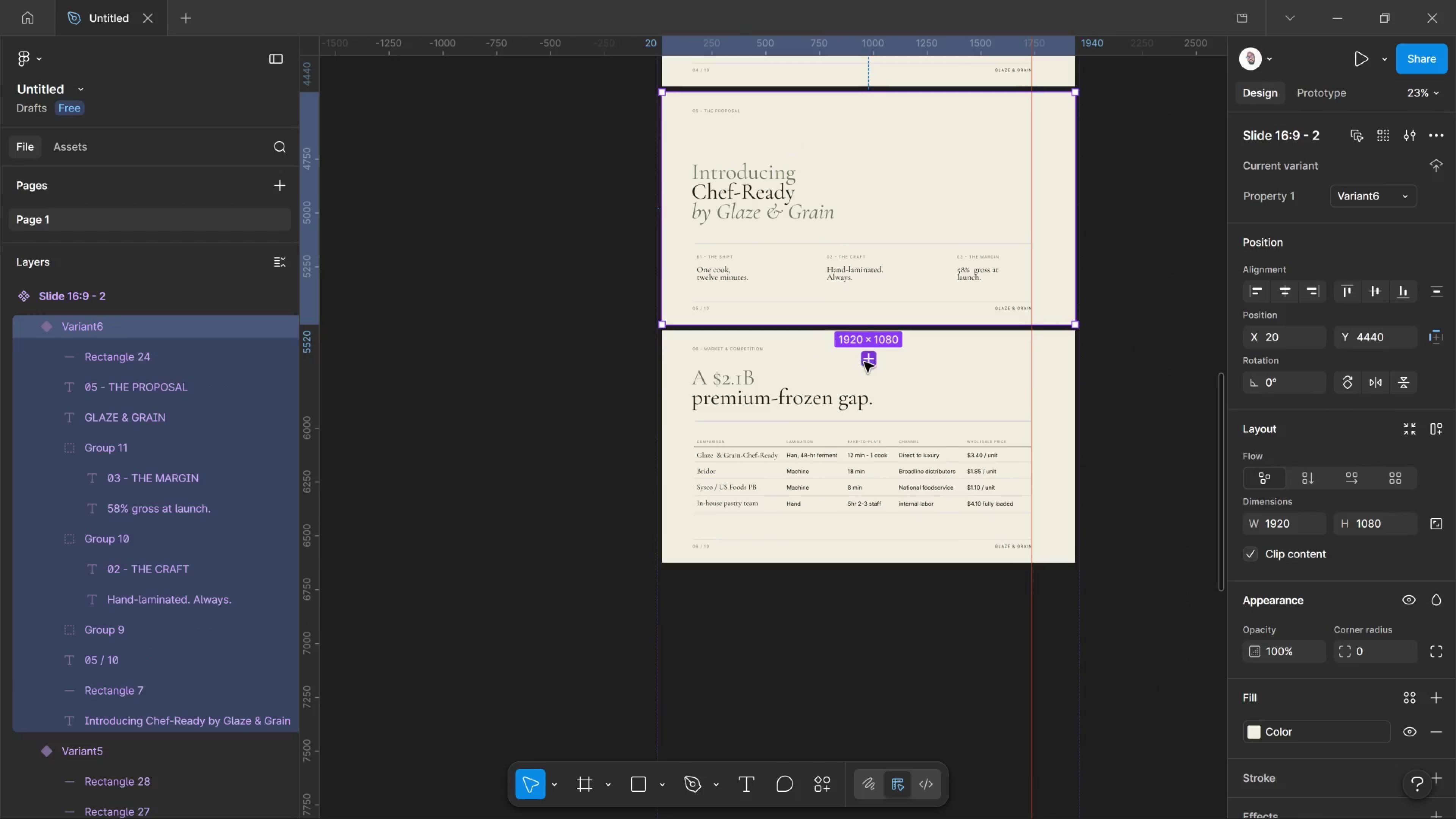 
left_click([866, 364])
 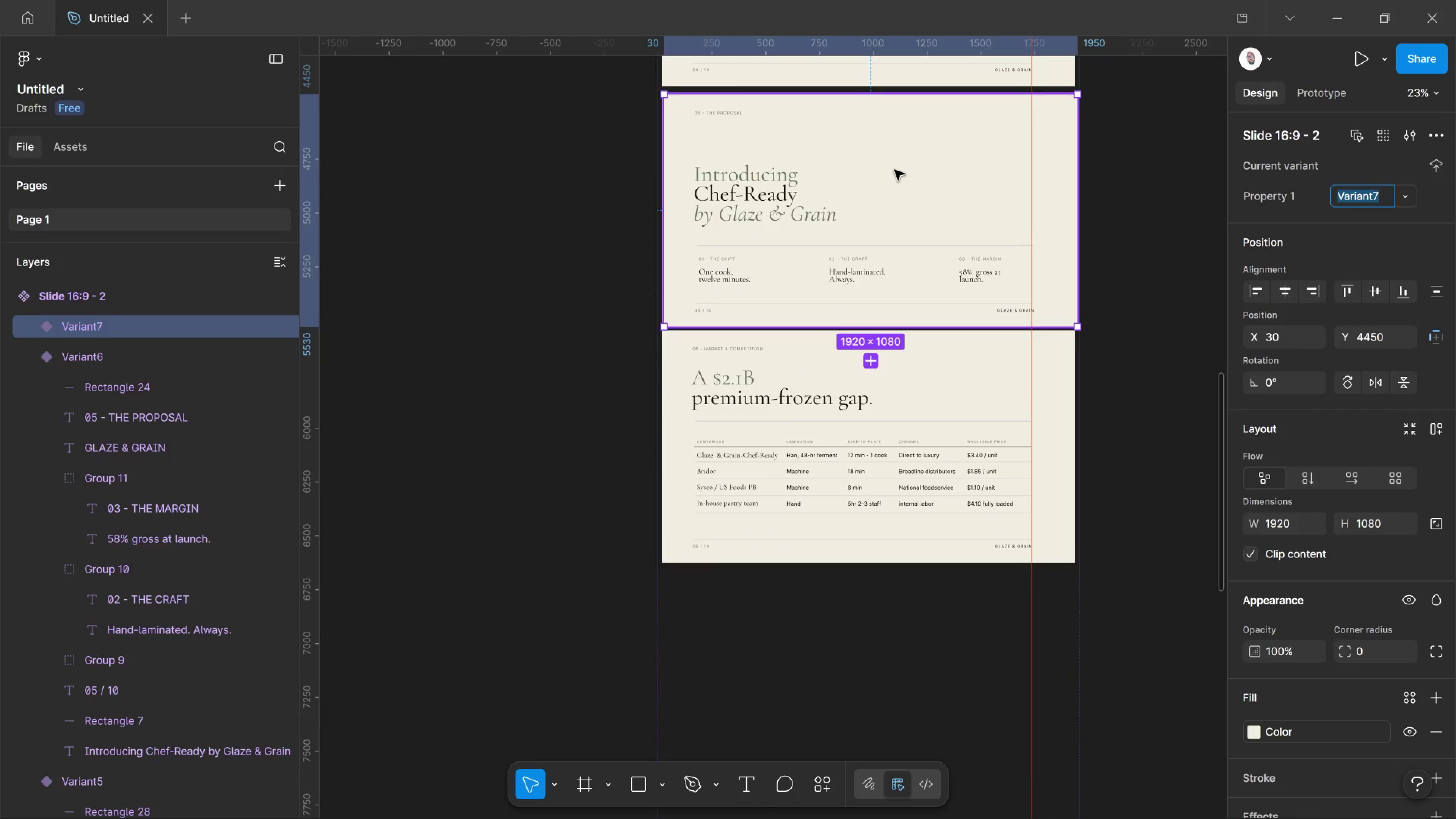 
left_click_drag(start_coordinate=[894, 170], to_coordinate=[894, 640])
 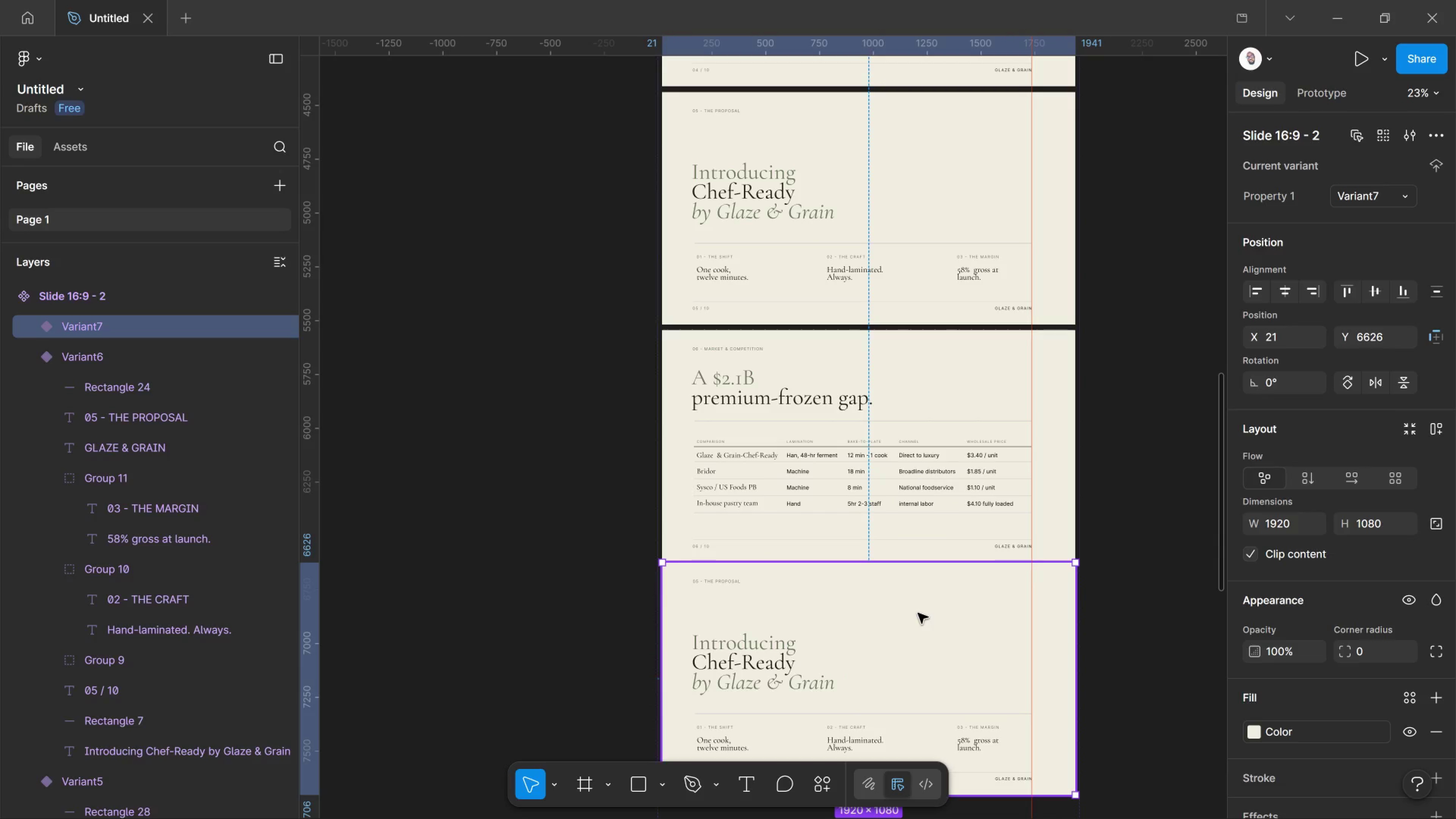 
key(Shift+ArrowDown)
 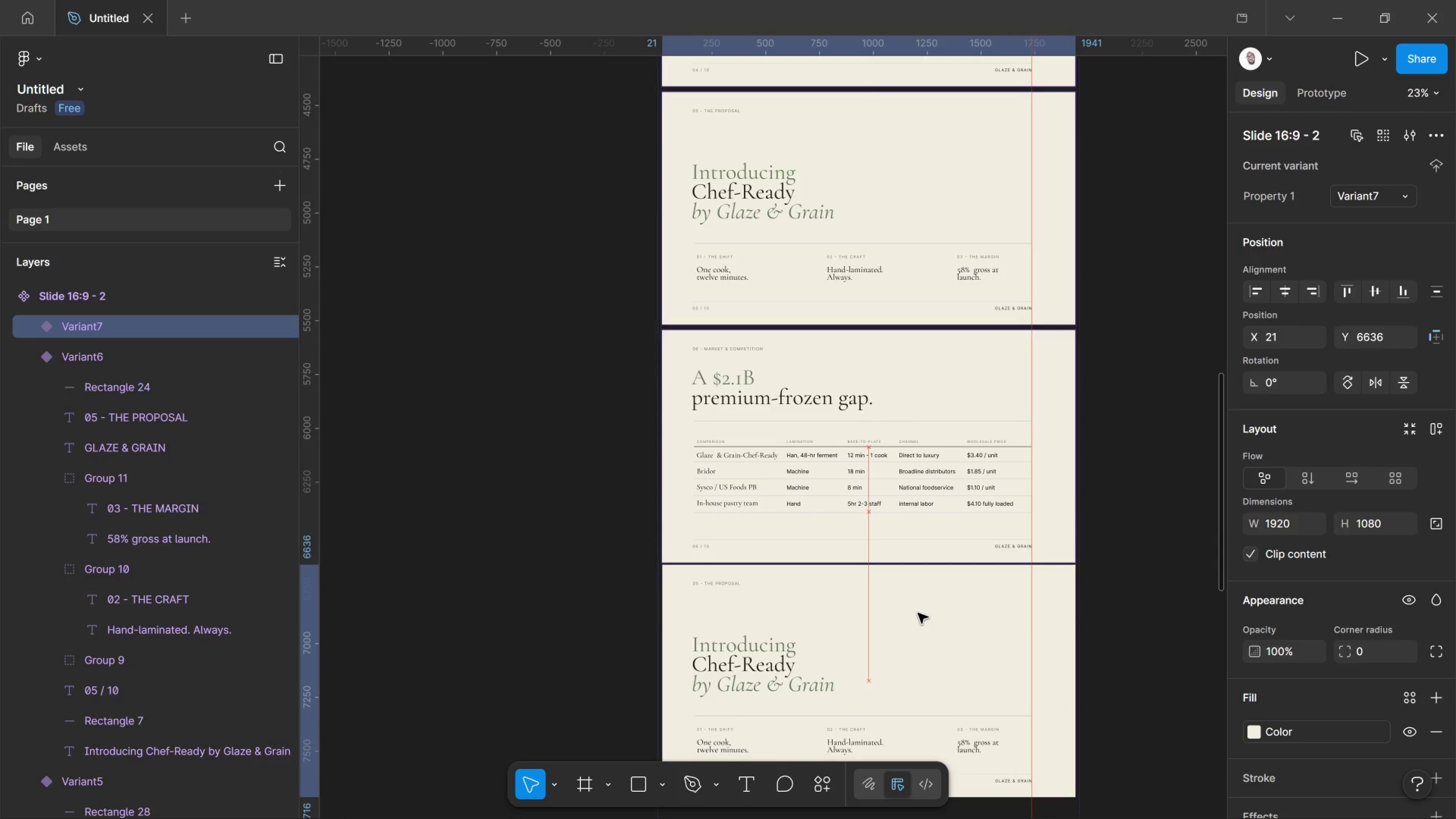 
key(Shift+ArrowDown)
 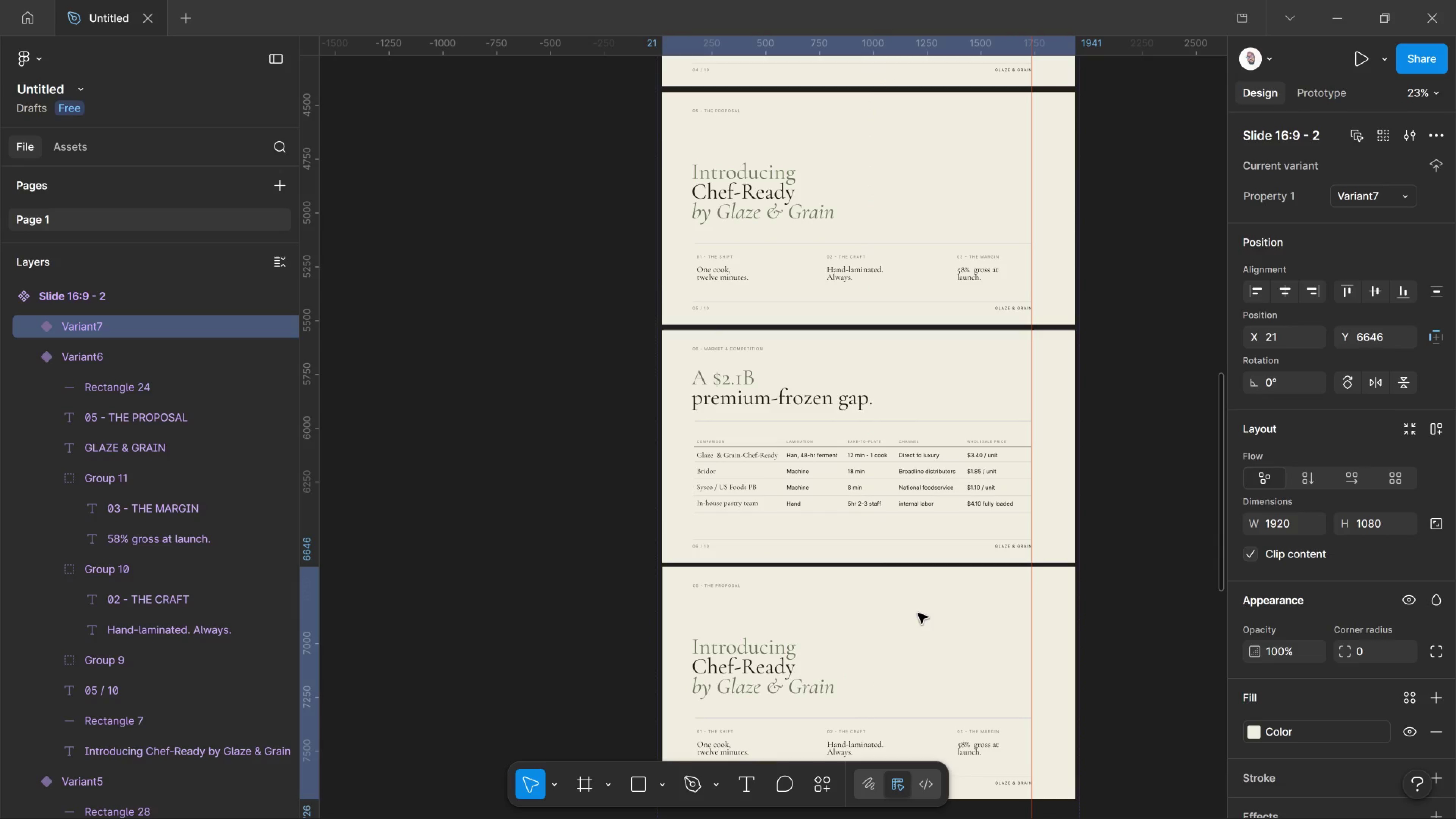 
key(Shift+ArrowDown)
 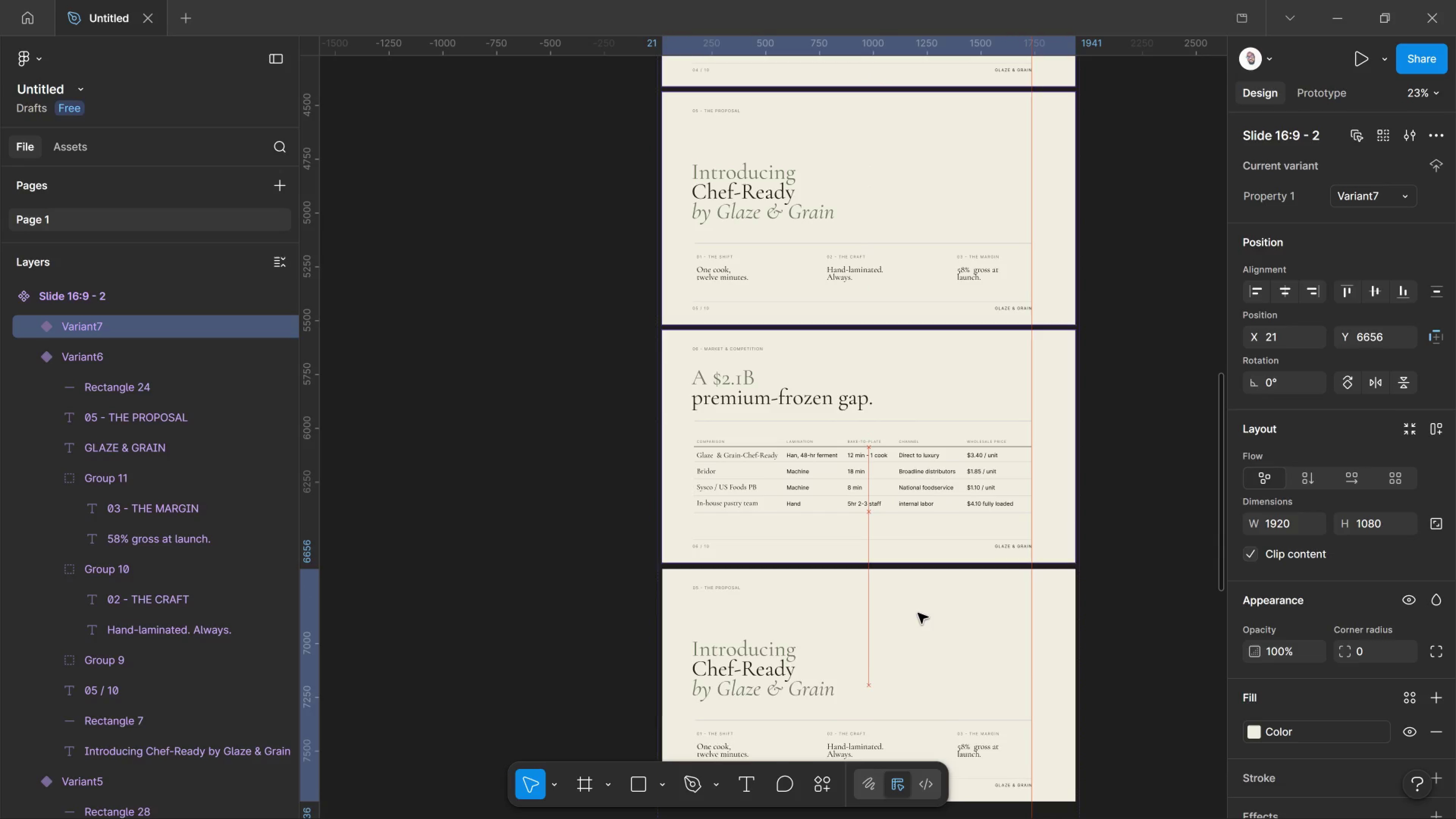 
key(Shift+ArrowDown)
 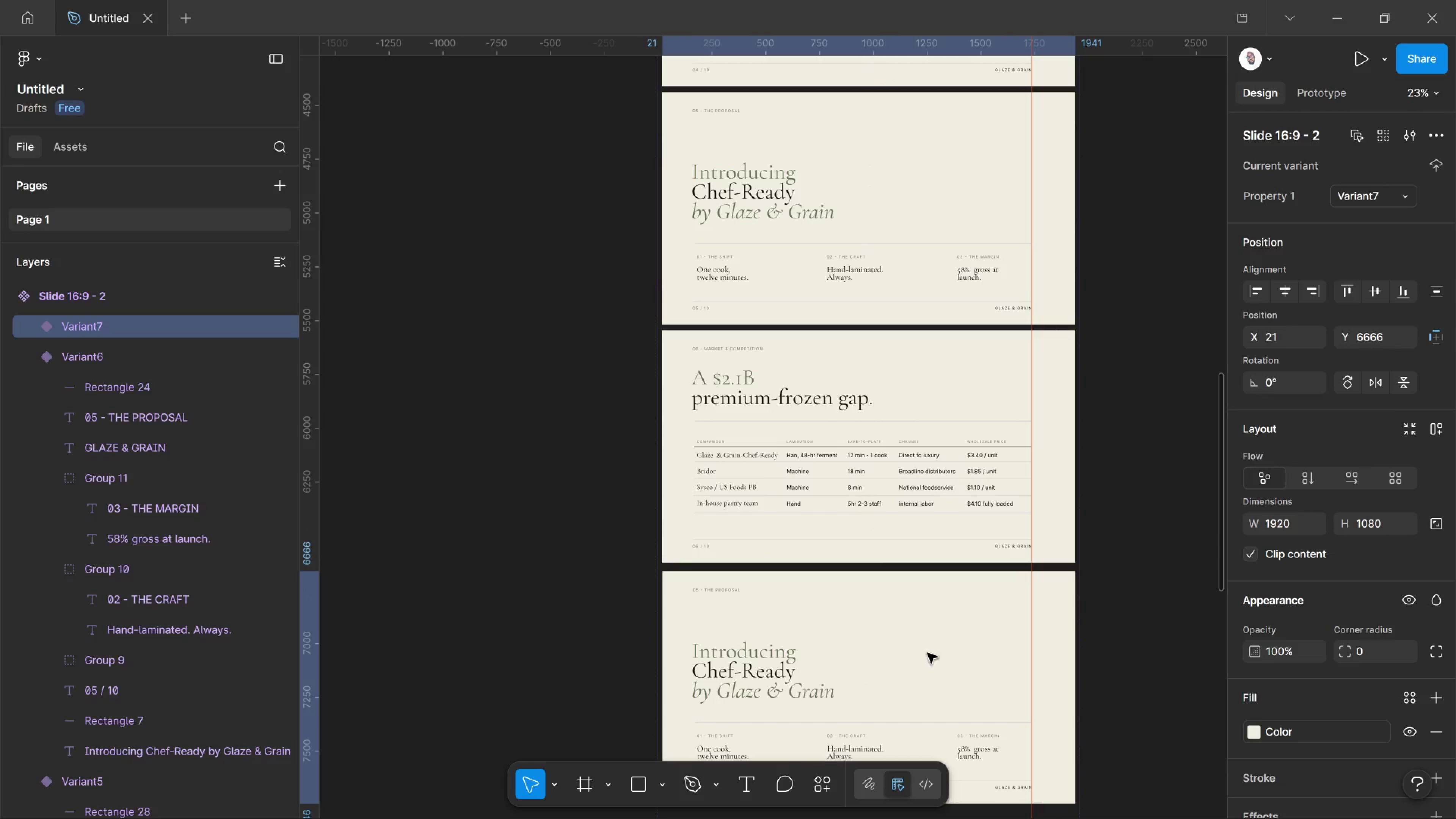 
scroll: coordinate [949, 711], scroll_direction: down, amount: 9.0
 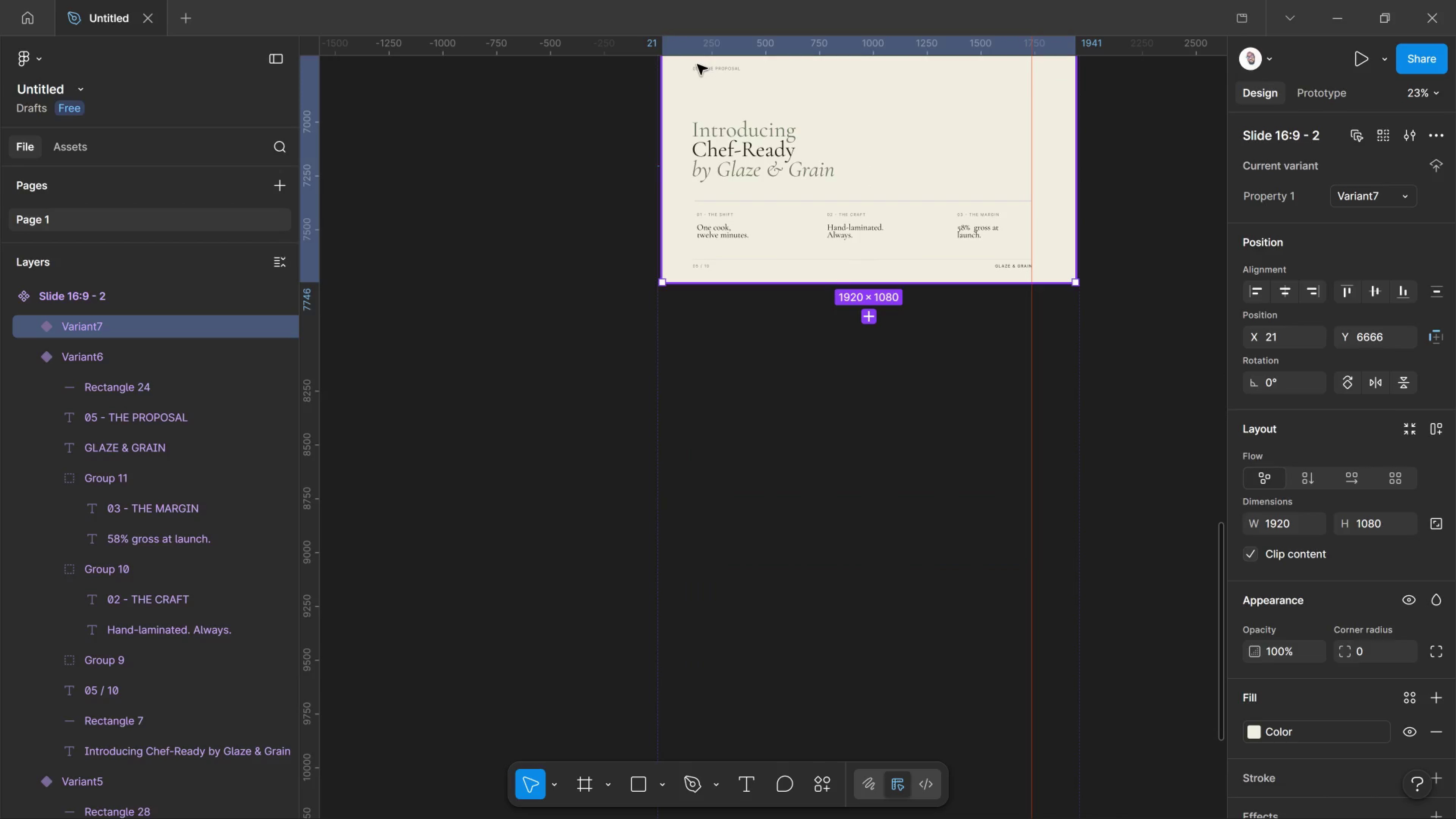 
hold_key(key=ControlLeft, duration=1.8)
scroll: coordinate [731, 155], scroll_direction: up, amount: 22.0
 